 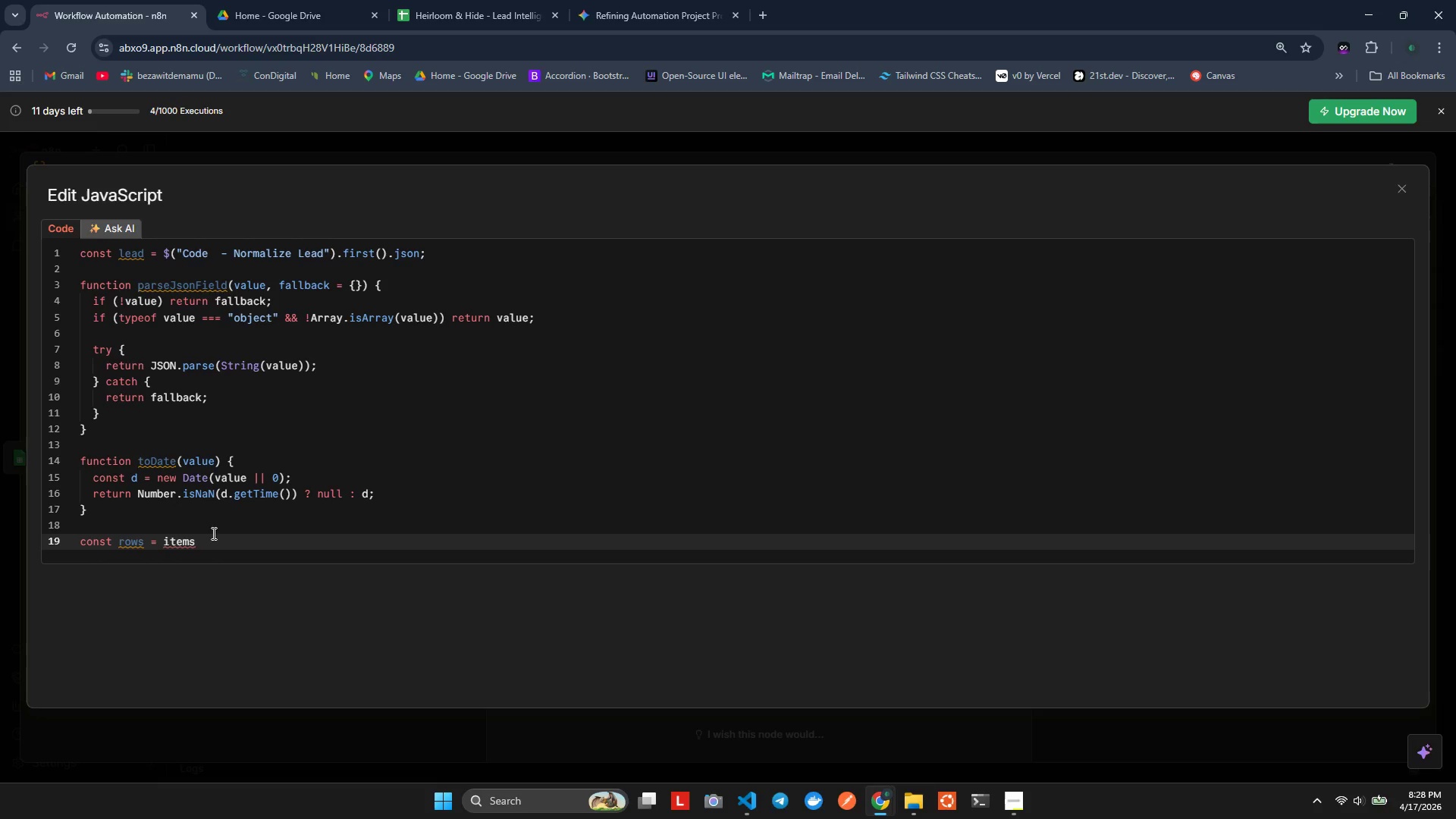 
hold_key(key=M, duration=0.44)
 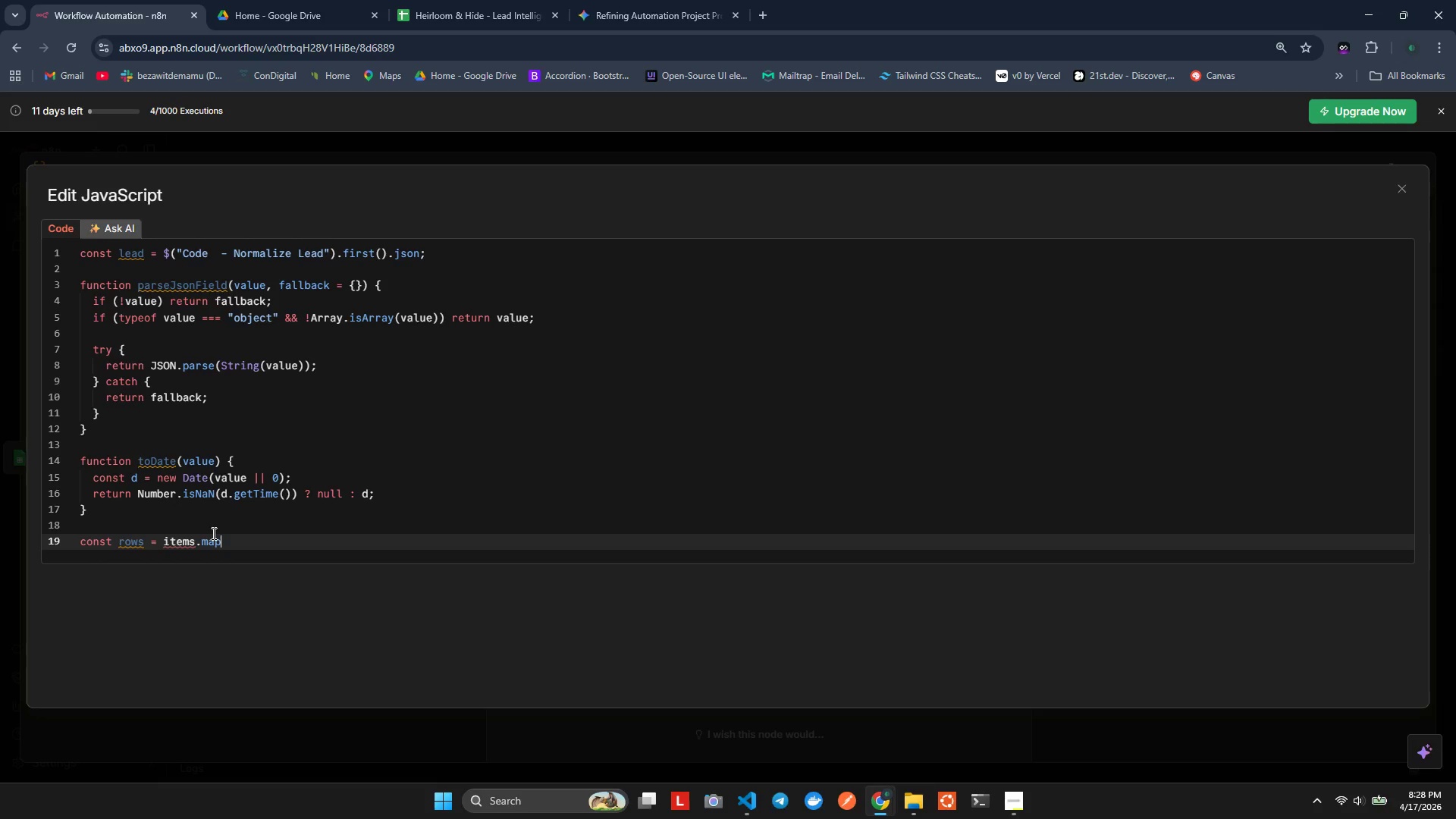 
hold_key(key=ShiftLeft, duration=0.39)
 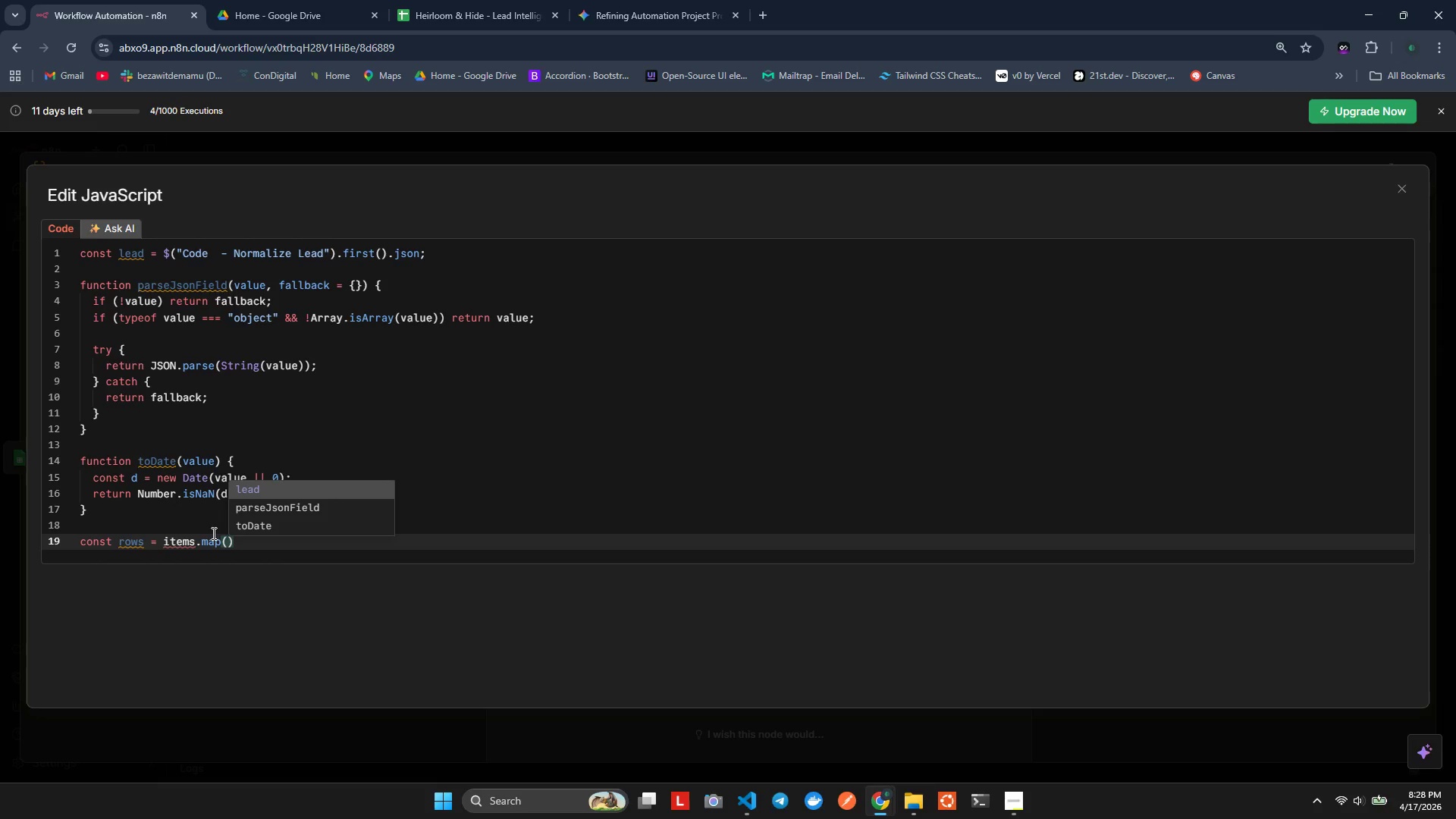 
hold_key(key=I, duration=0.52)
 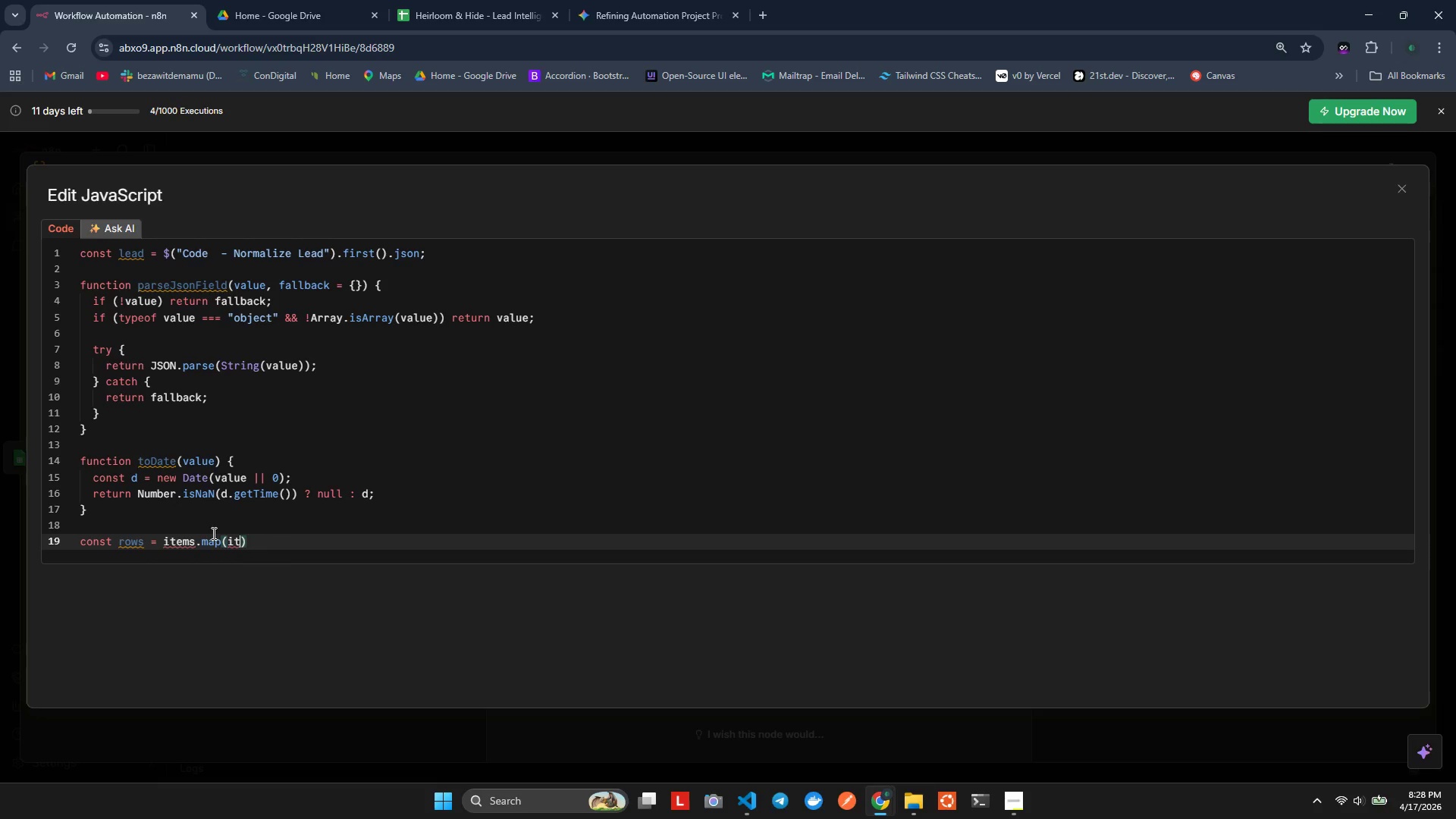 
hold_key(key=ShiftLeft, duration=0.38)
 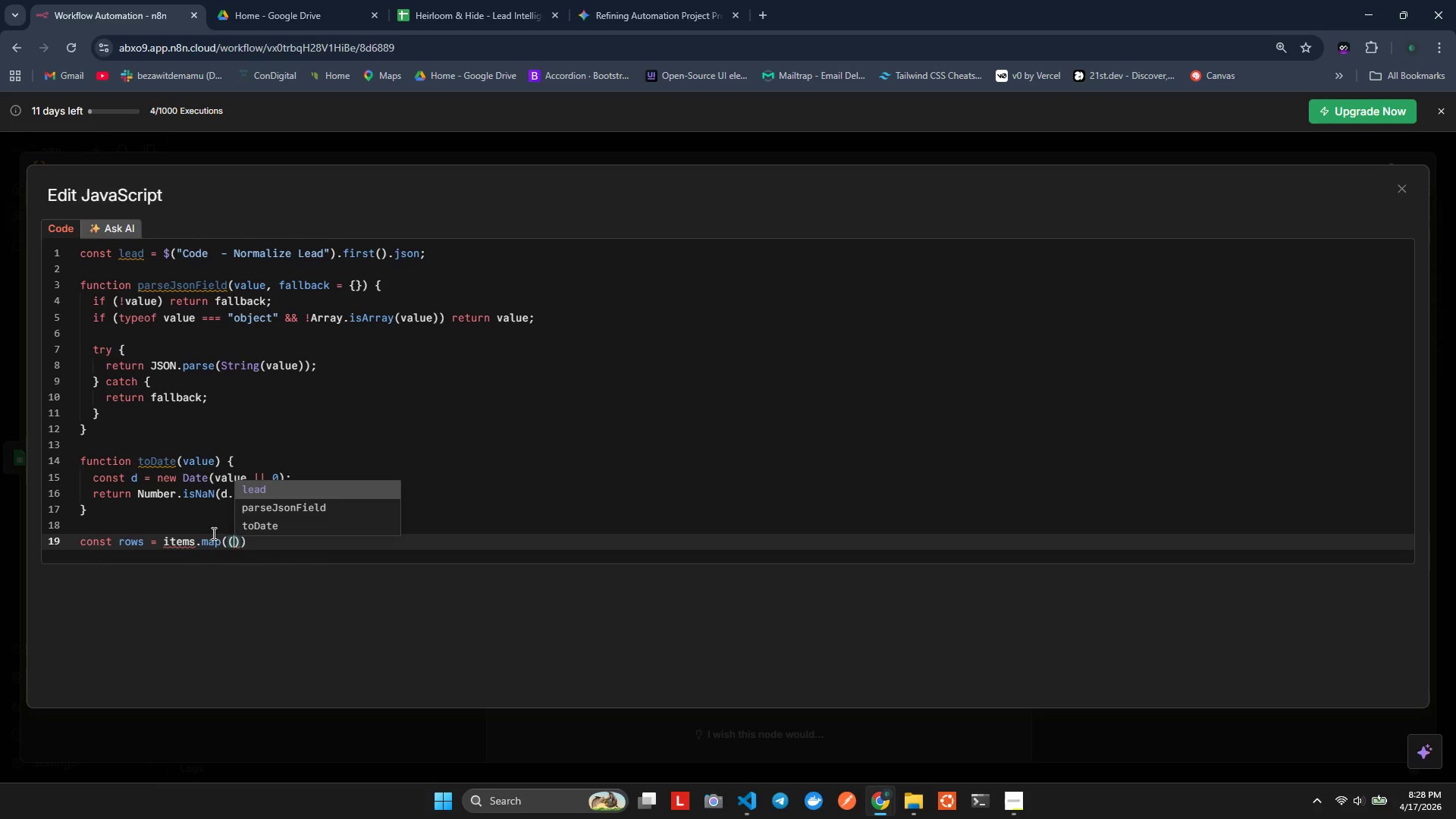 
hold_key(key=I, duration=0.53)
 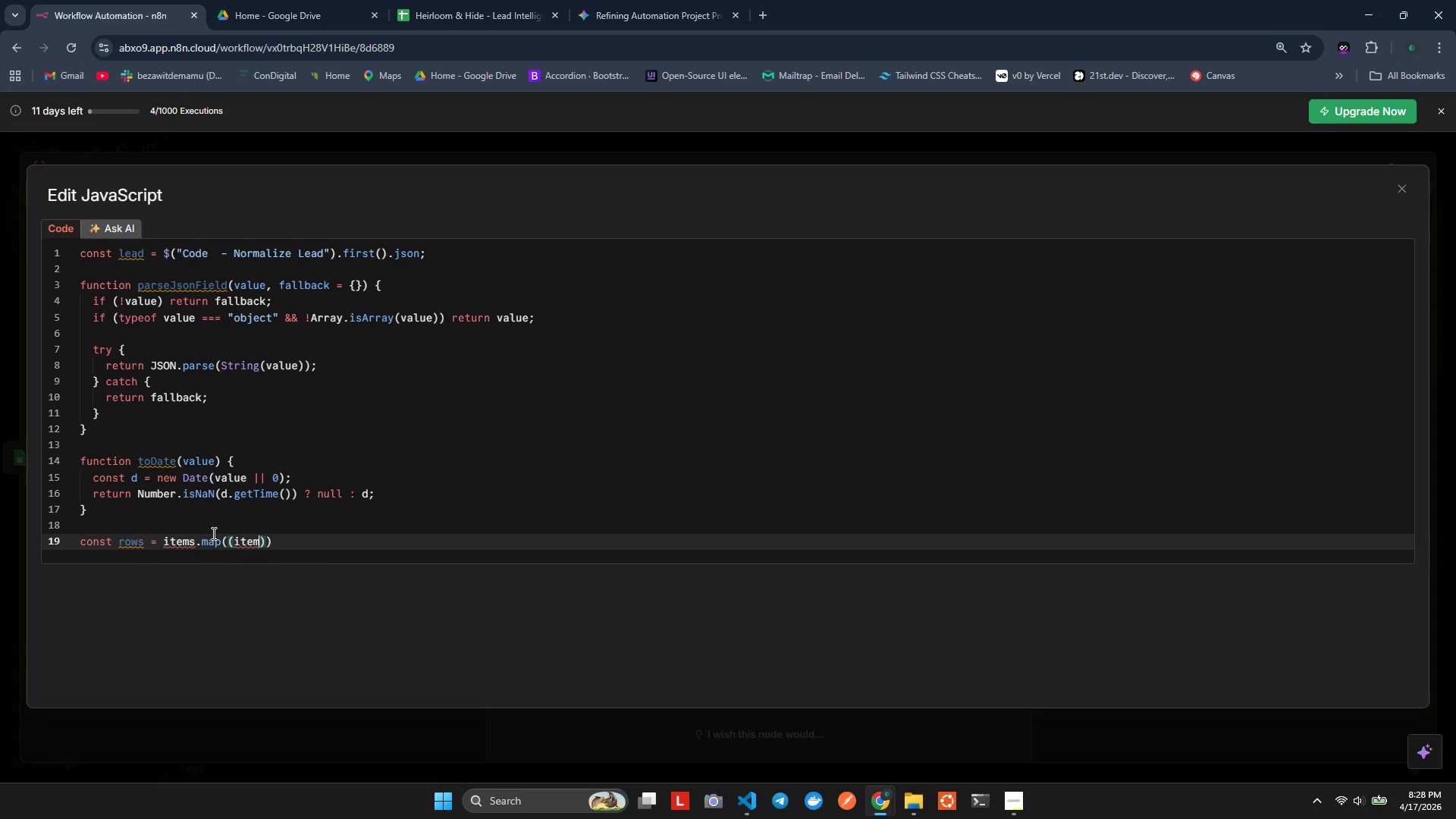 
hold_key(key=ArrowLeft, duration=0.61)
 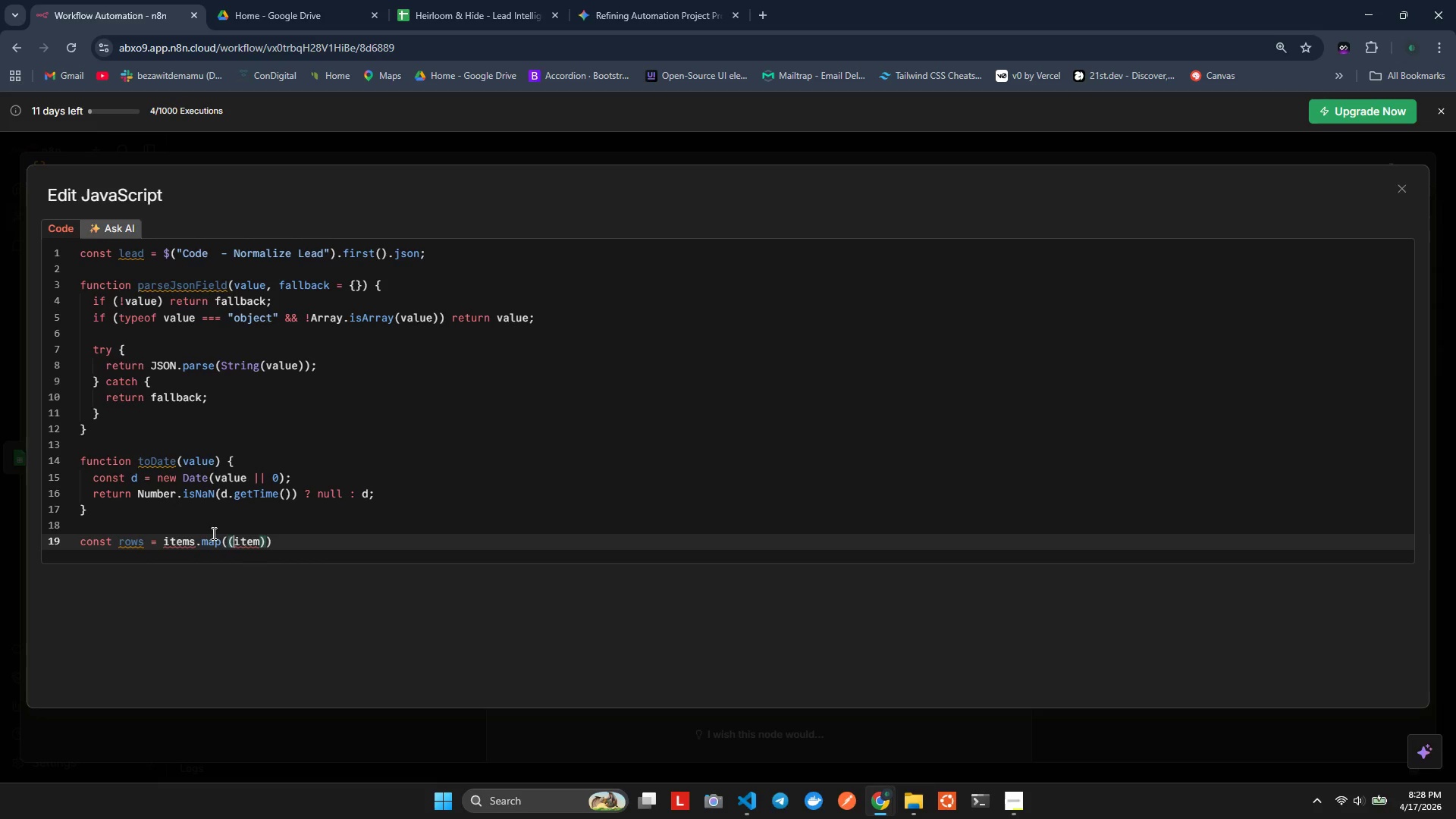 
key(ArrowLeft)
 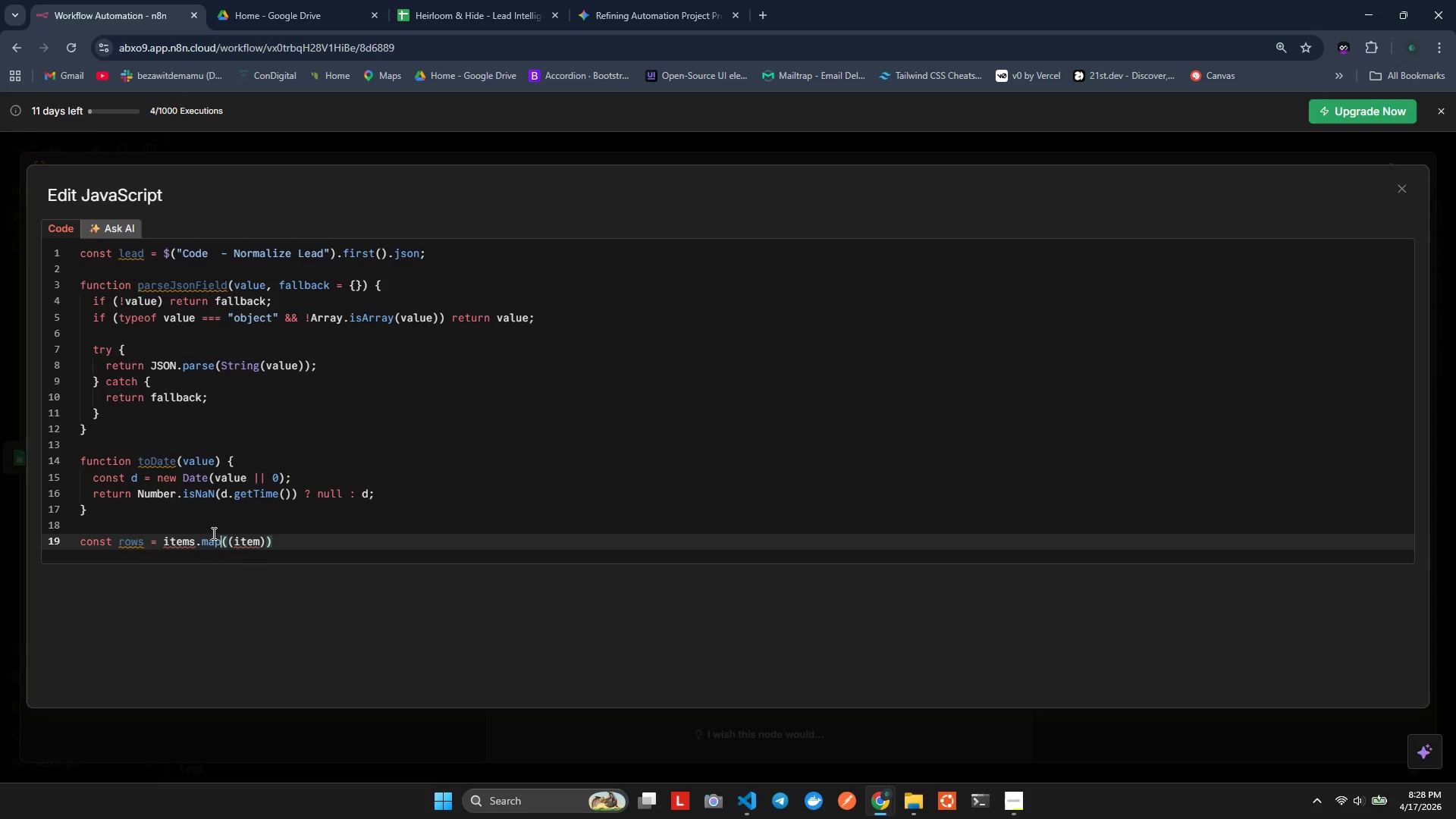 
key(ArrowLeft)
 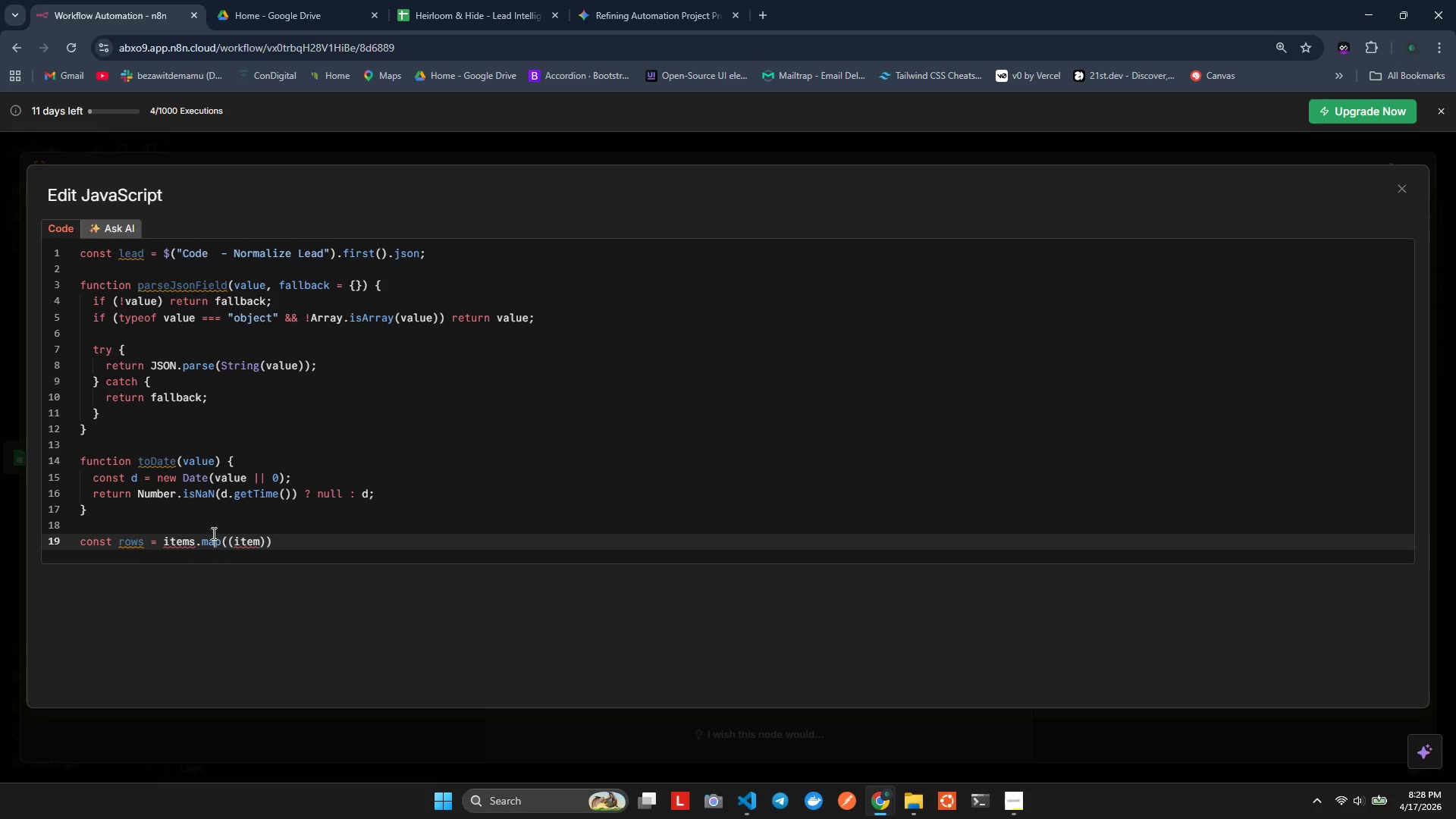 
key(ArrowLeft)
 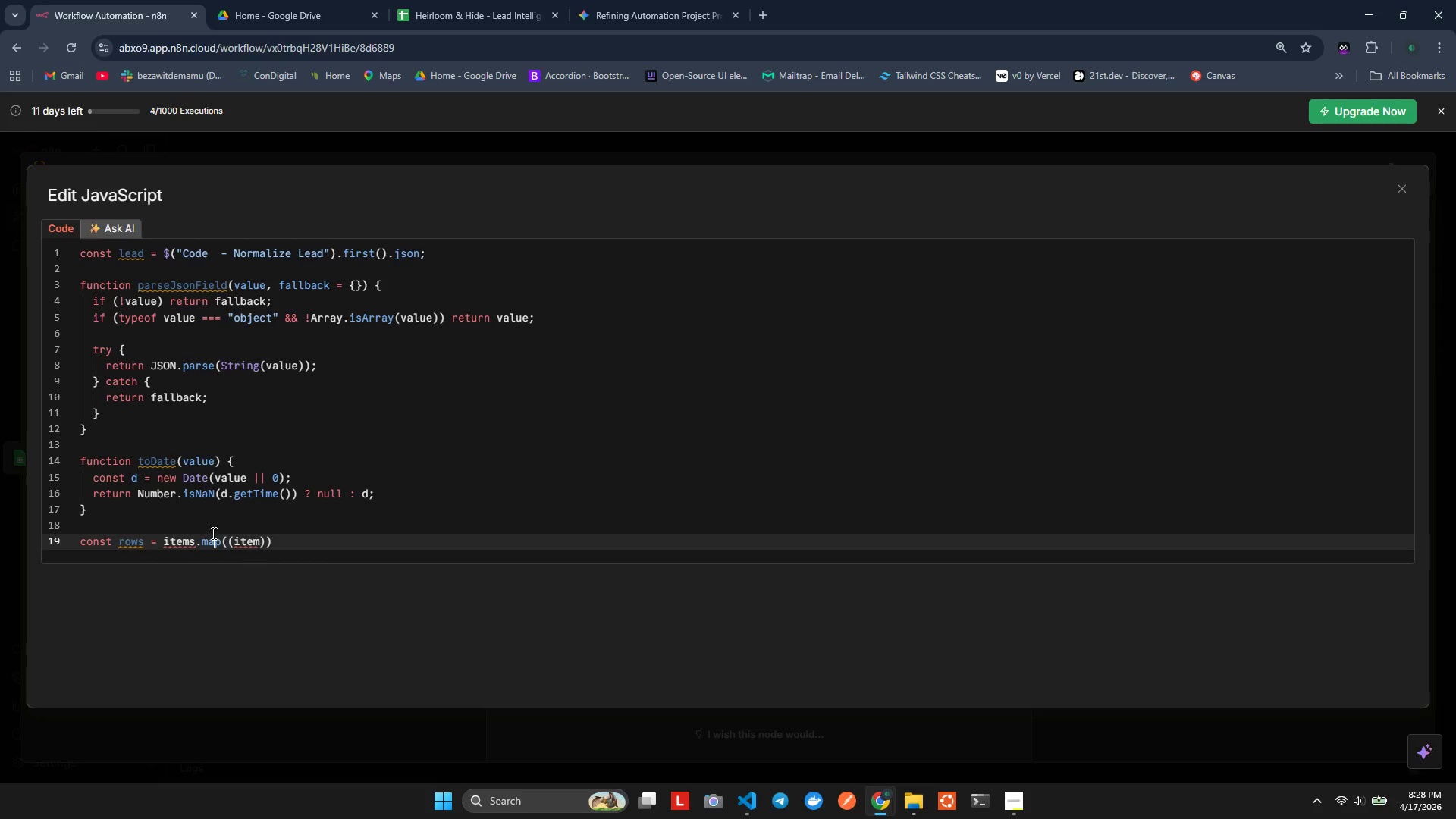 
key(ArrowLeft)
 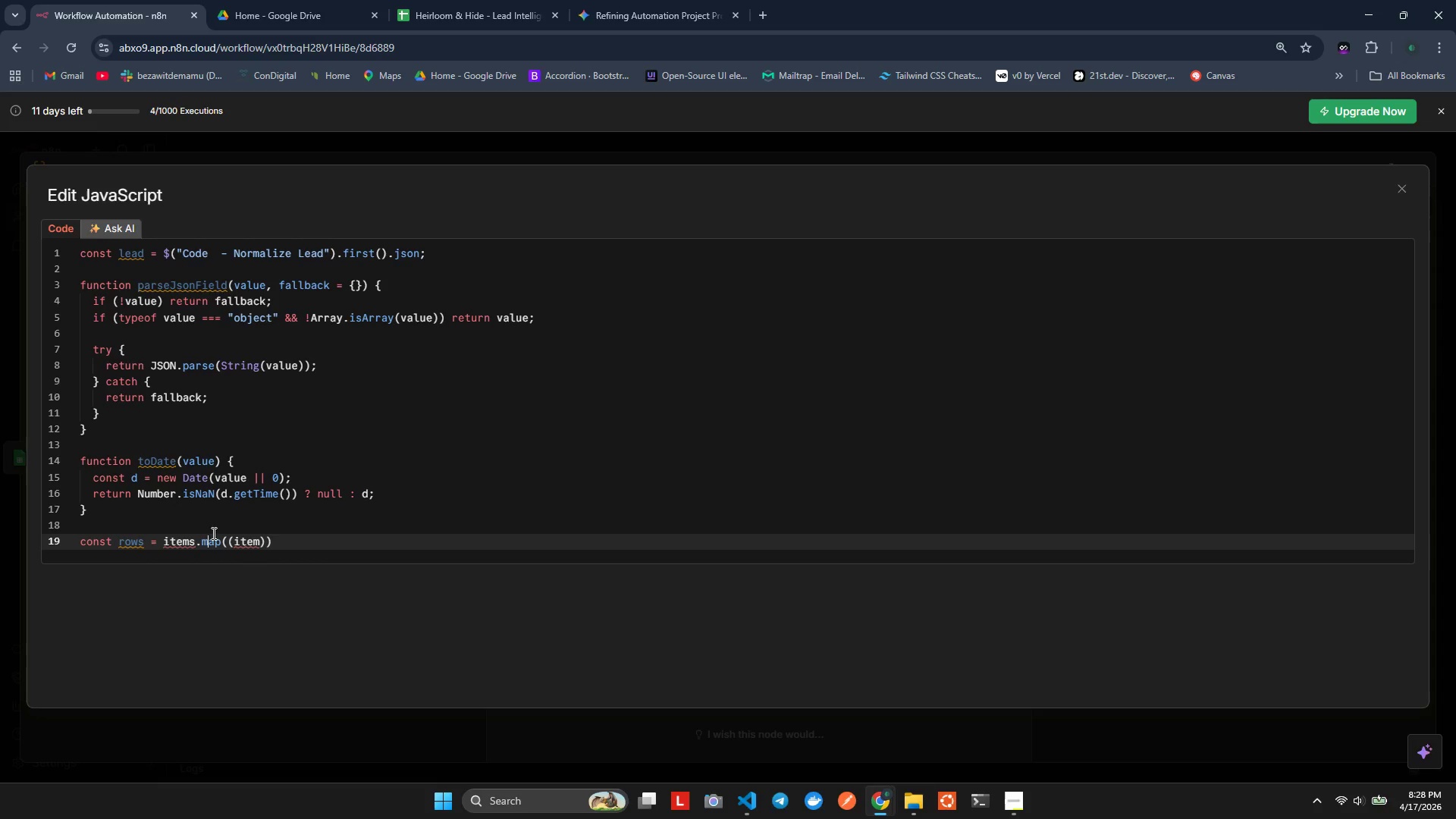 
key(ArrowLeft)
 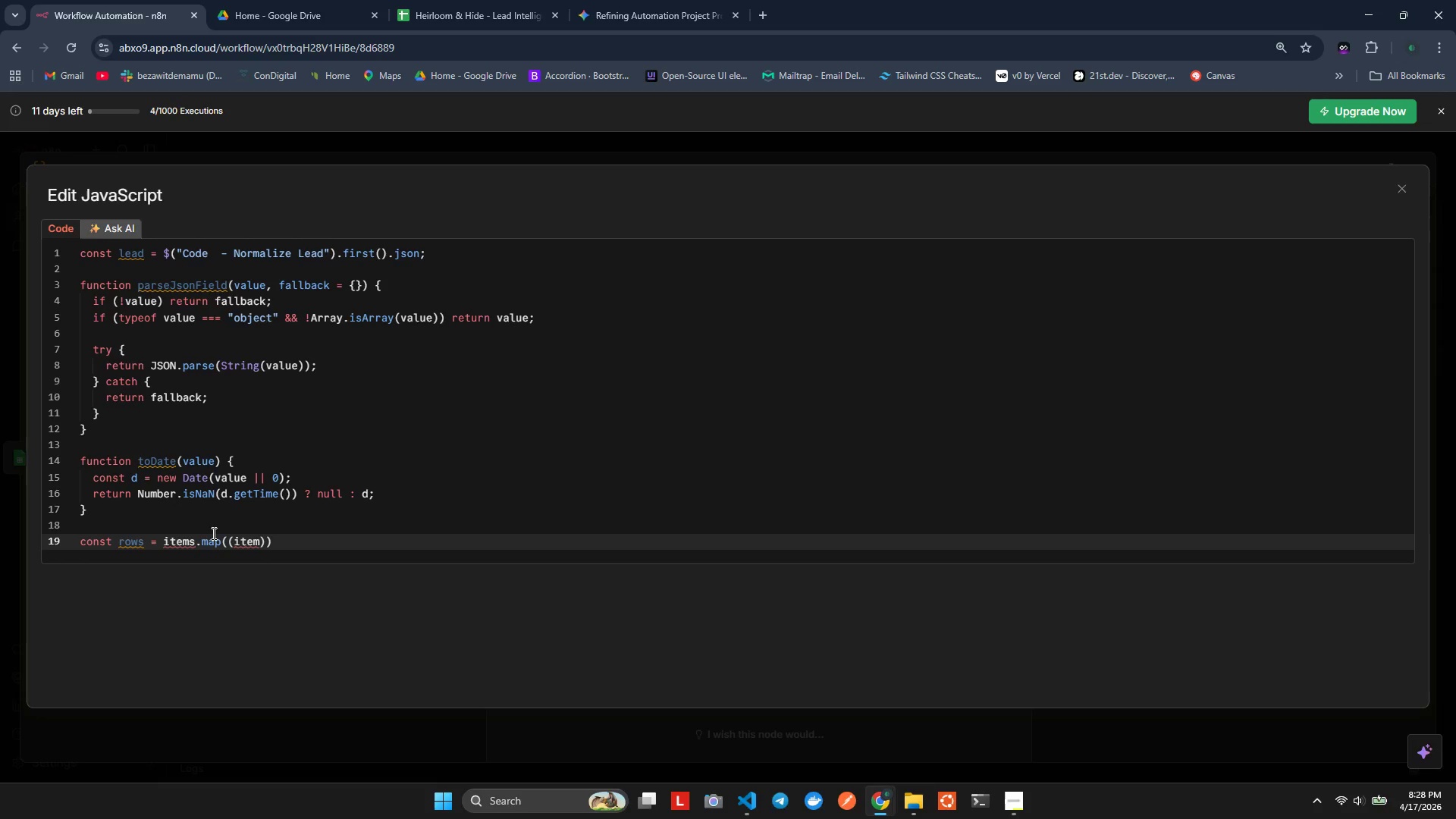 
wait(19.09)
 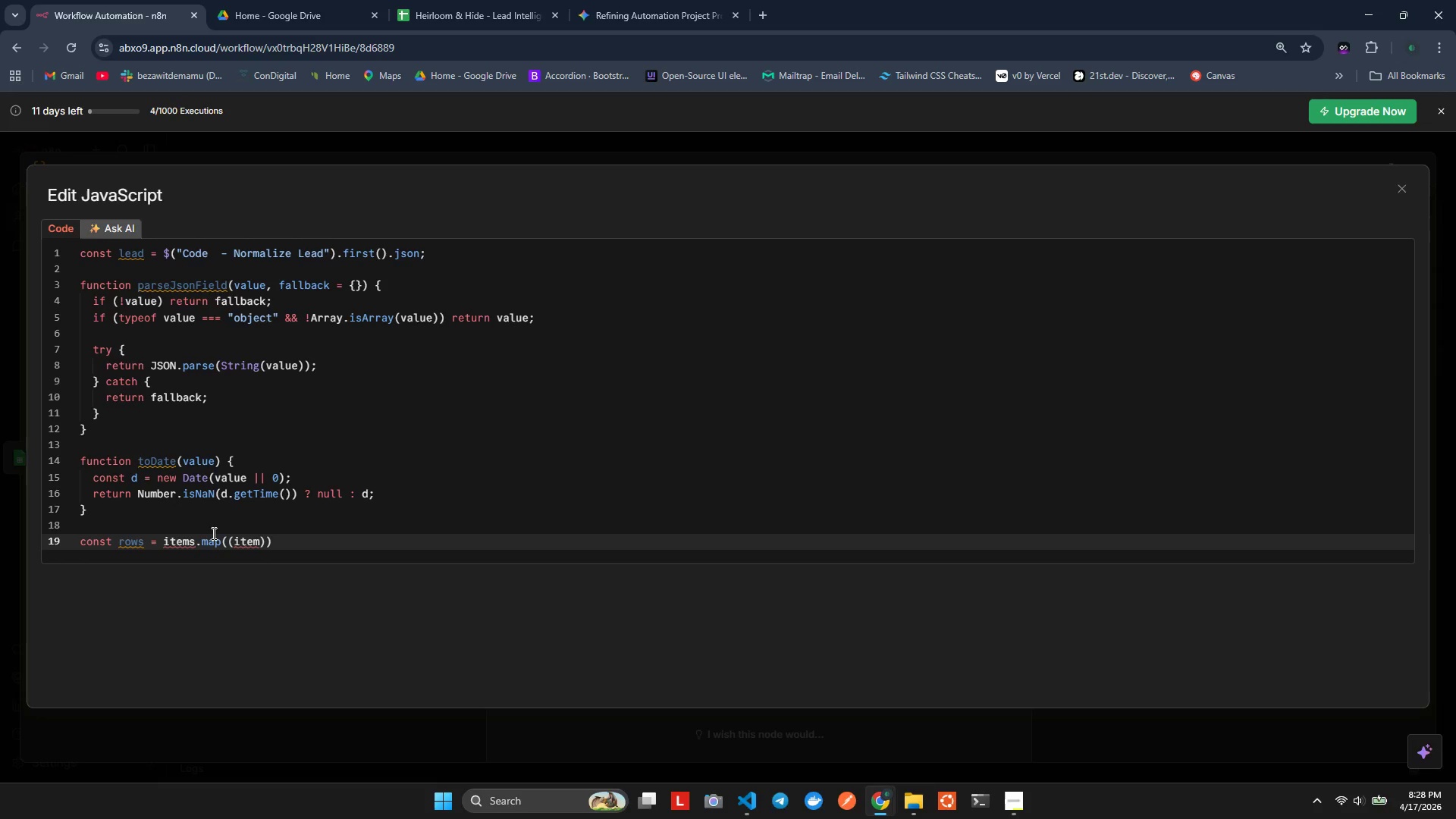 
key(ArrowLeft)
 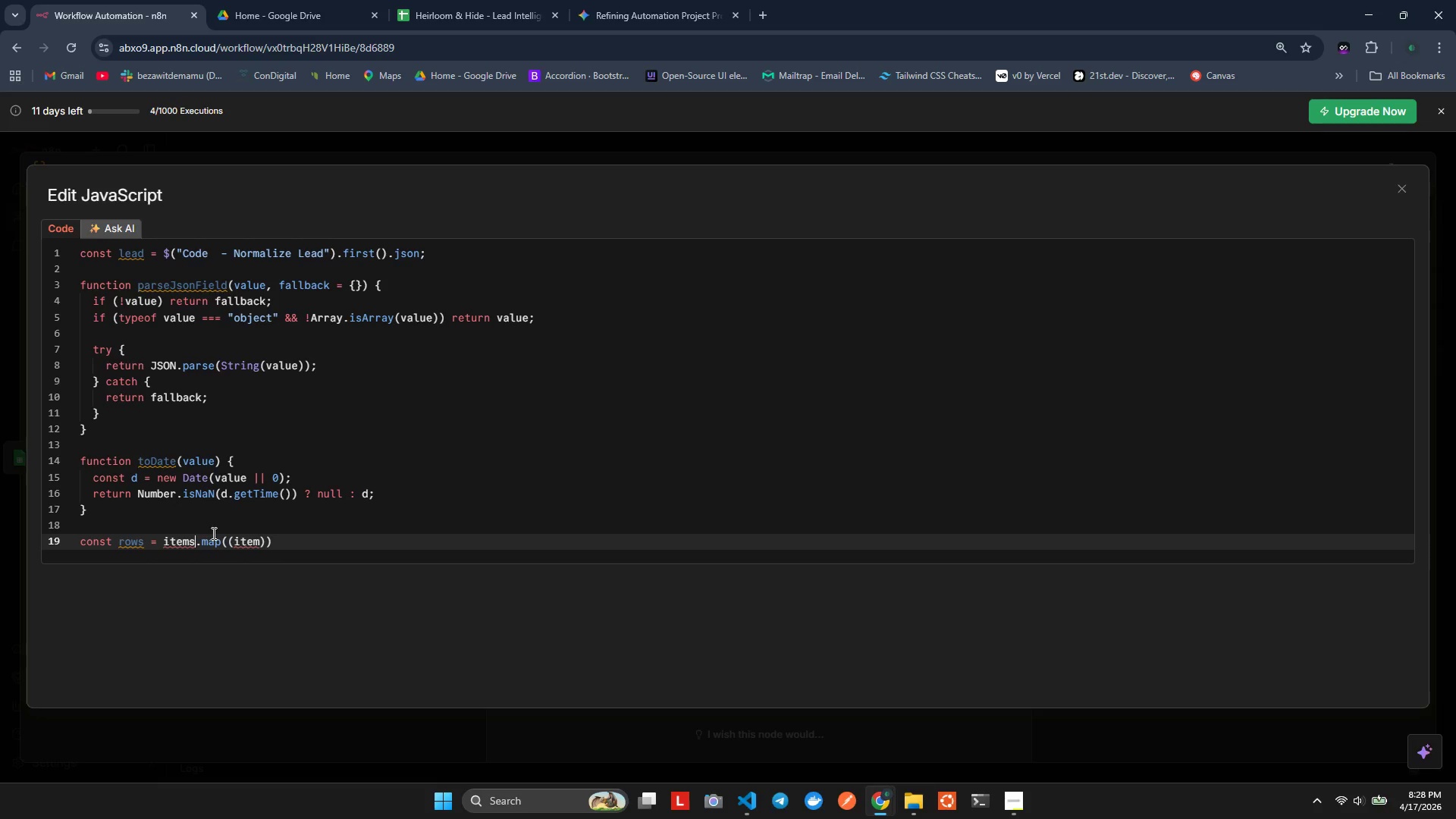 
key(Control+ControlLeft)
 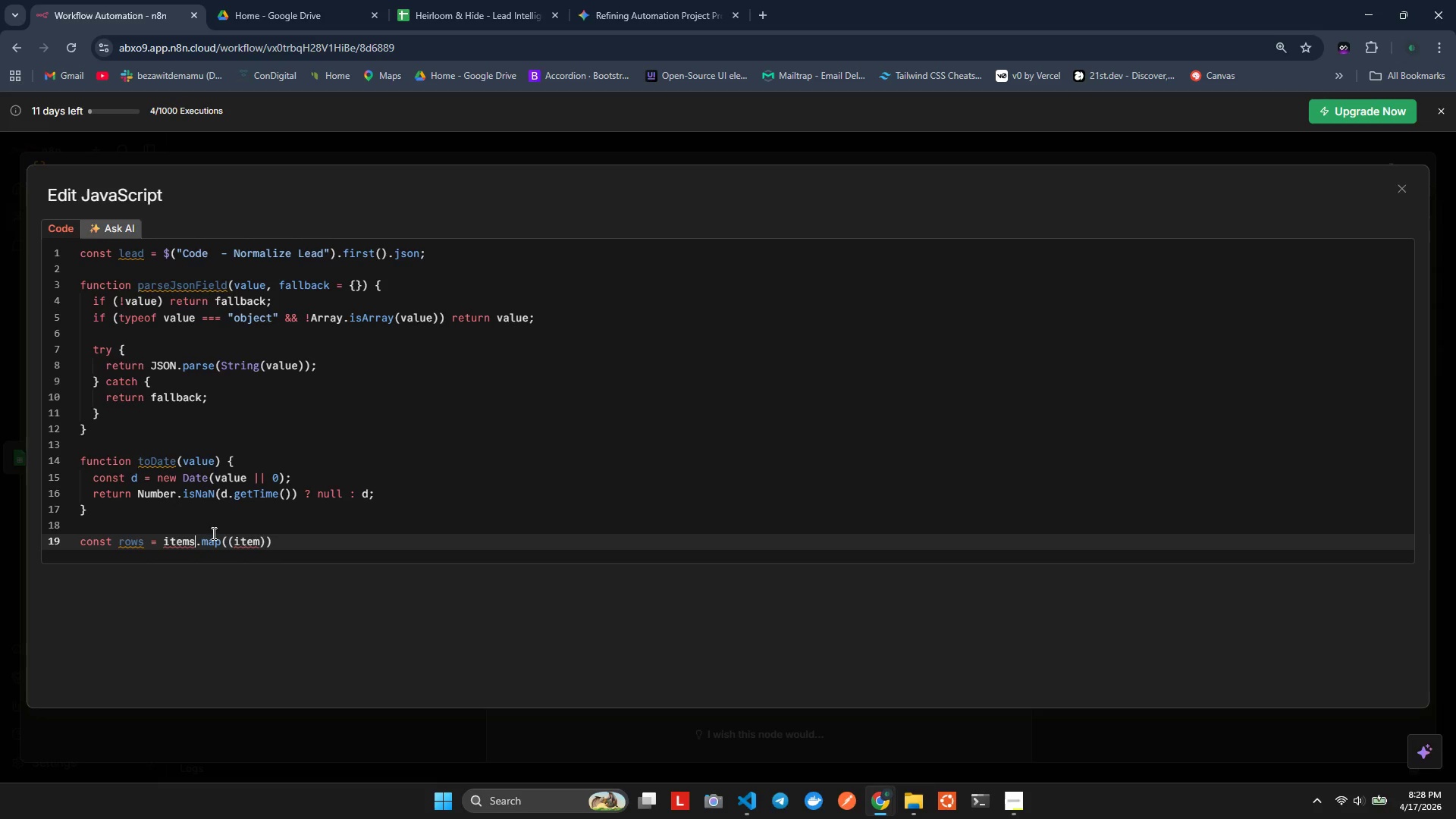 
key(Control+Space)
 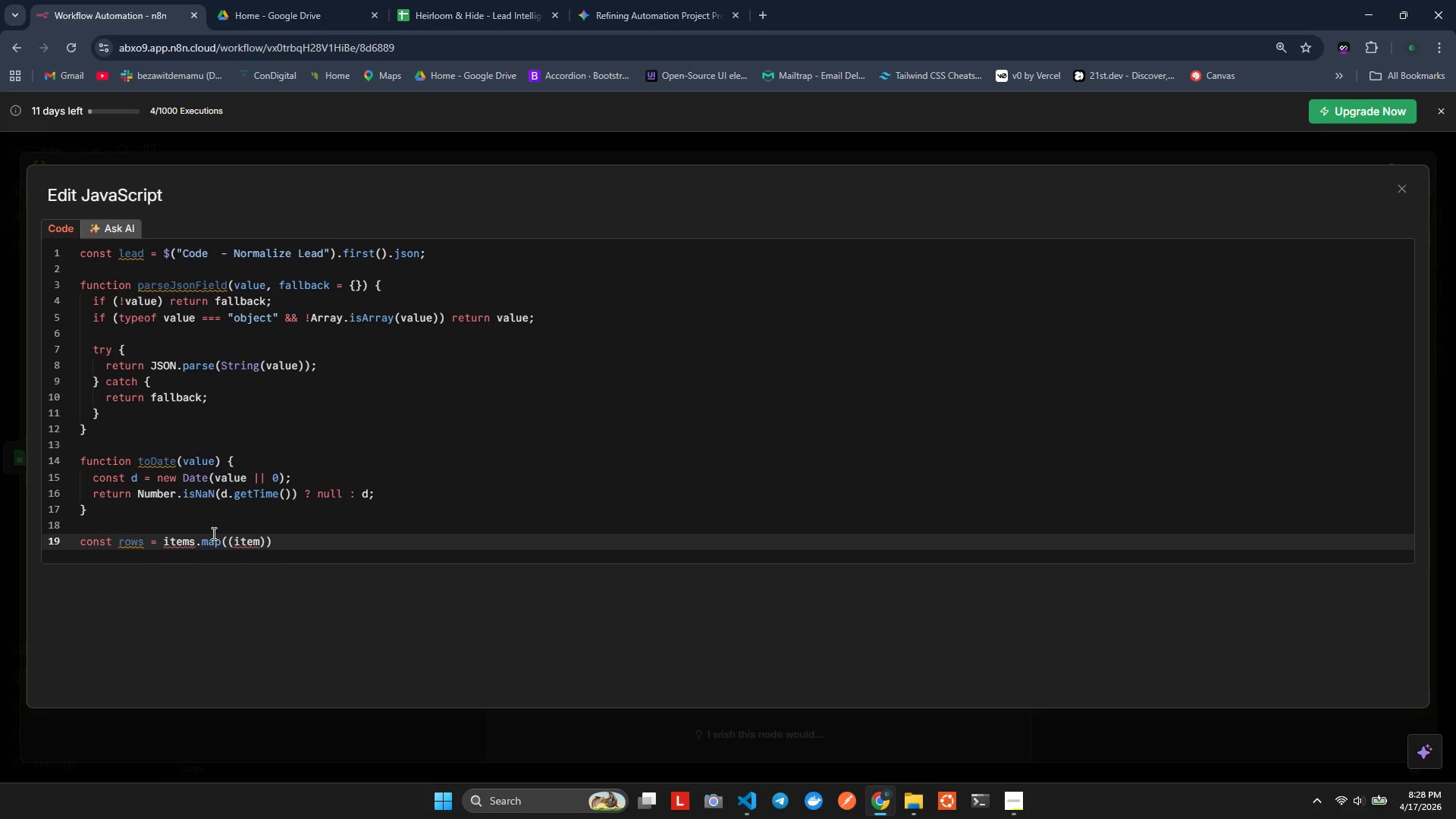 
key(Control+Space)
 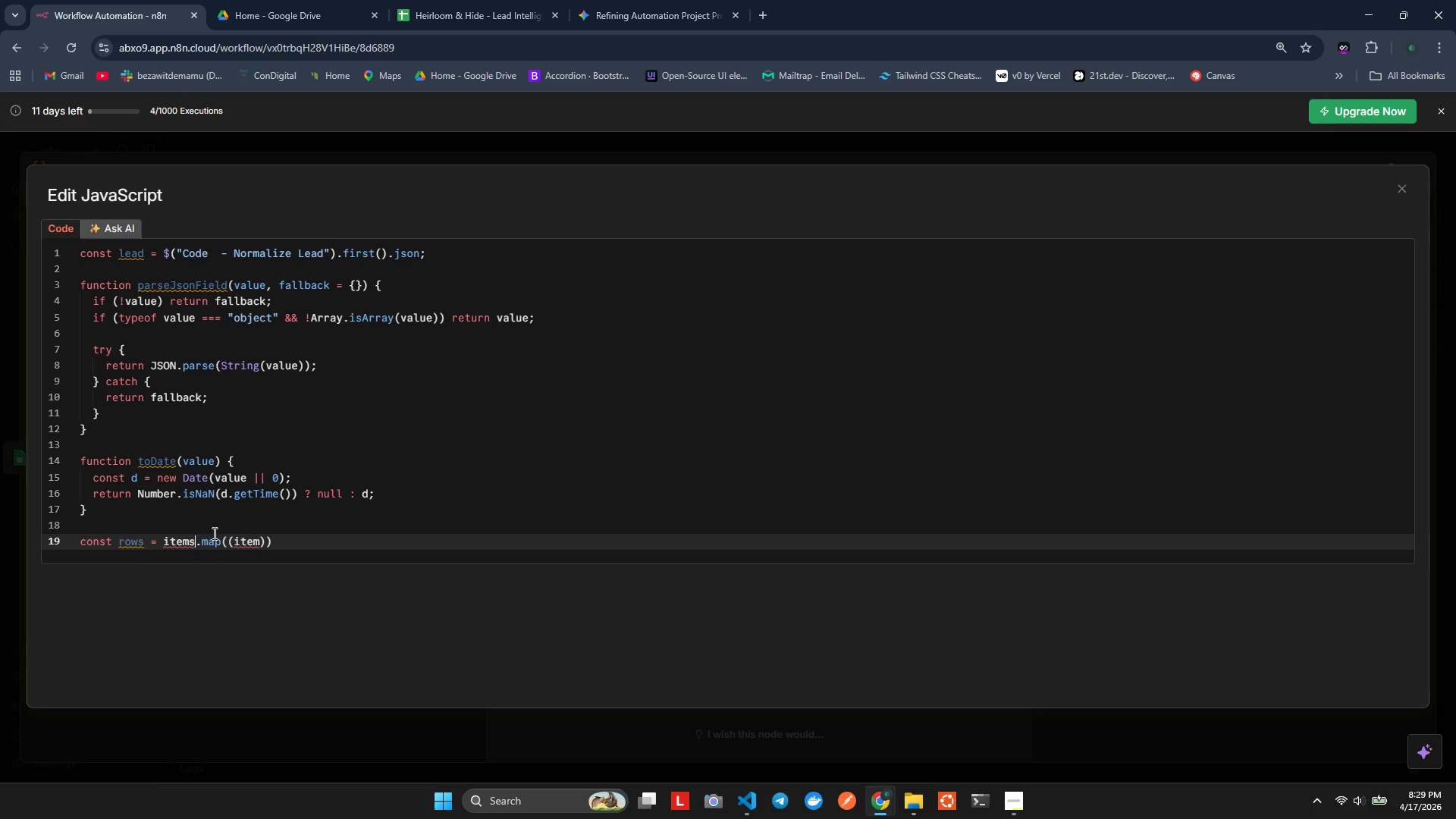 
wait(25.92)
 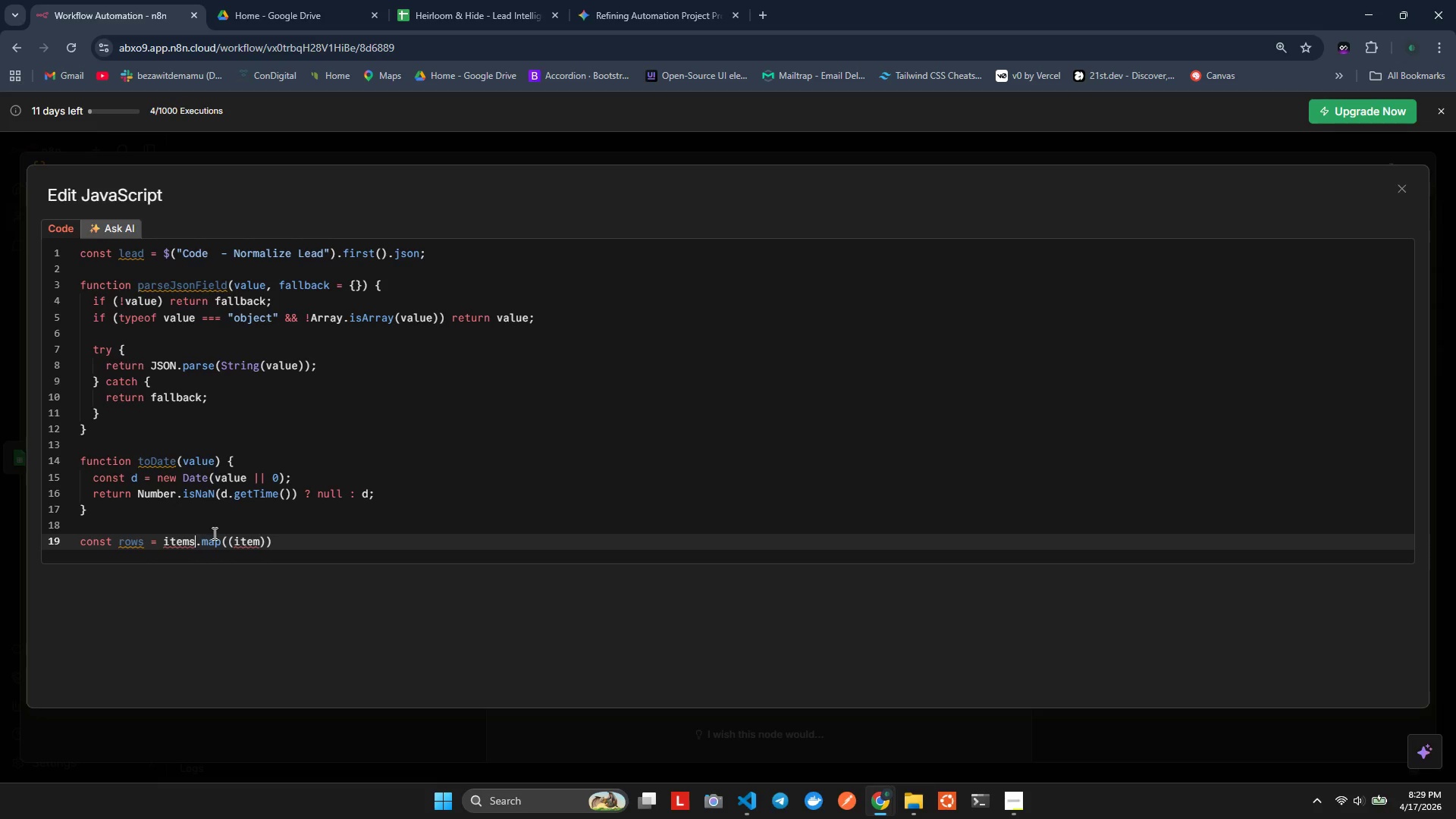 
left_click([265, 541])
 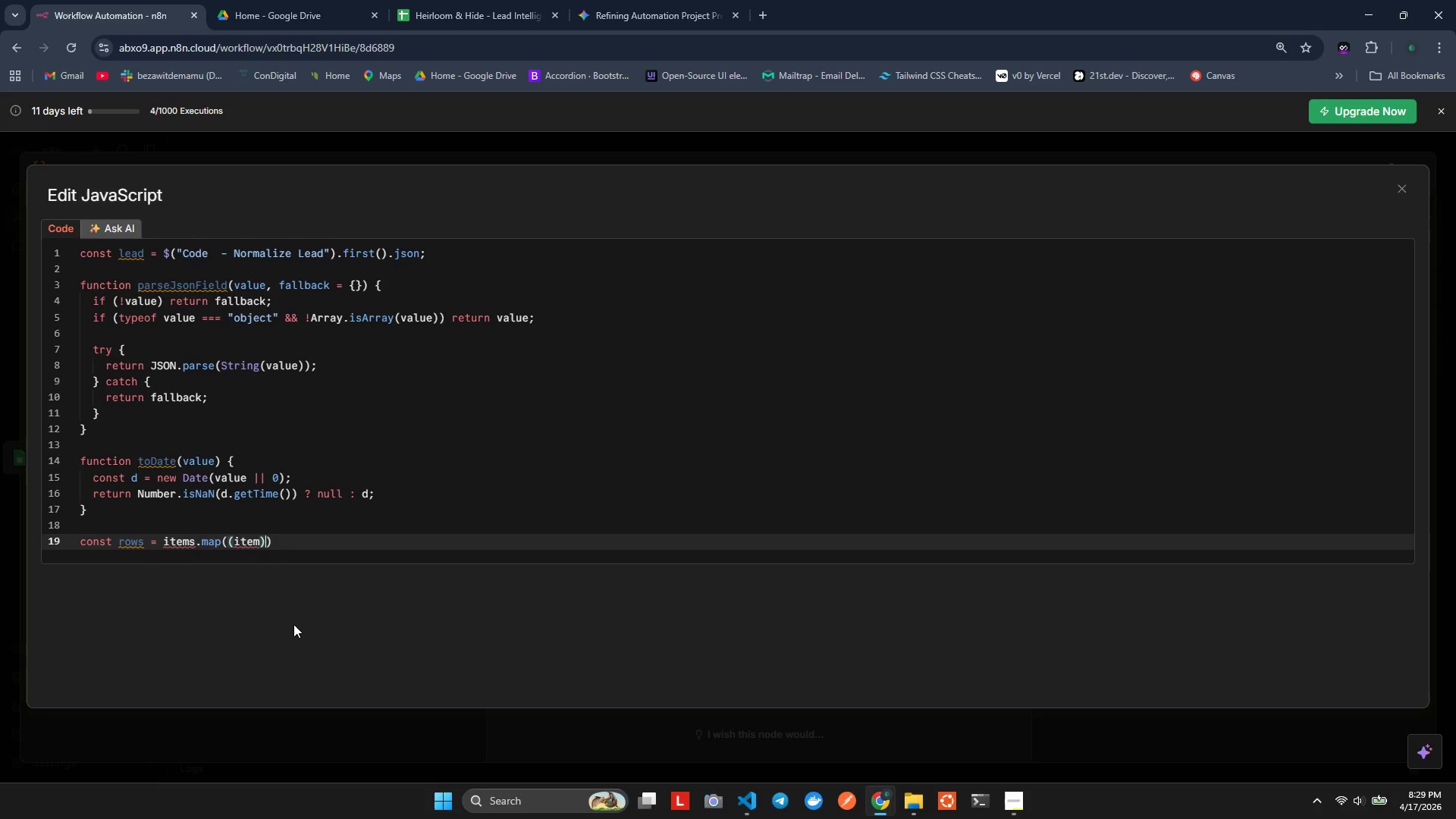 
type(=>tem.sn)
key(Backspace)
key(Backspace)
key(Backspace)
type(son || {)
 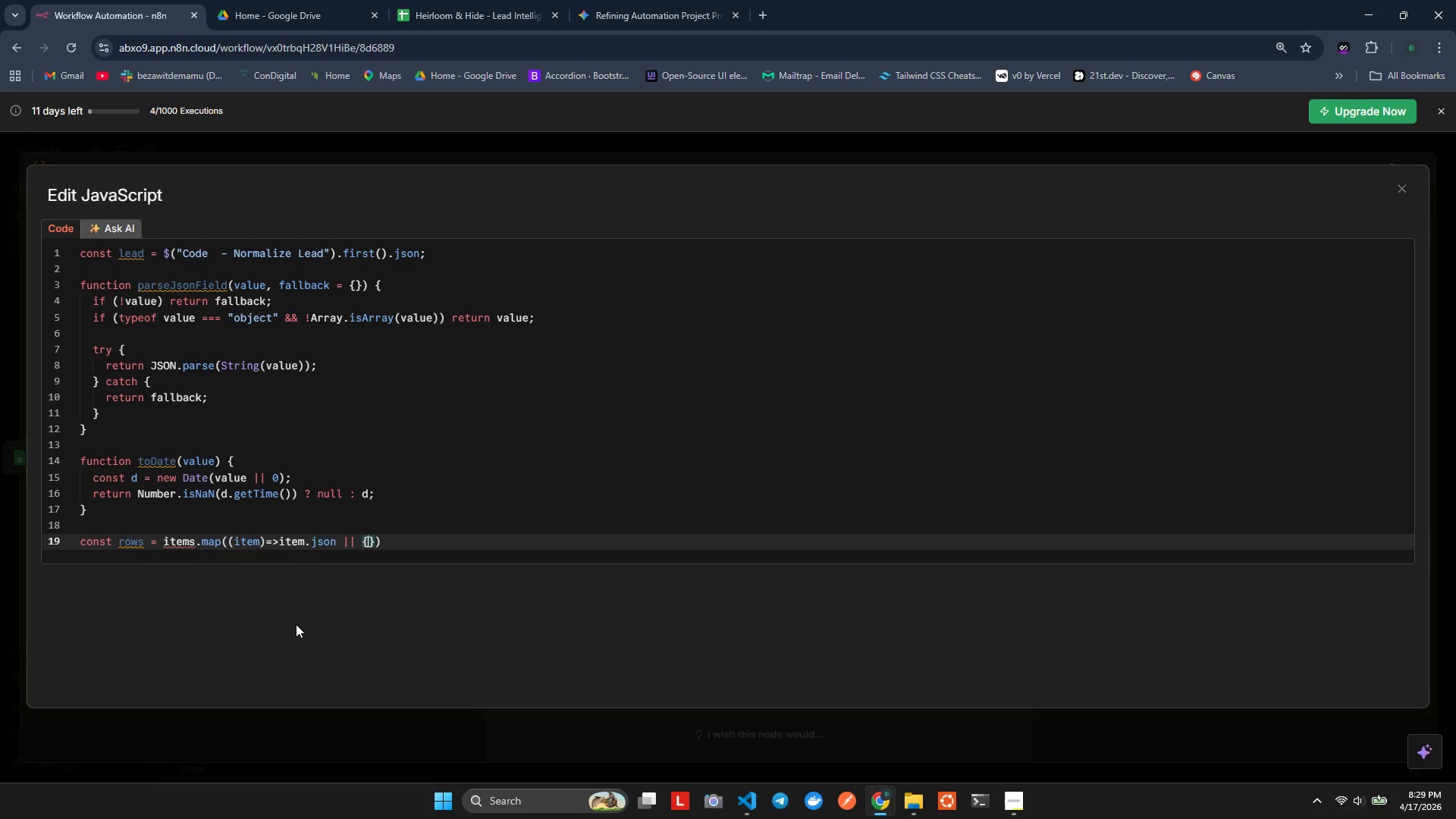 
 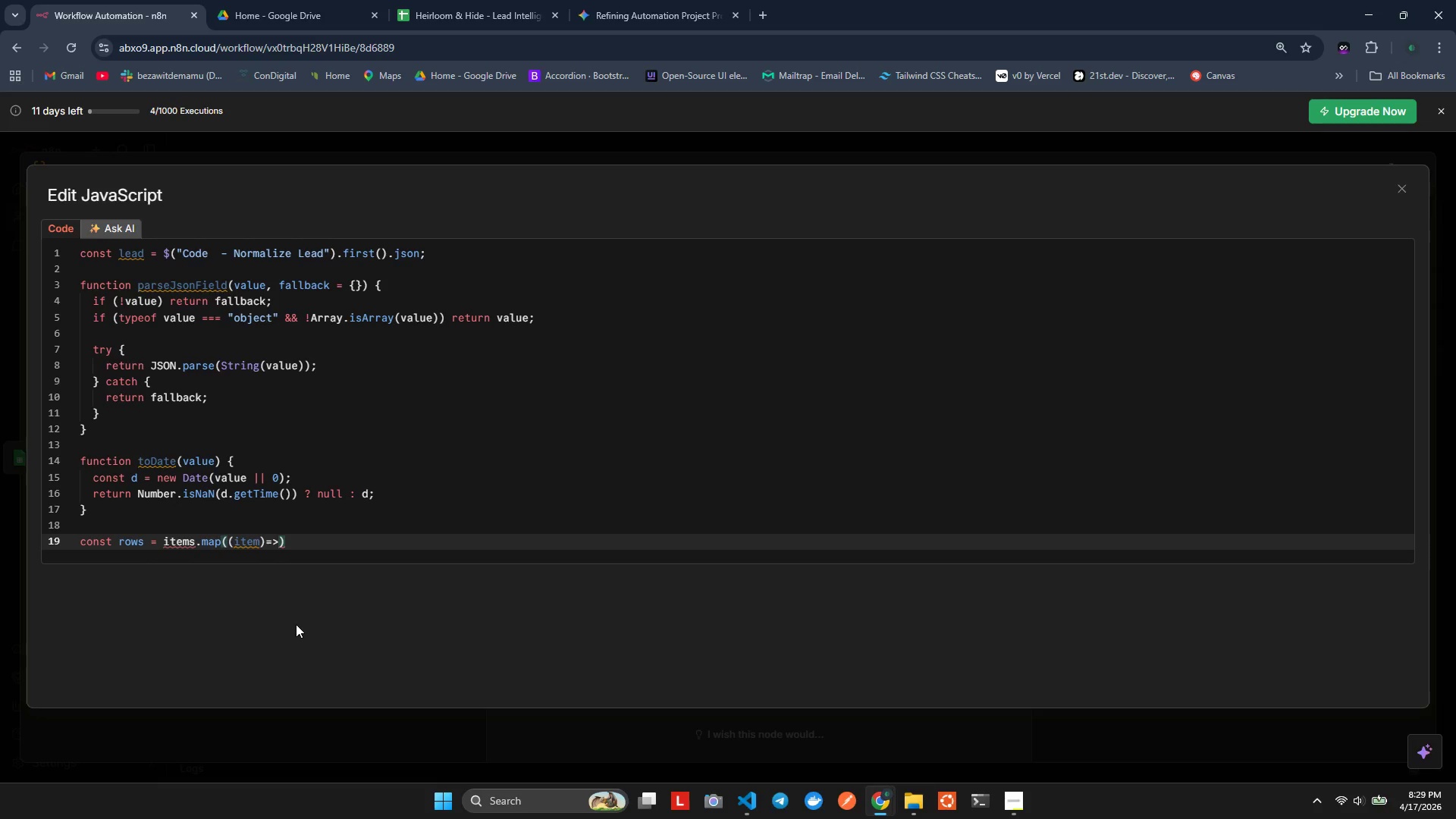 
hold_key(key=I, duration=0.58)
 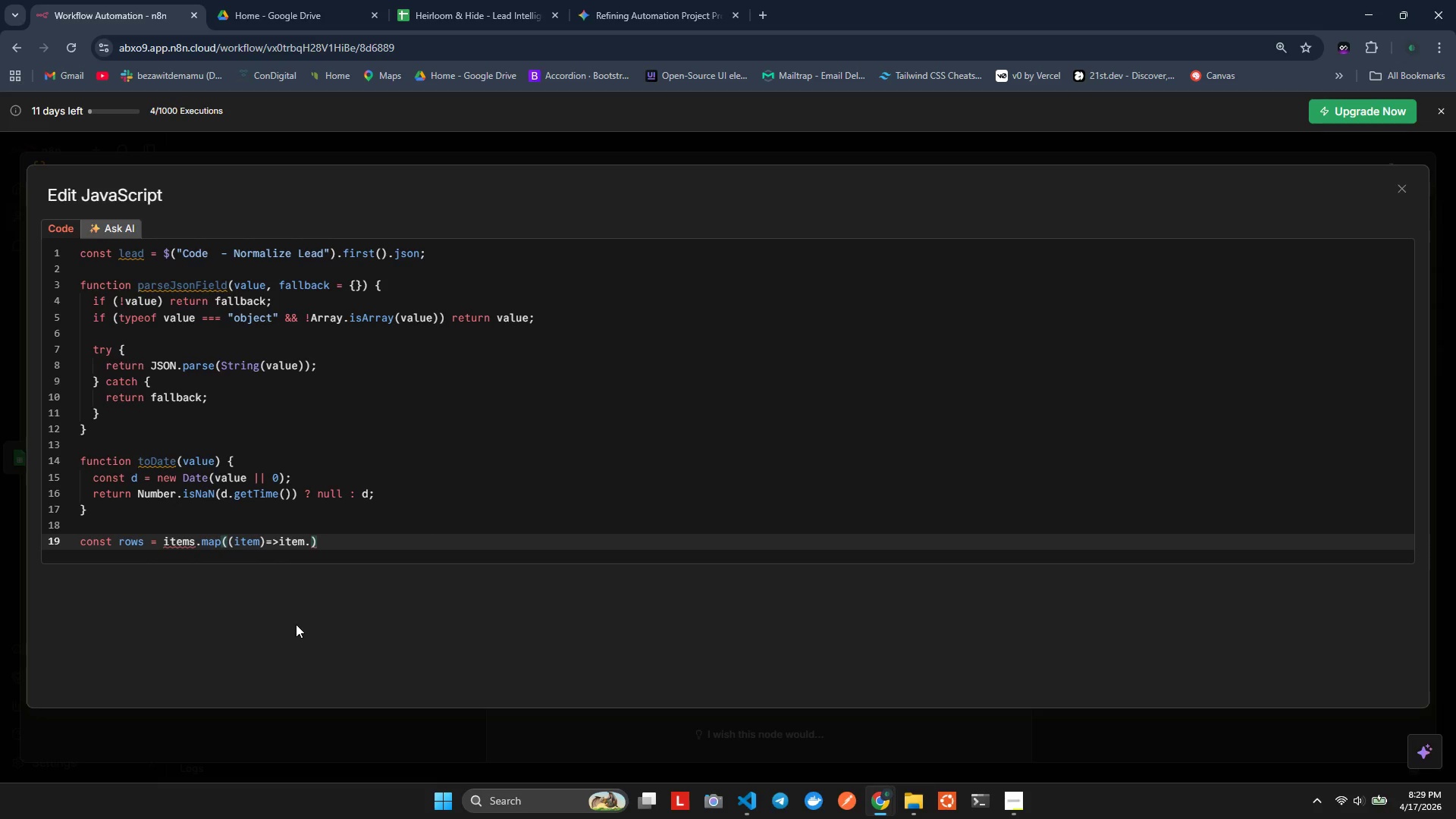 
hold_key(key=J, duration=0.33)
 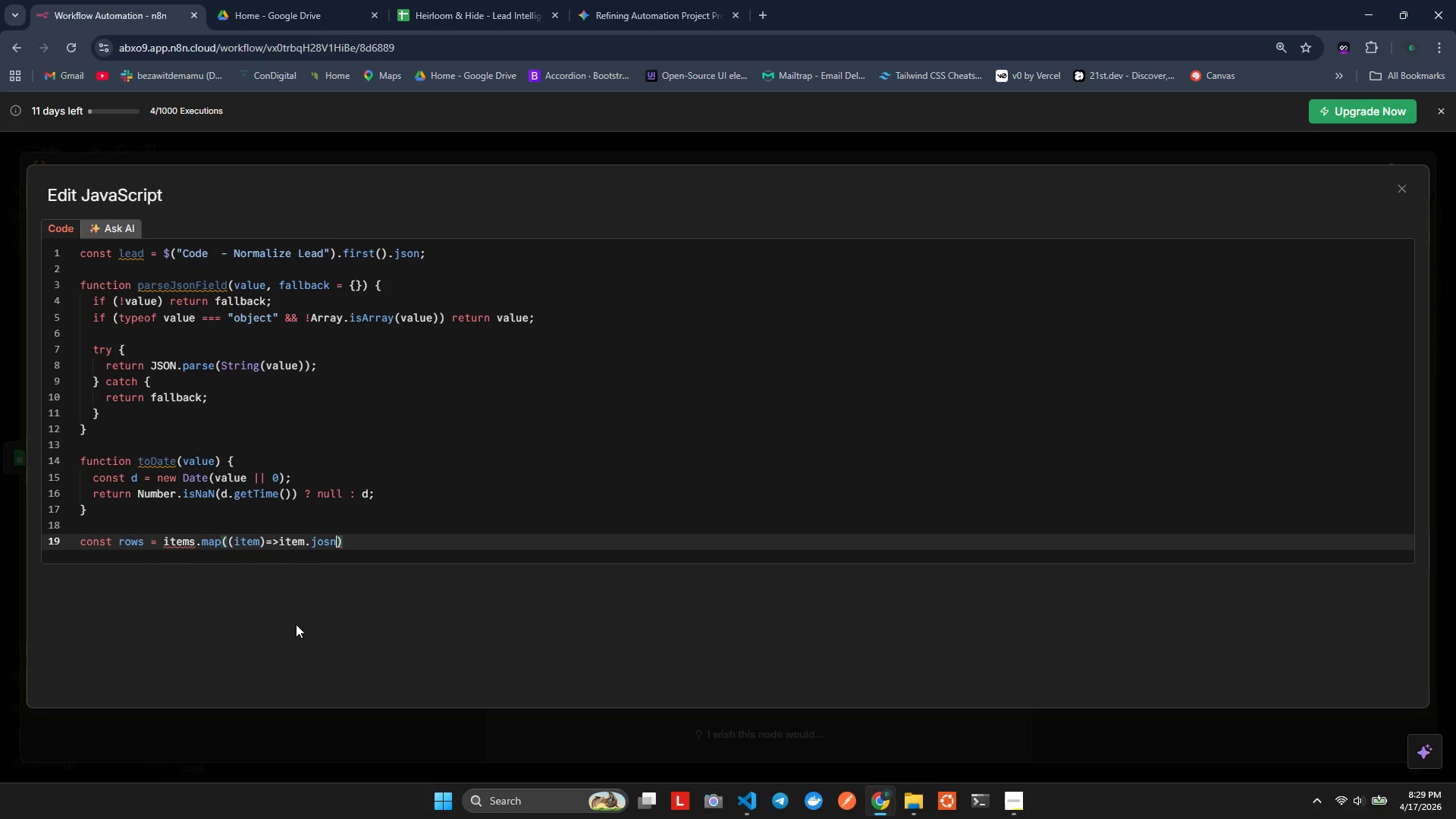 
hold_key(key=ShiftLeft, duration=1.62)
 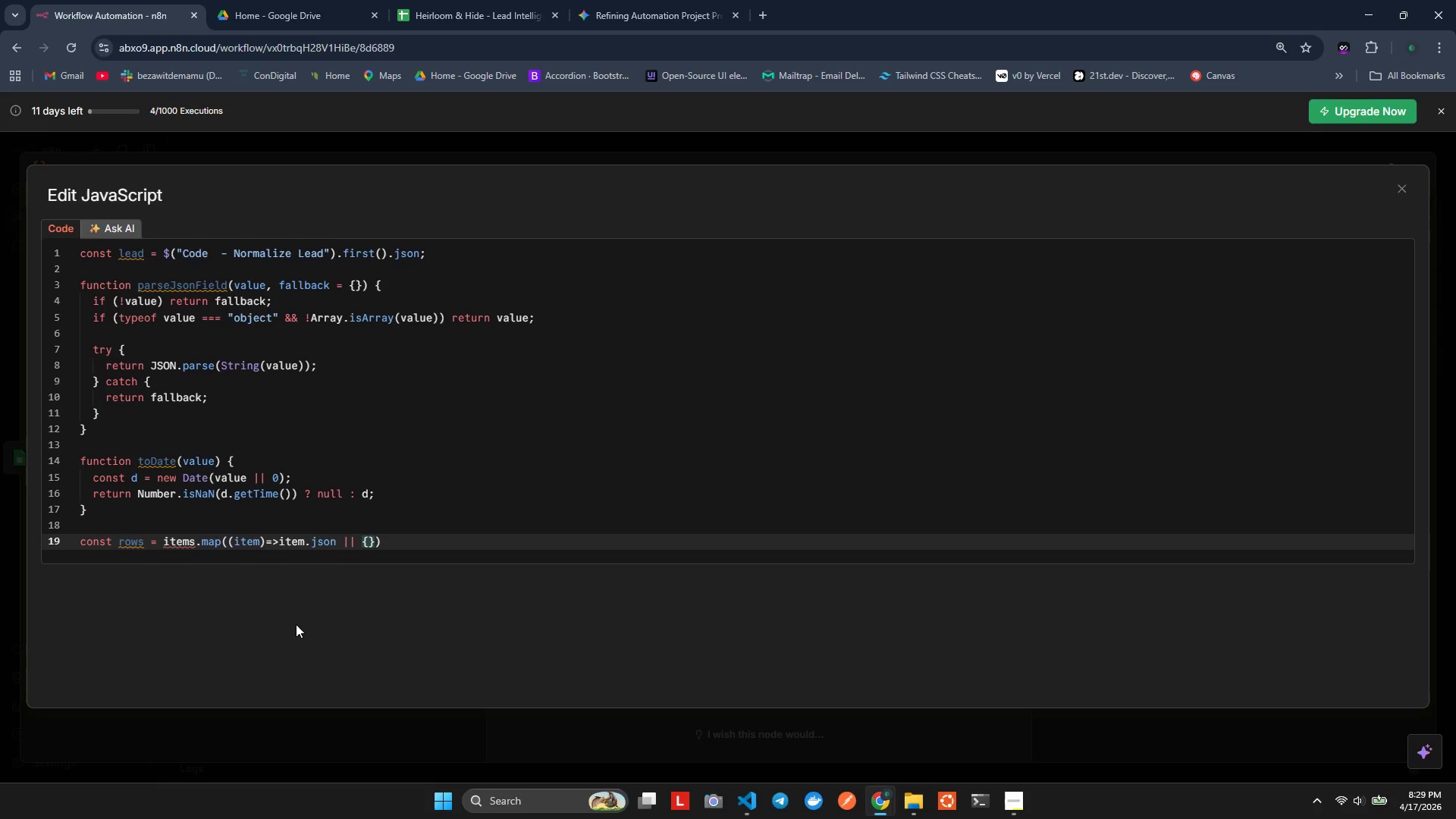 
hold_key(key=AltLeft, duration=1.42)
 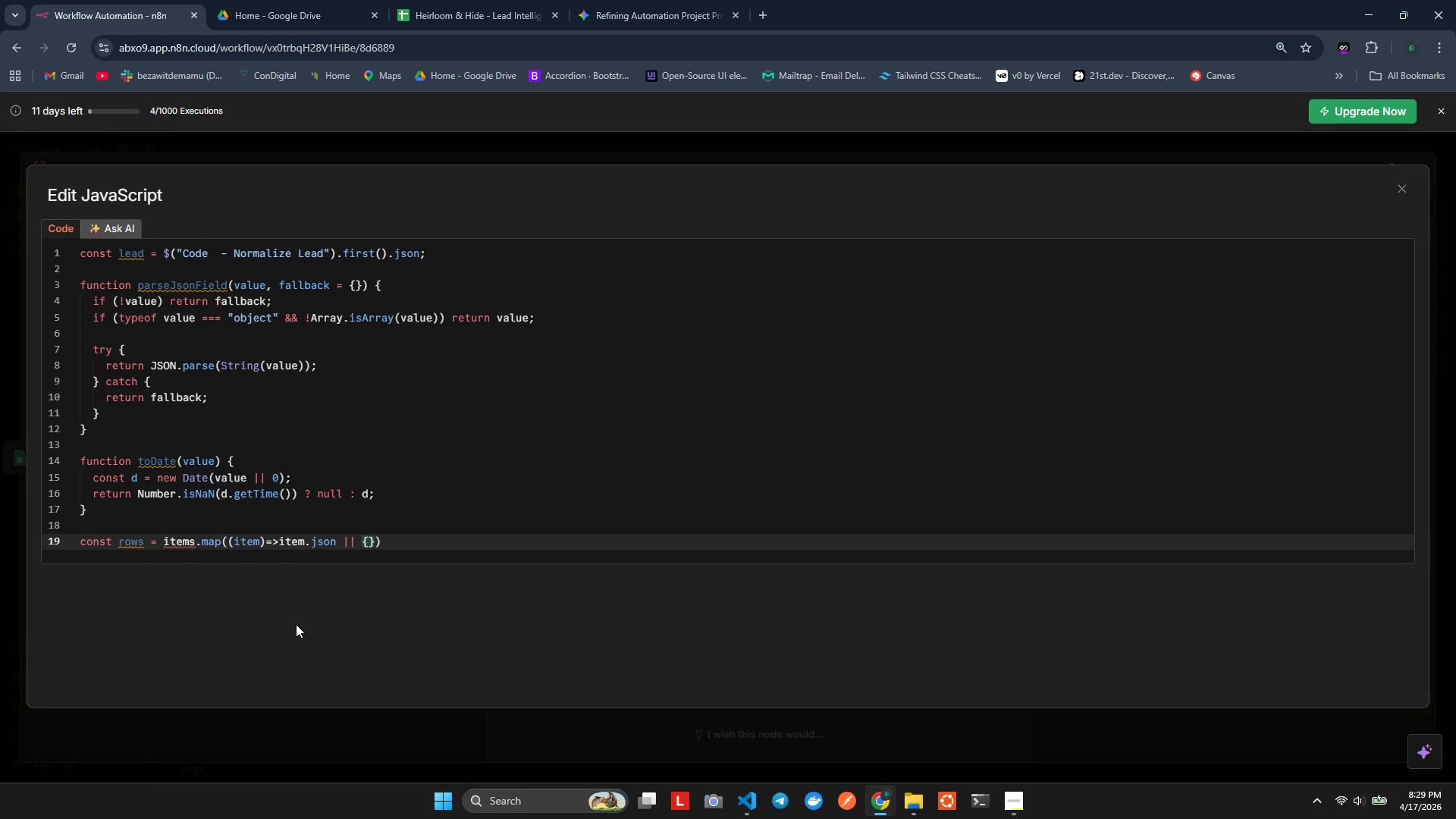 
key(Shift+ArrowRight)
 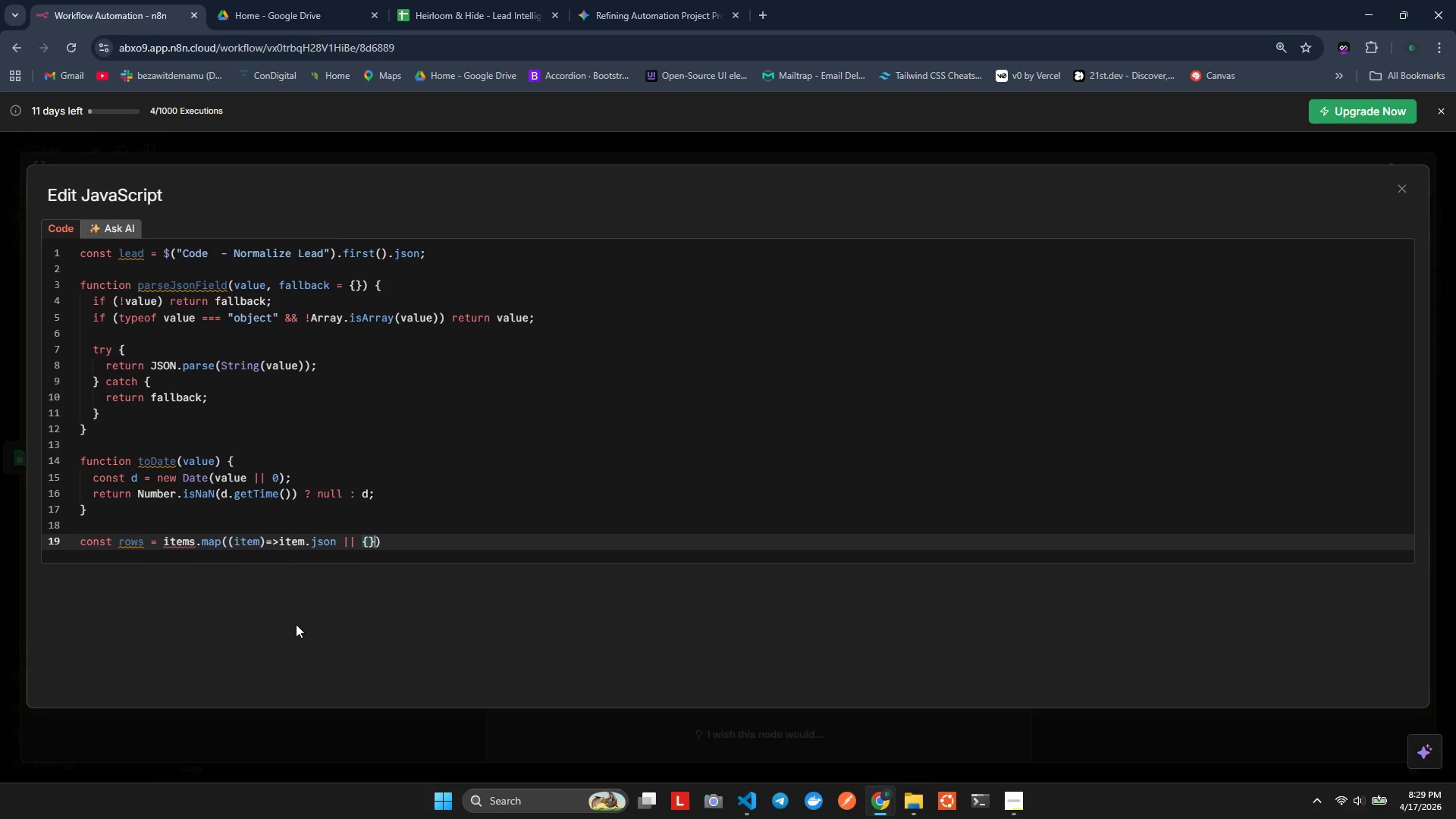 
key(Shift+ArrowRight)
 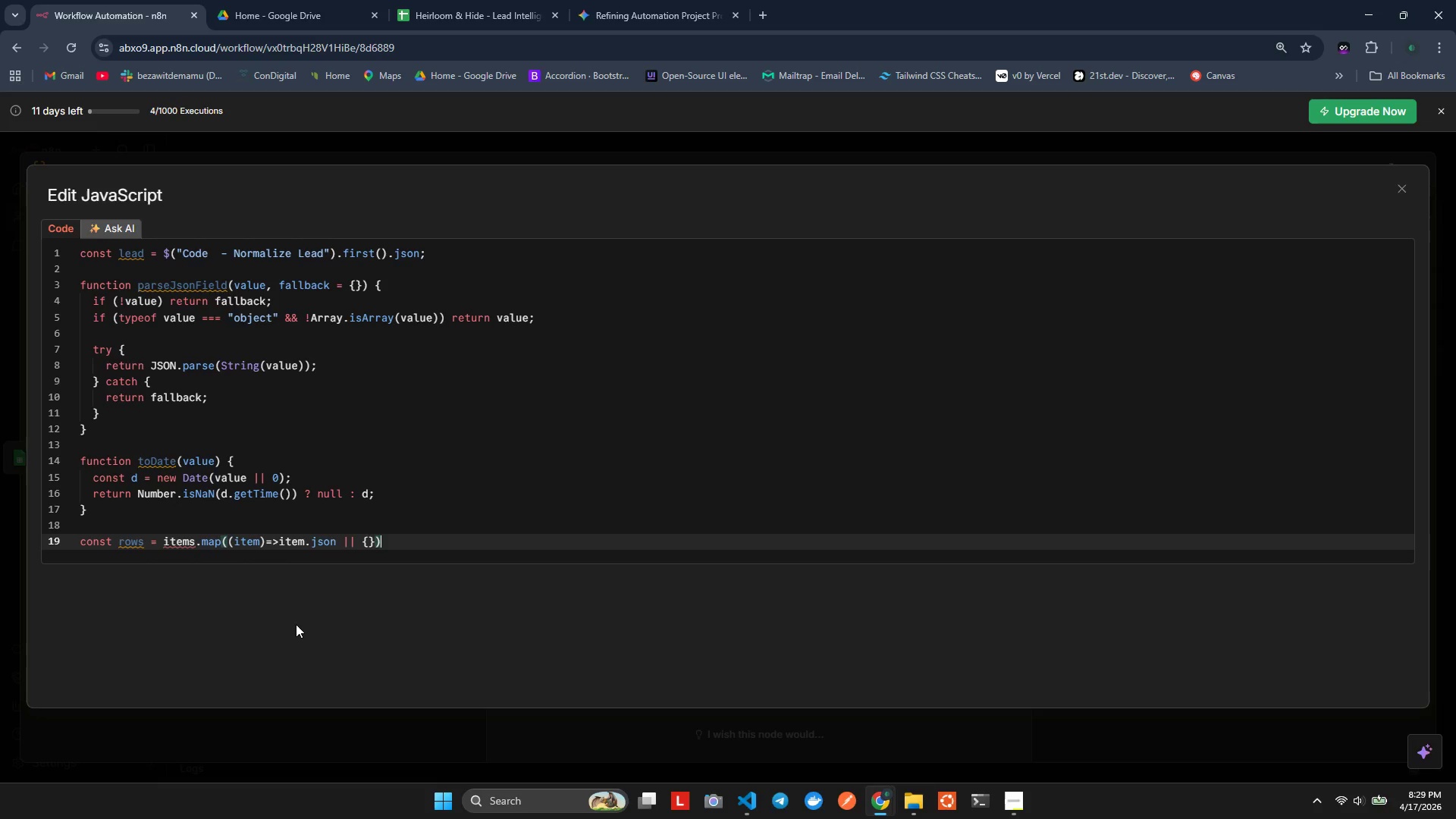 
type(>FILTER)
 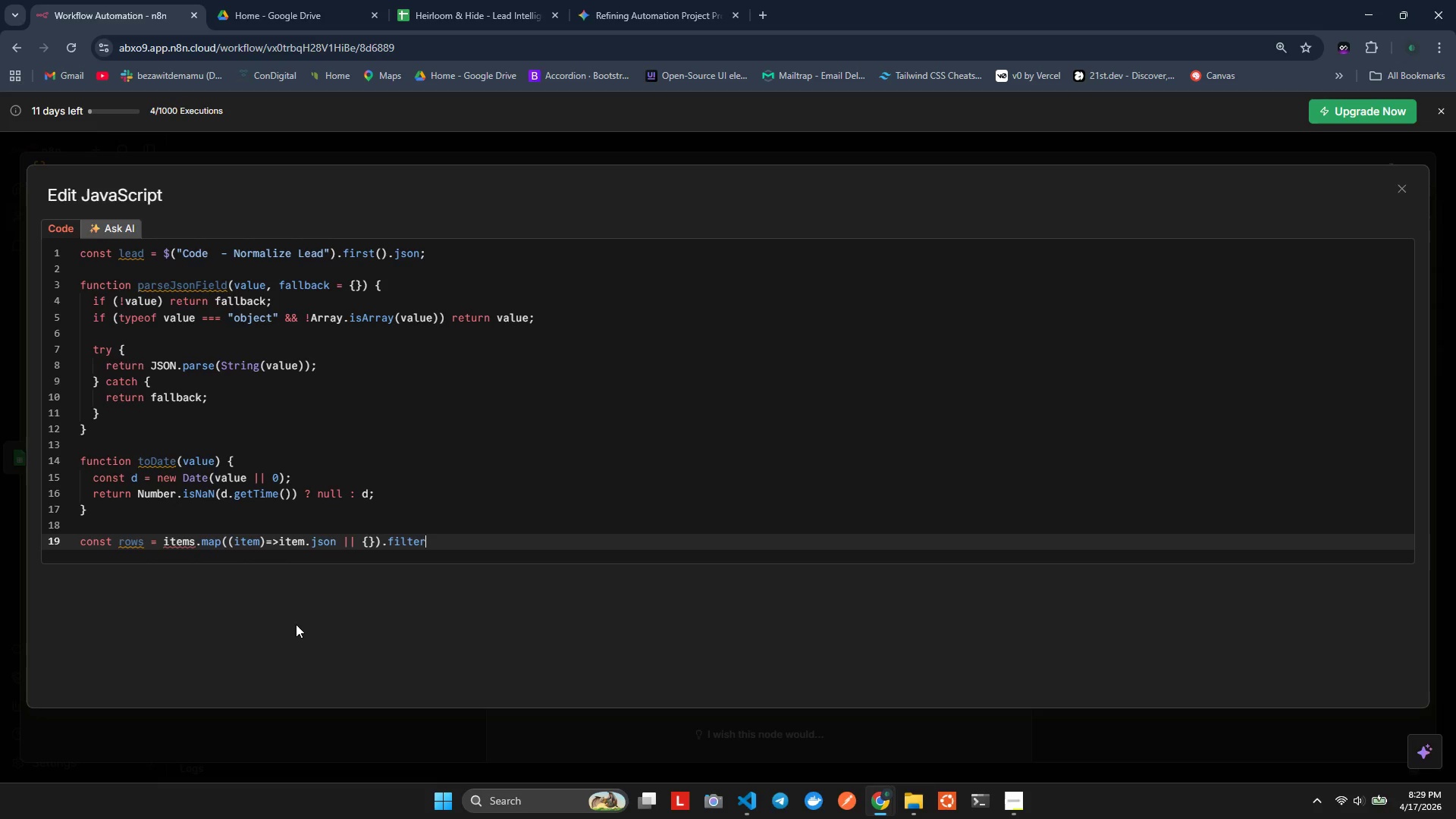 
key(Shift+9)
 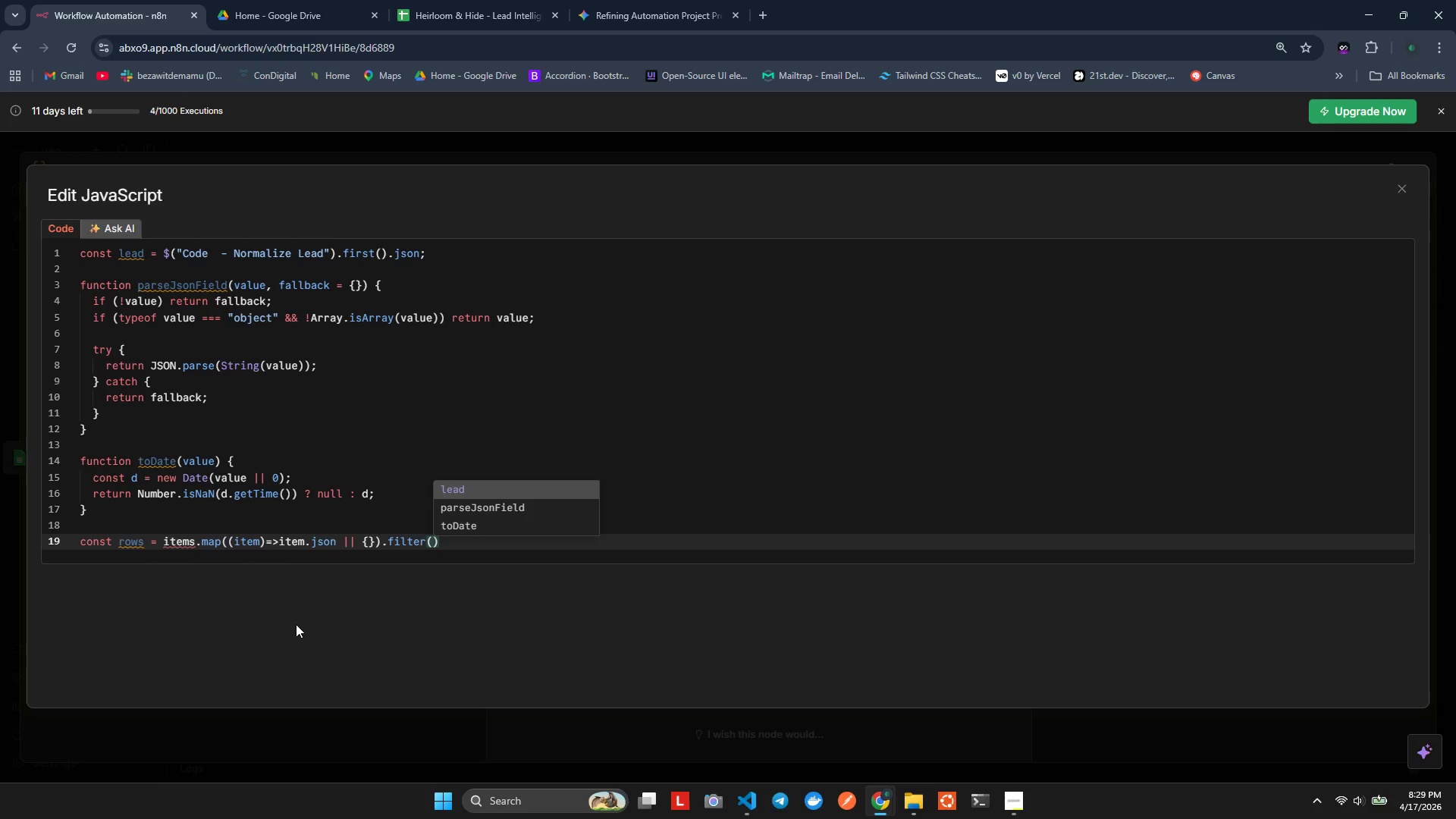 
type((row)
 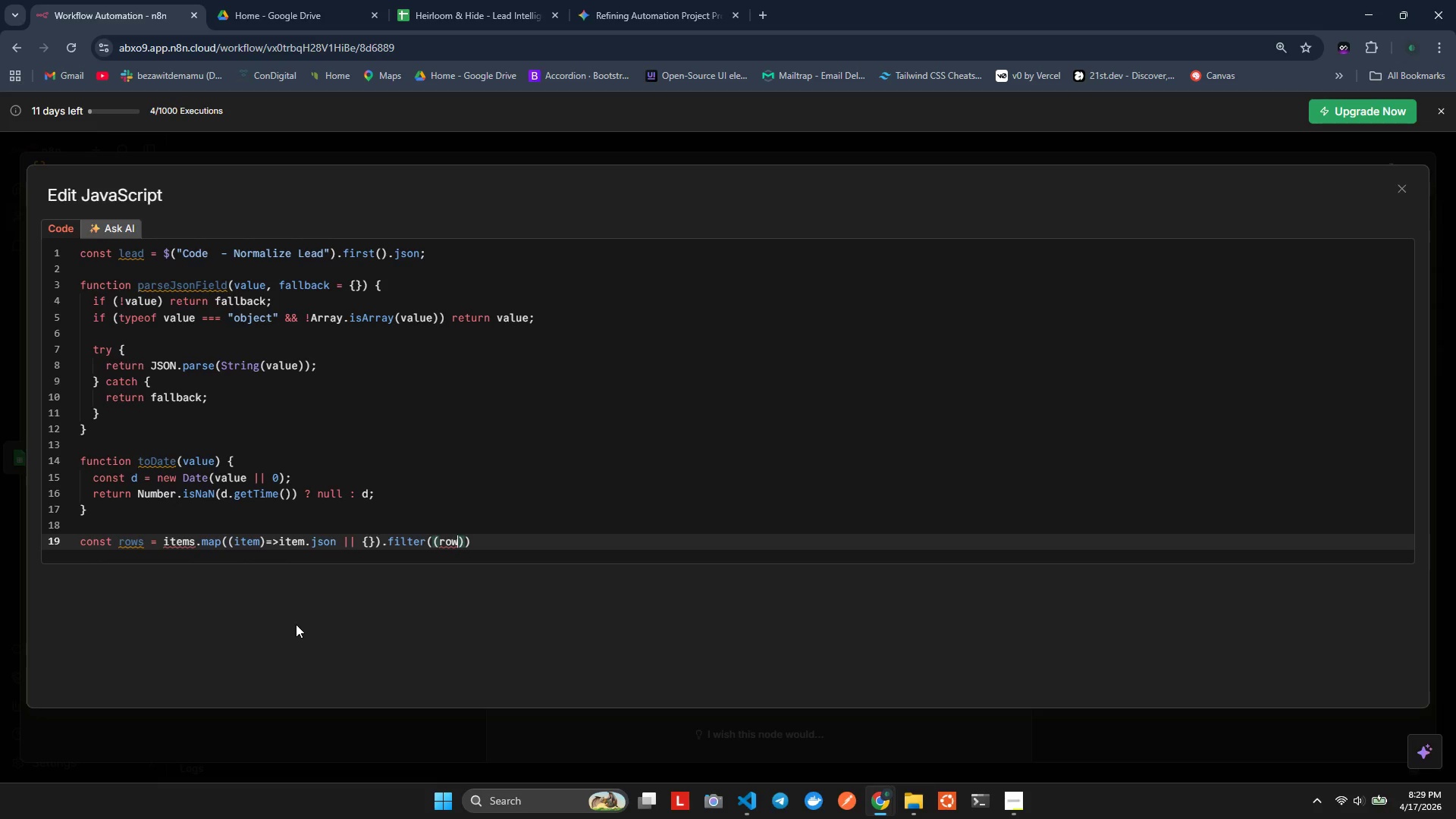 
key(ArrowRight)
 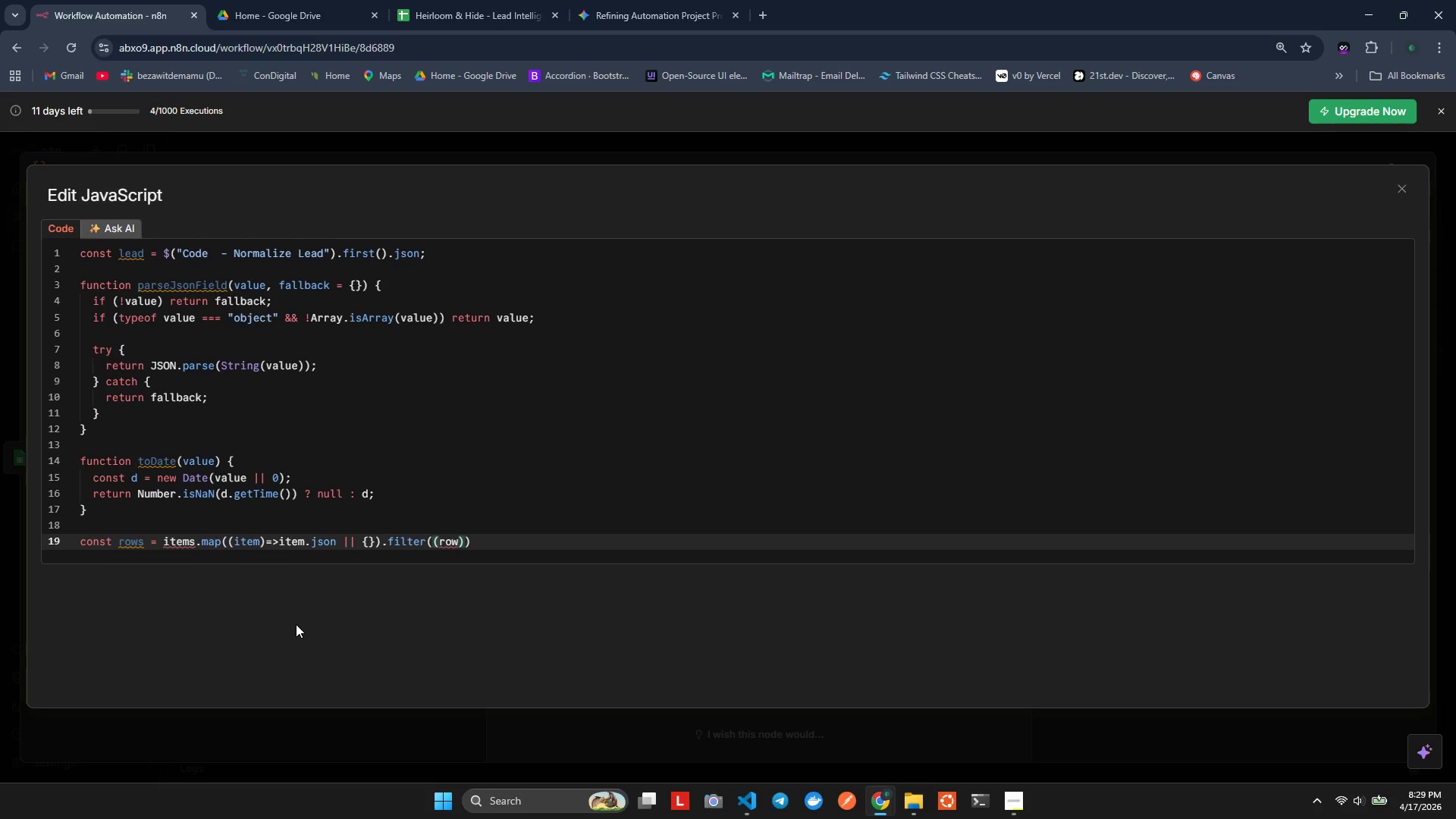 
type(=>On)
key(Backspace)
type(b)
 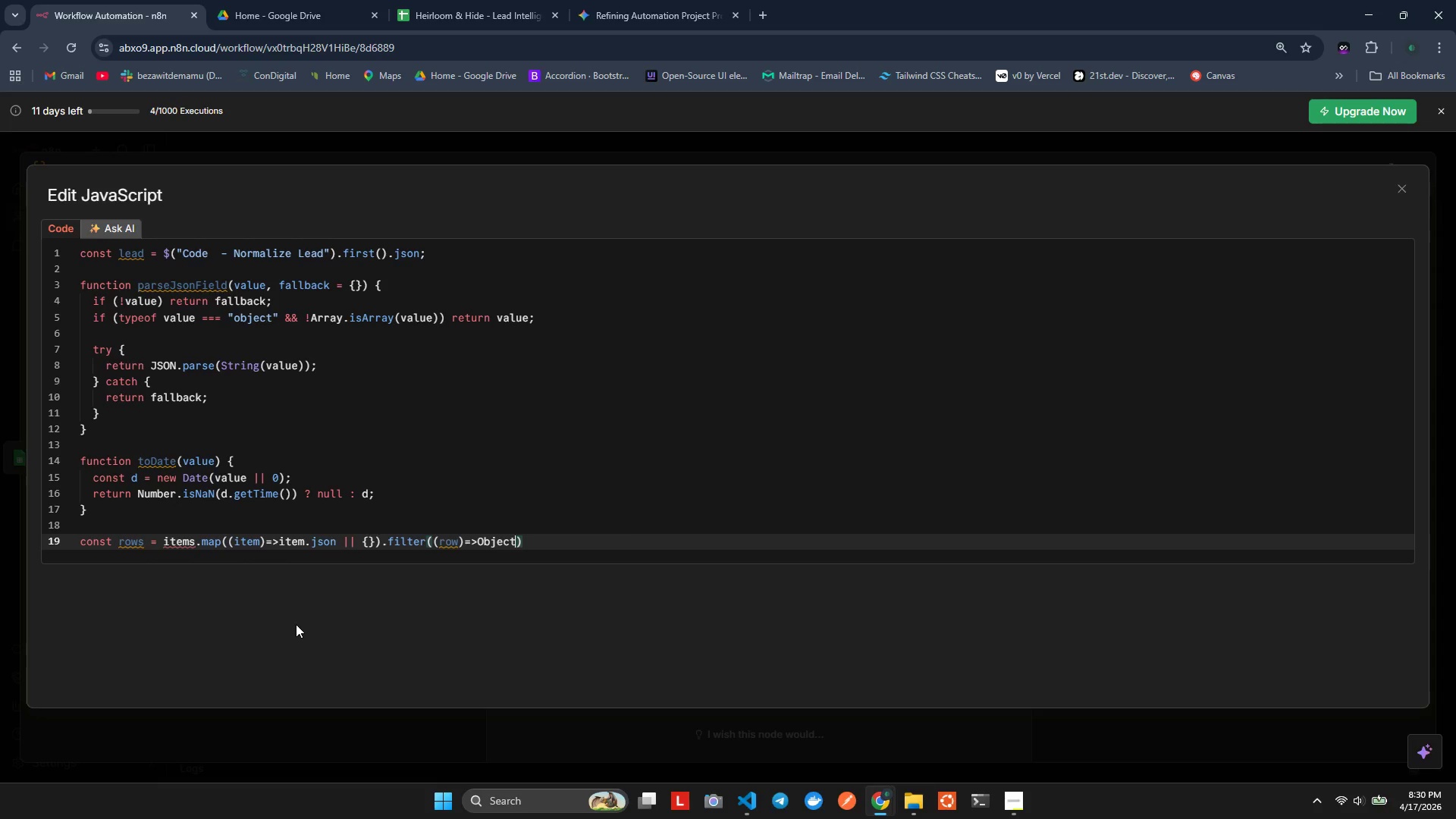 
 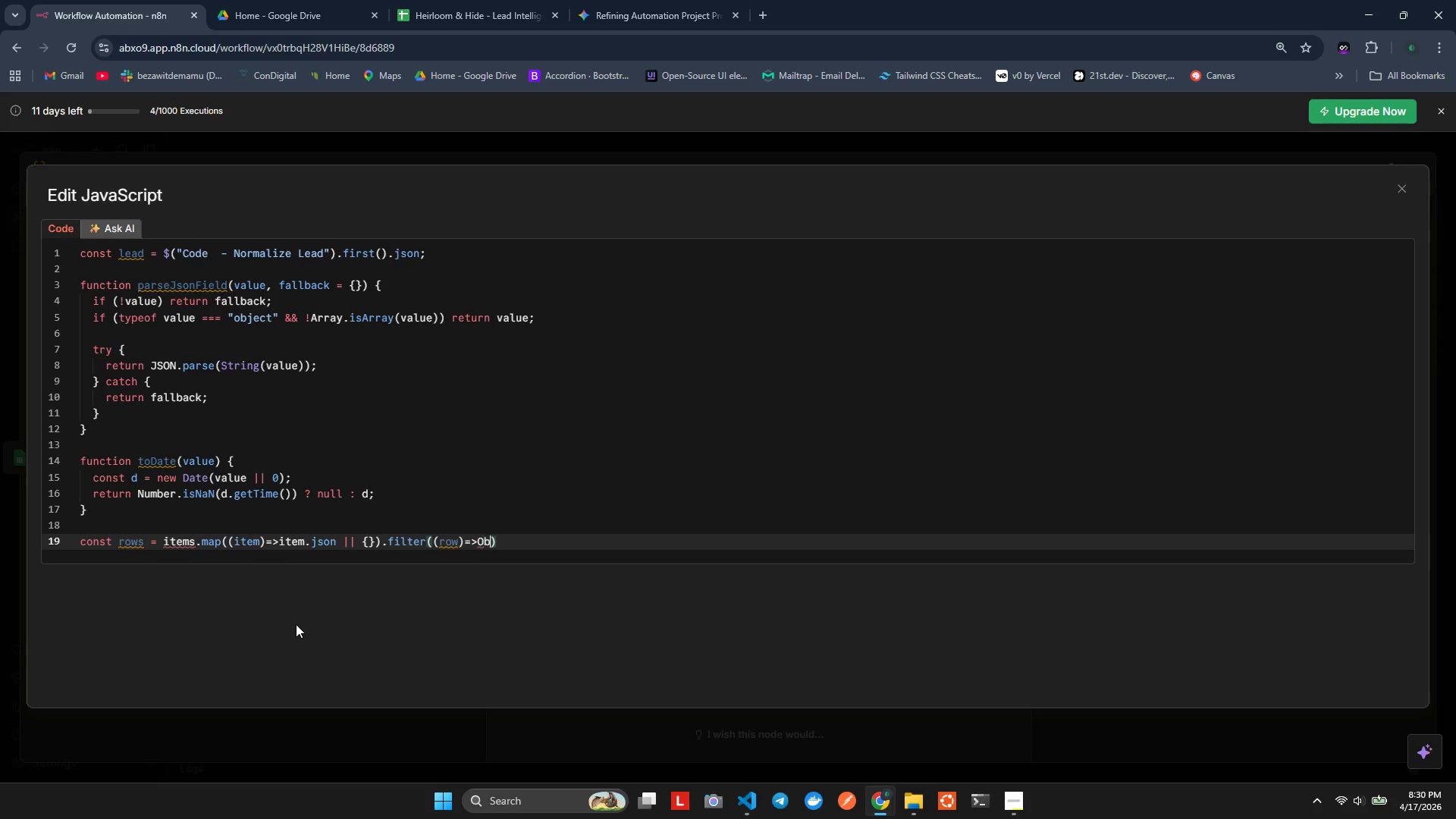 
key(Enter)
 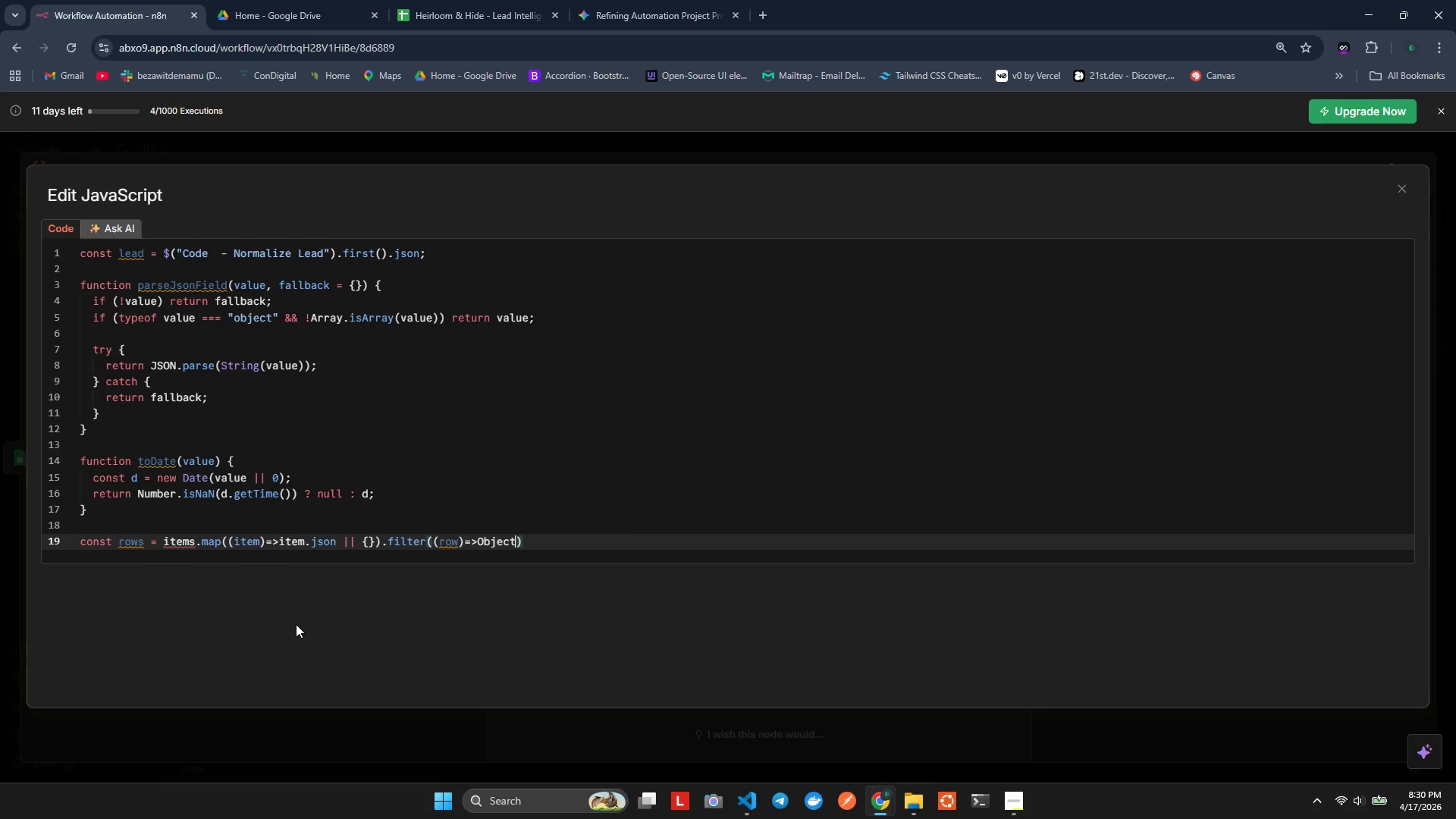 
type(.keys)
 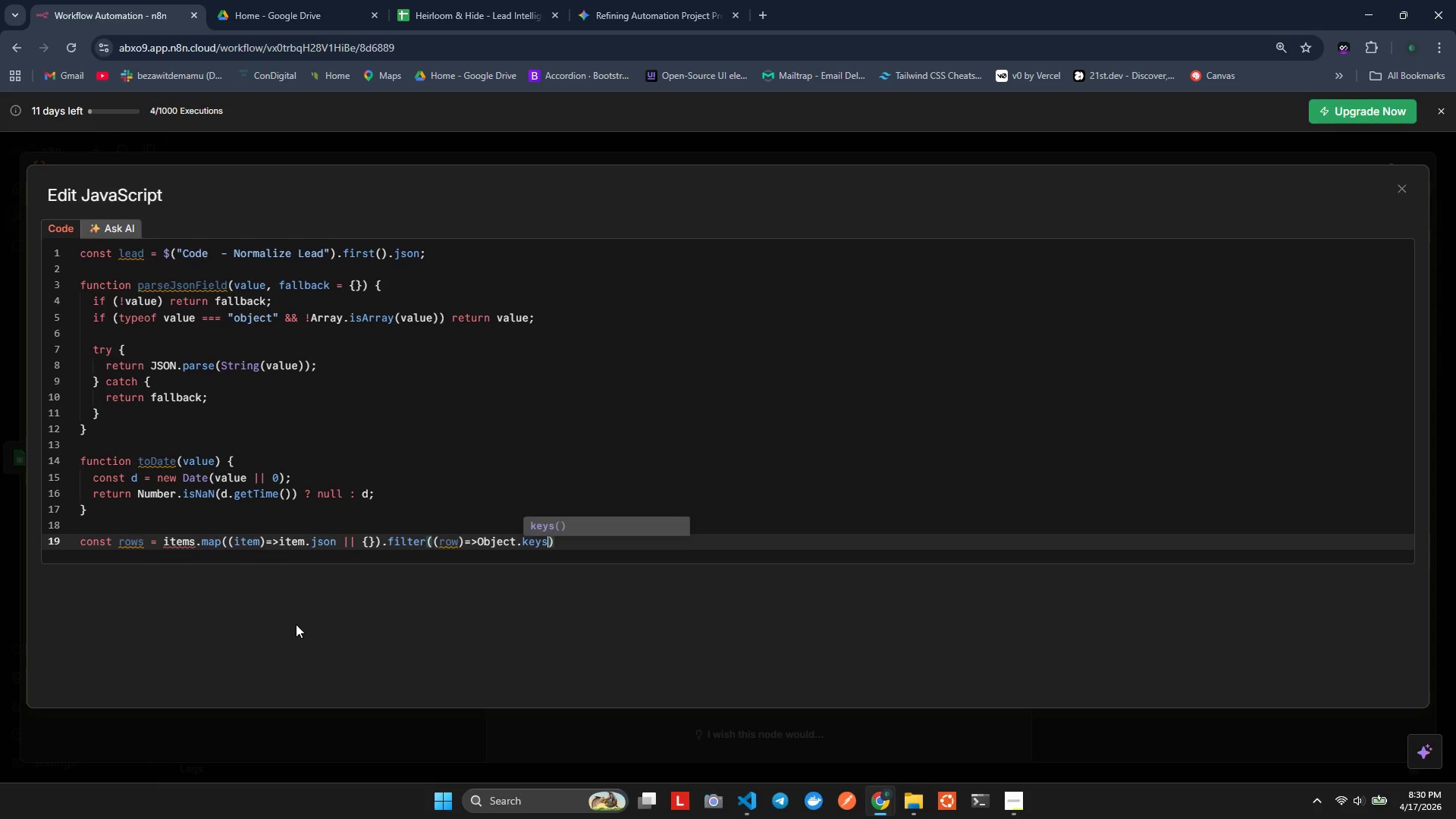 
key(Enter)
 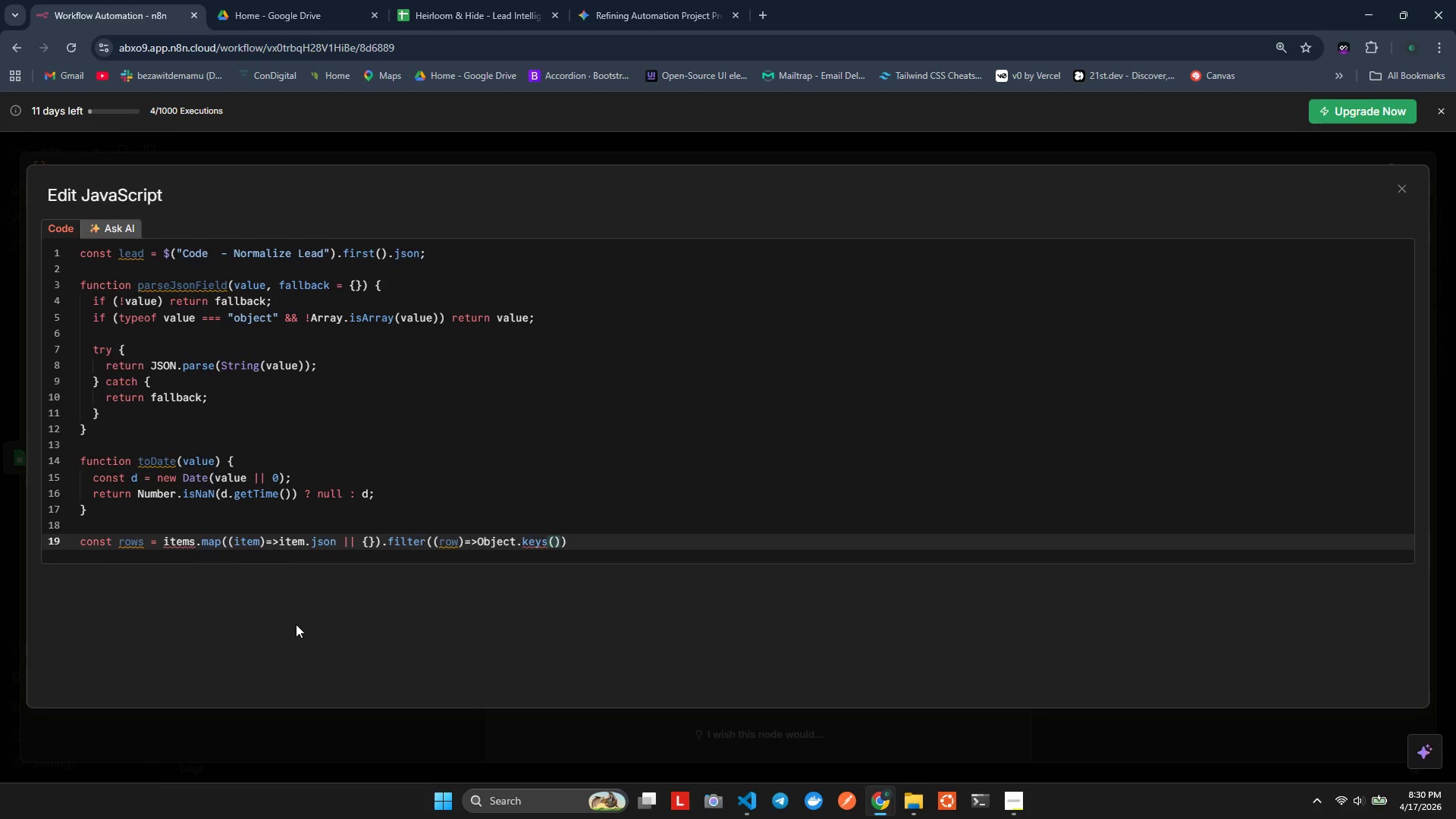 
type((row)
 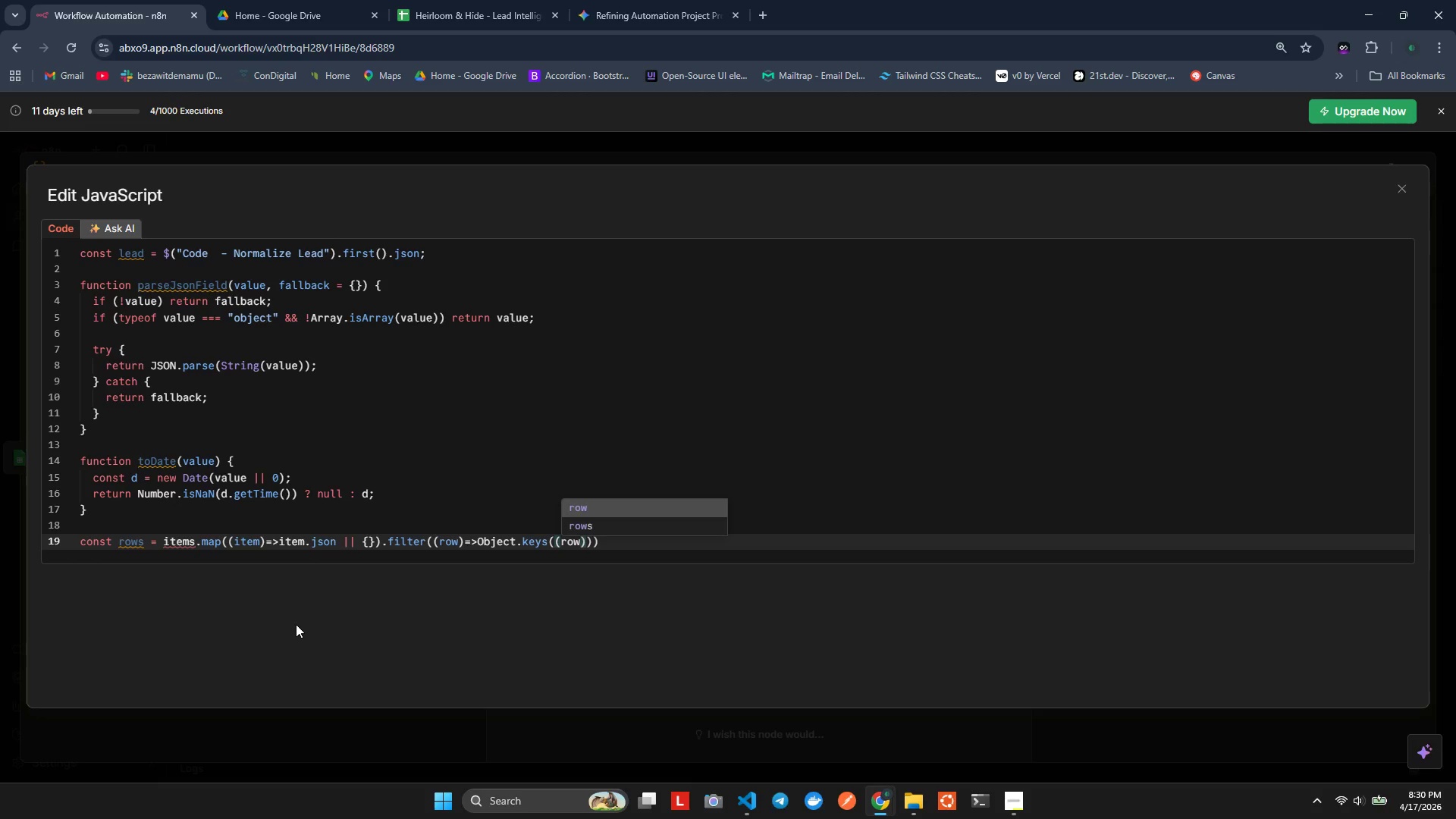 
key(ArrowRight)
 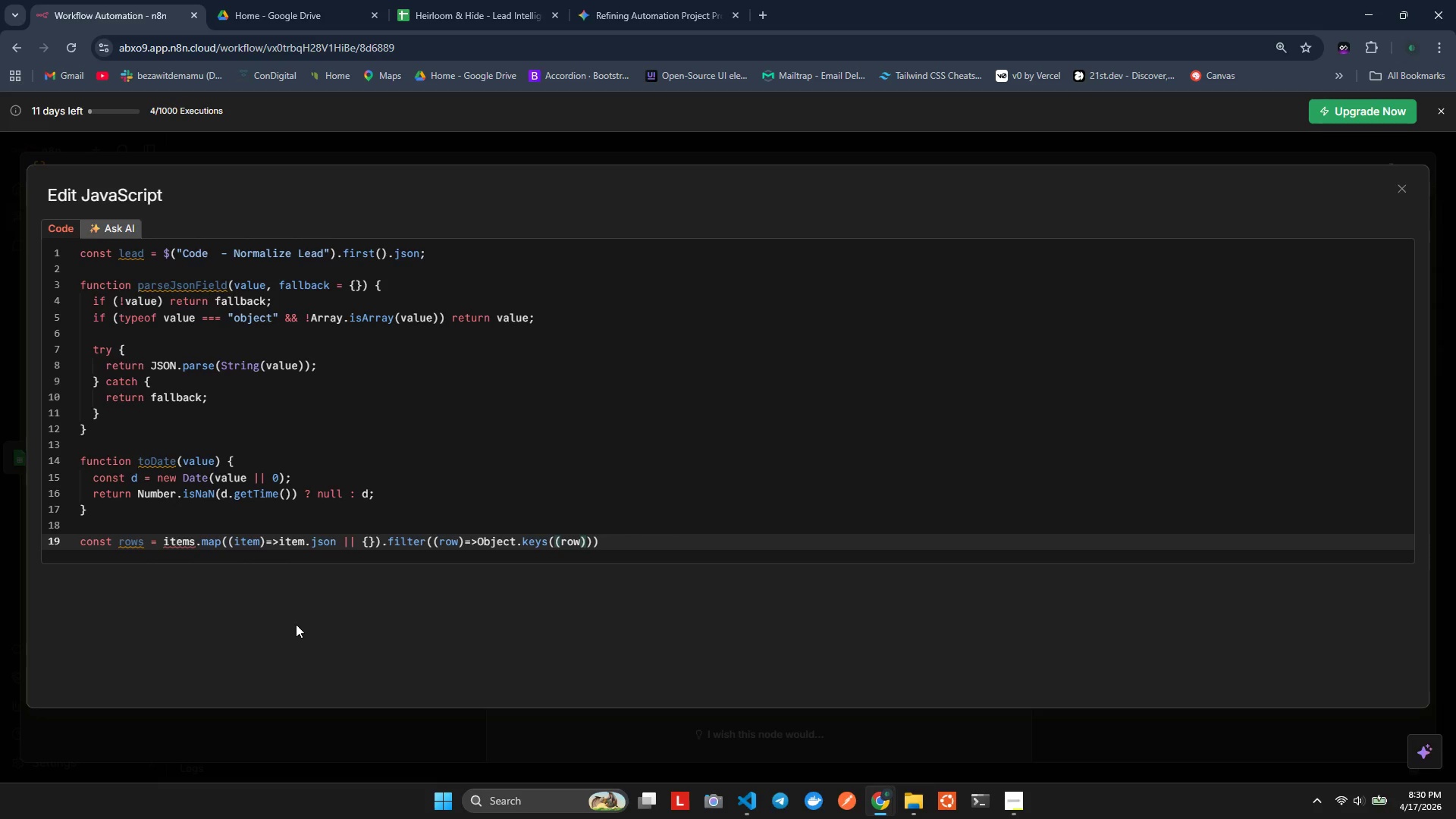 
type(.ength>0F)
 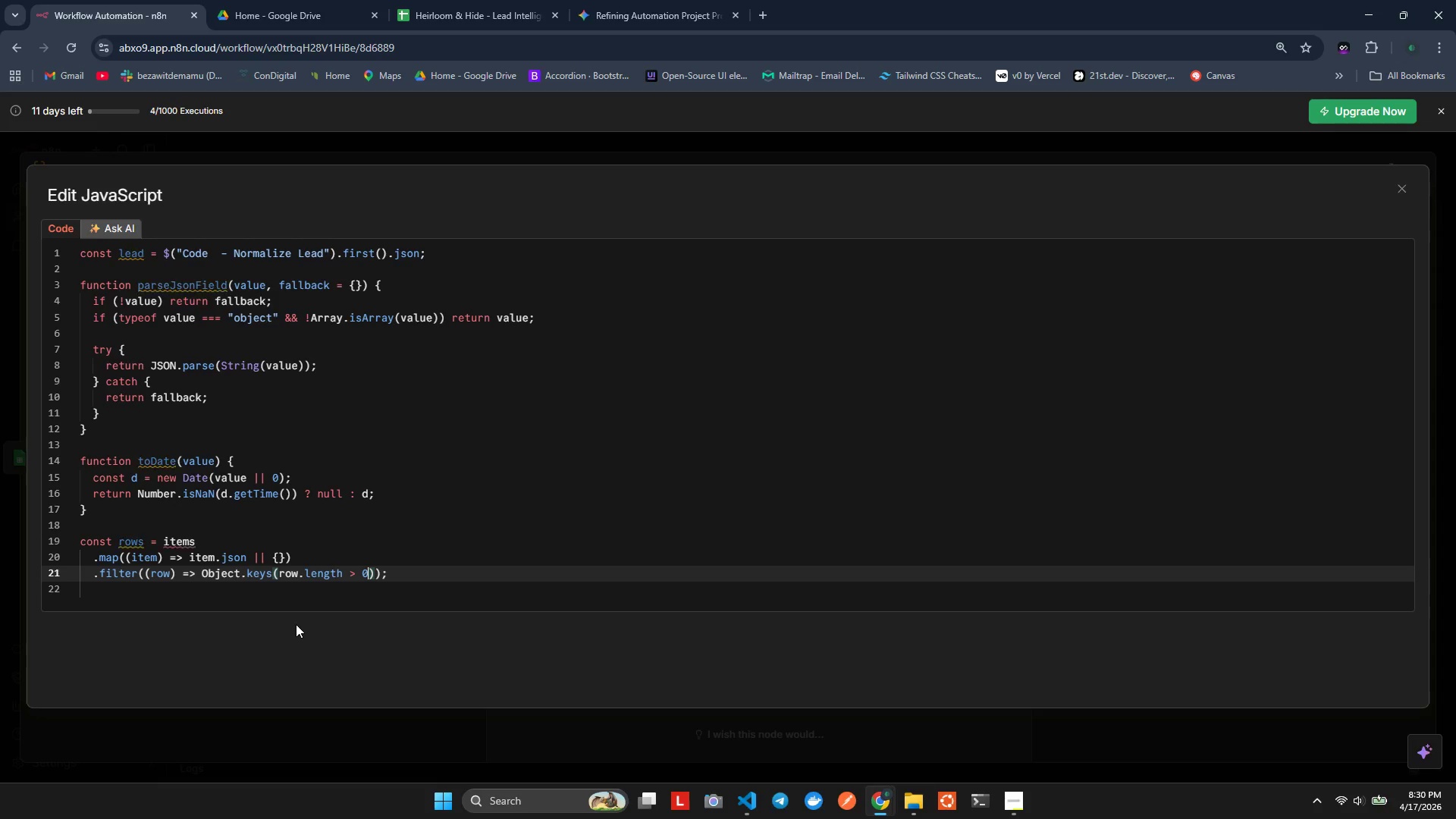 
hold_key(key=L, duration=0.31)
 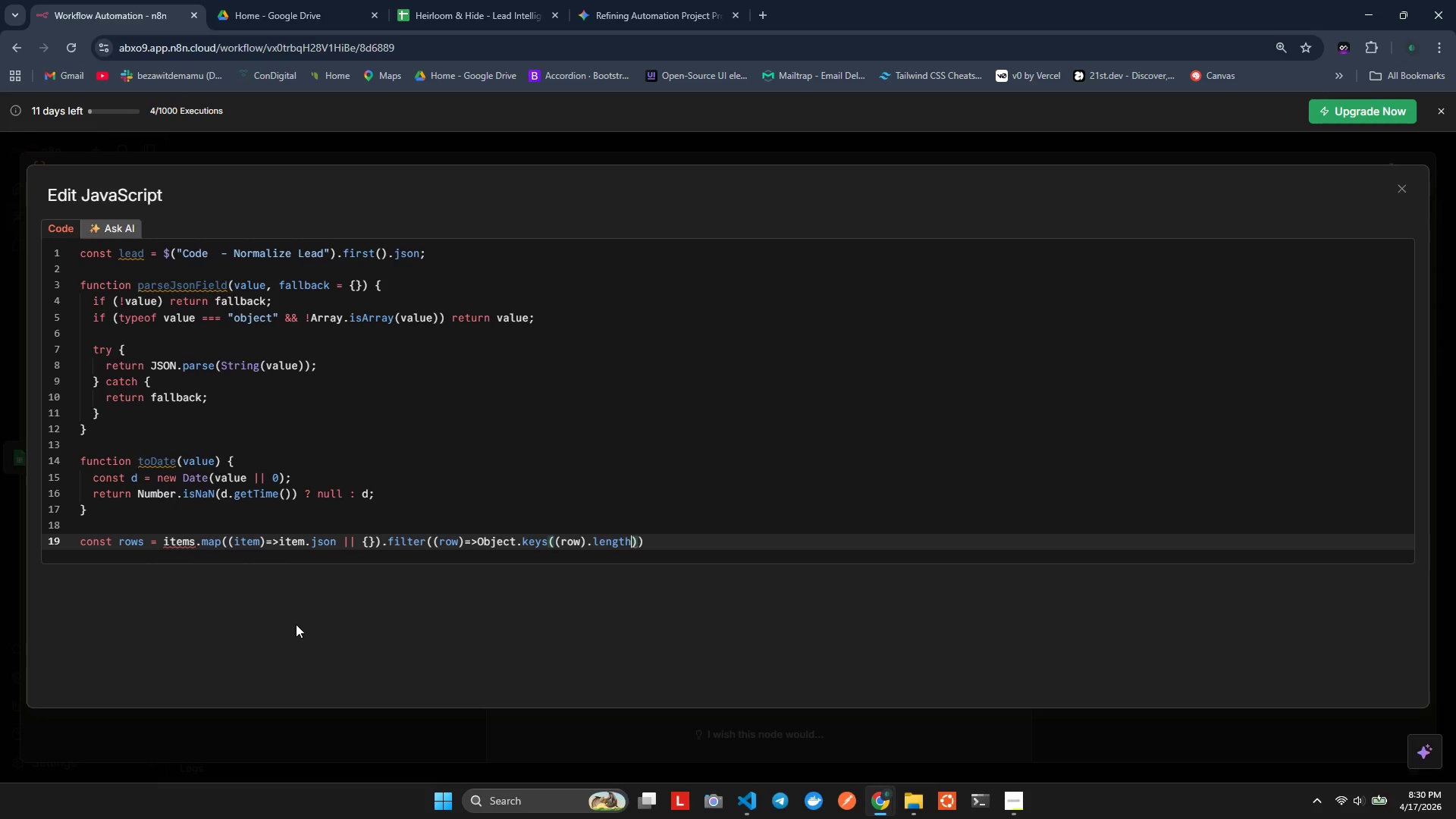 
hold_key(key=AltLeft, duration=0.34)
 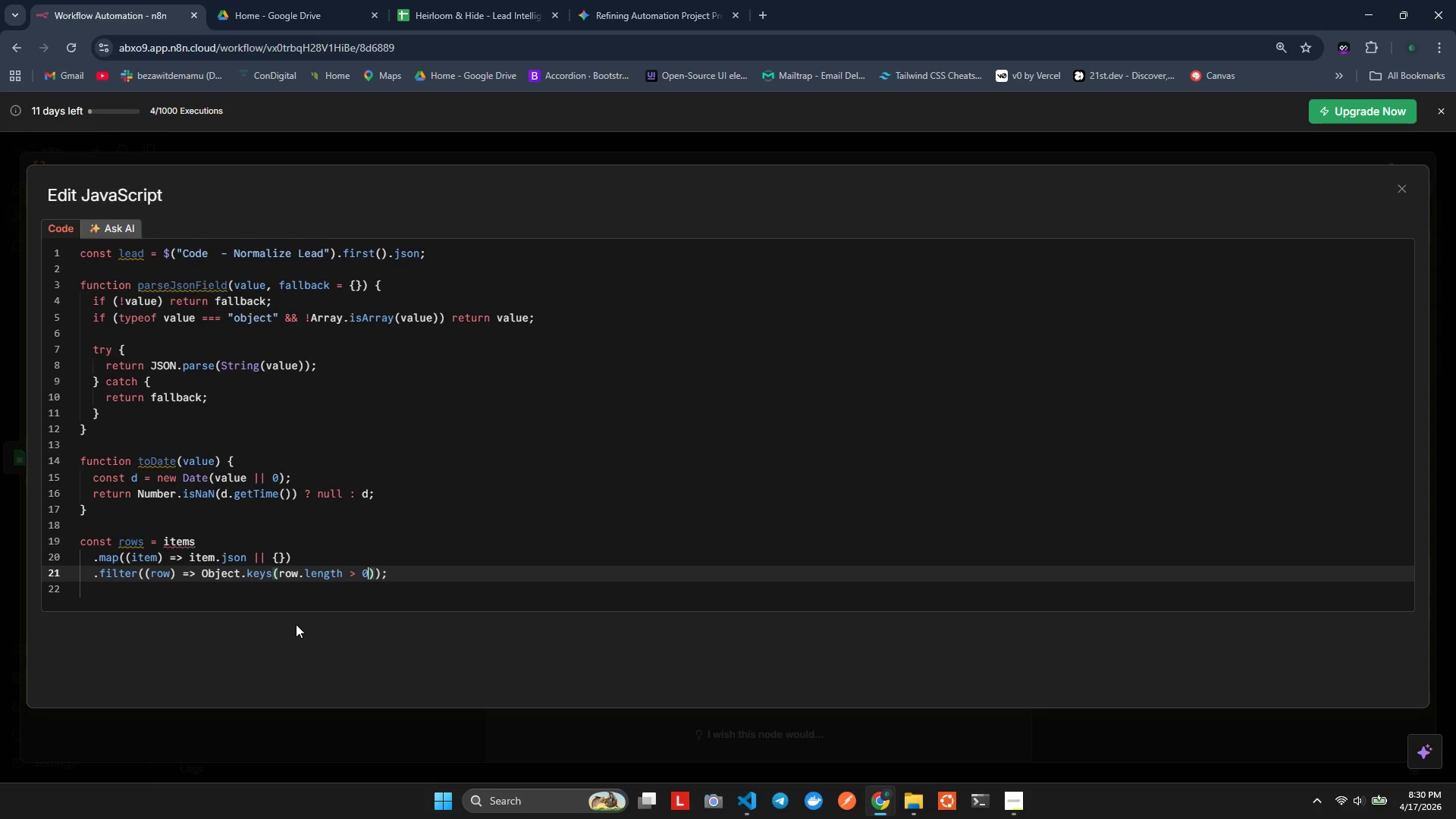 
key(ArrowRight)
 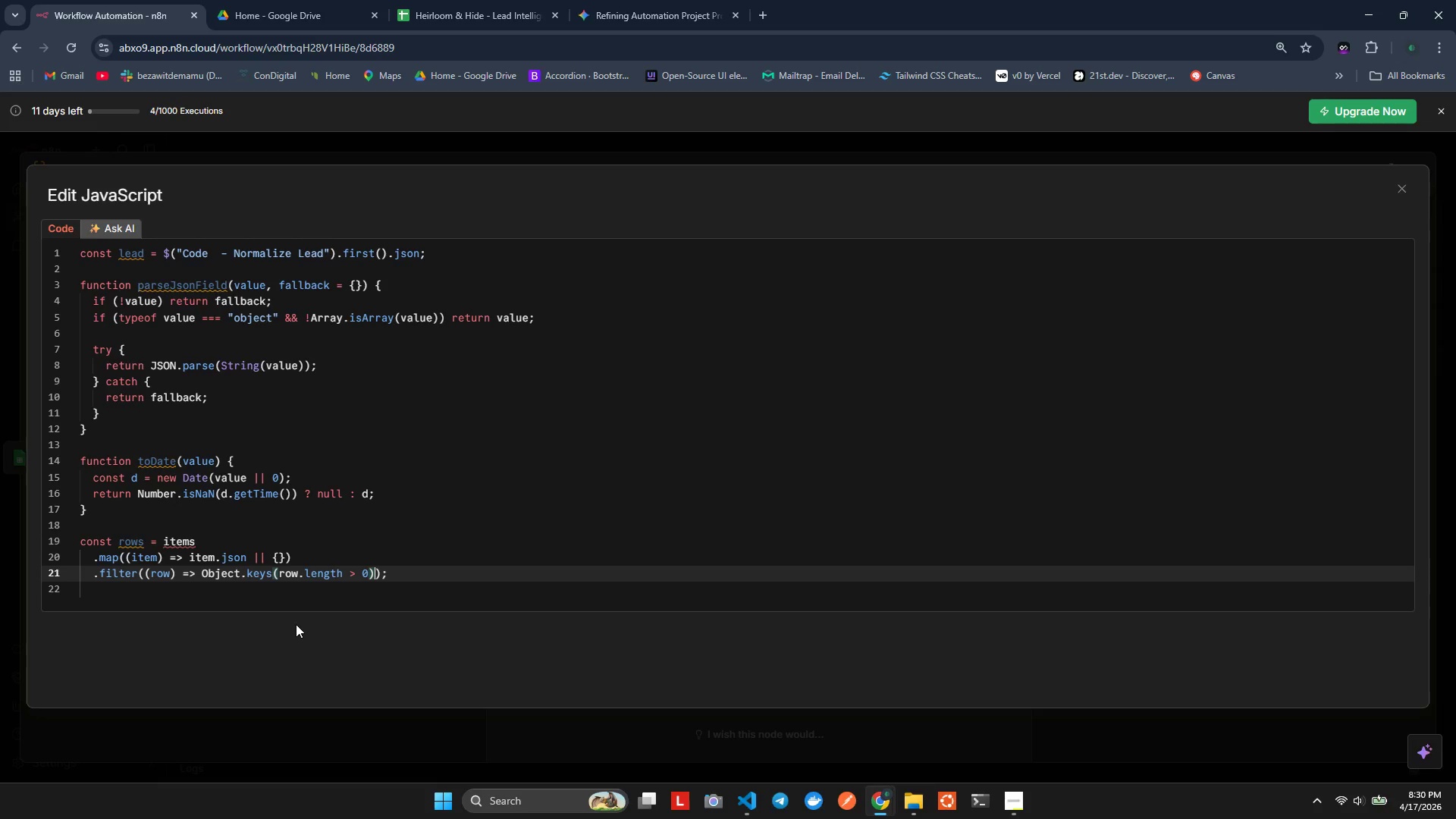 
key(ArrowRight)
 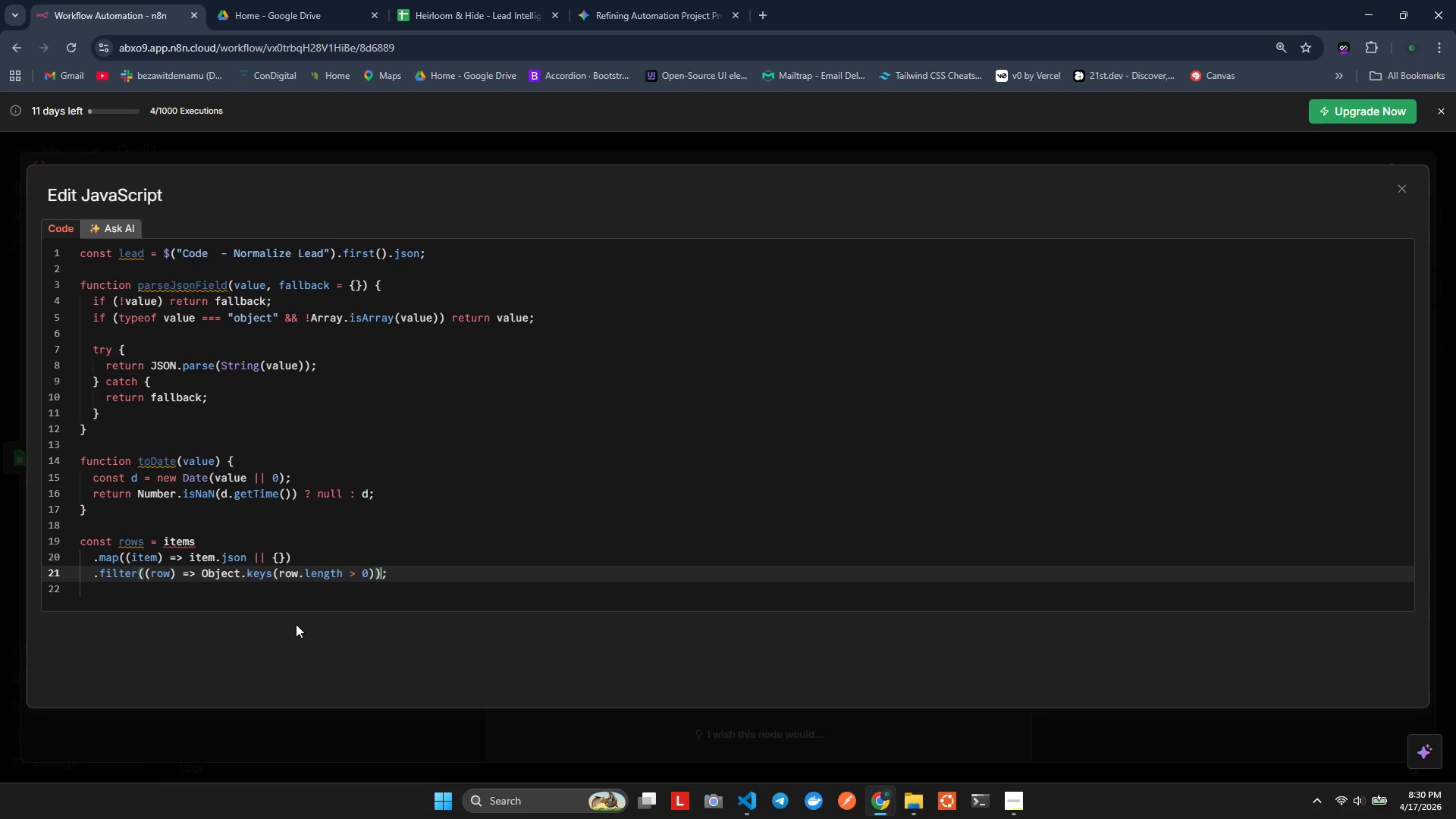 
key(ArrowRight)
 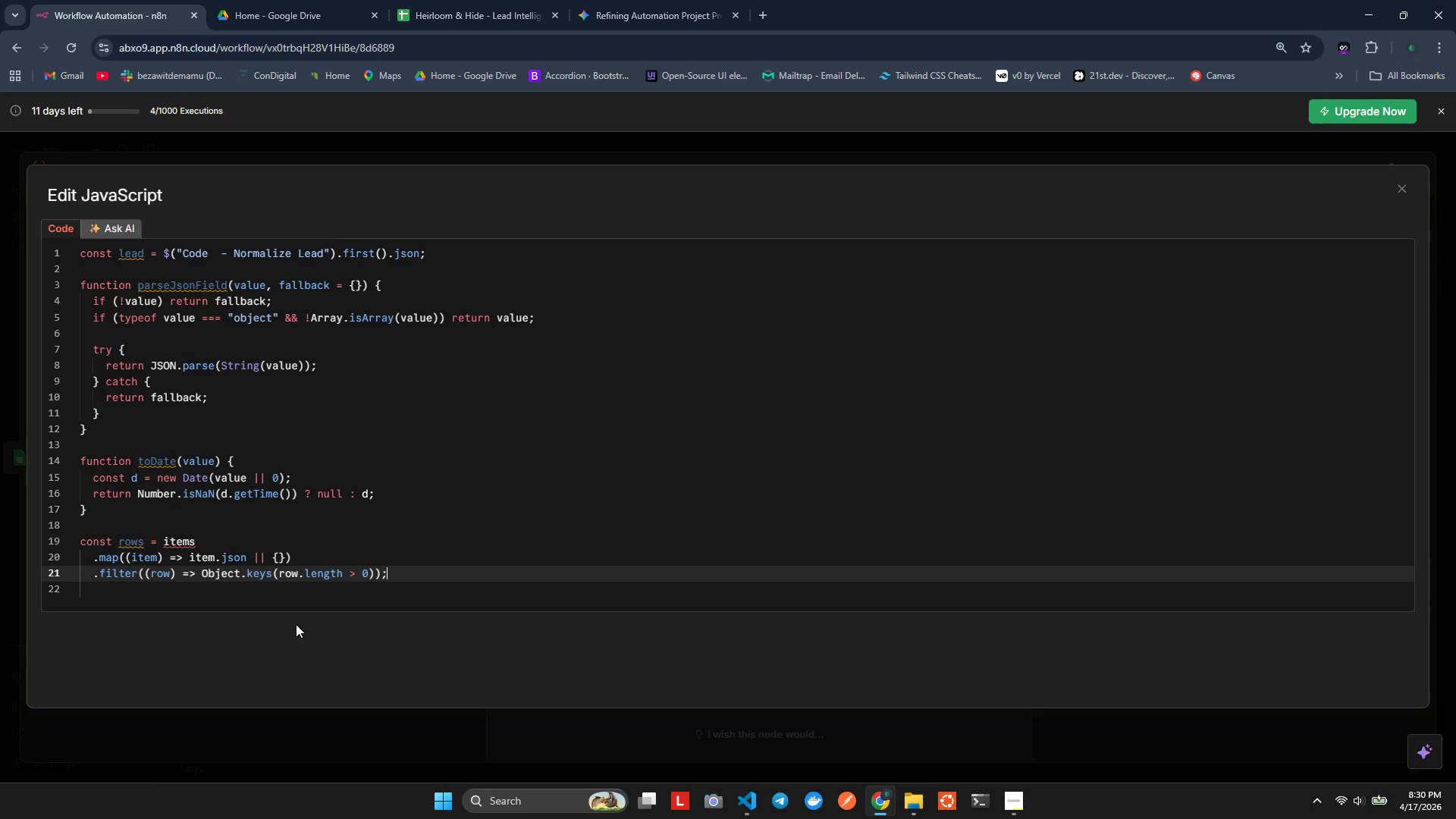 
key(Enter)
 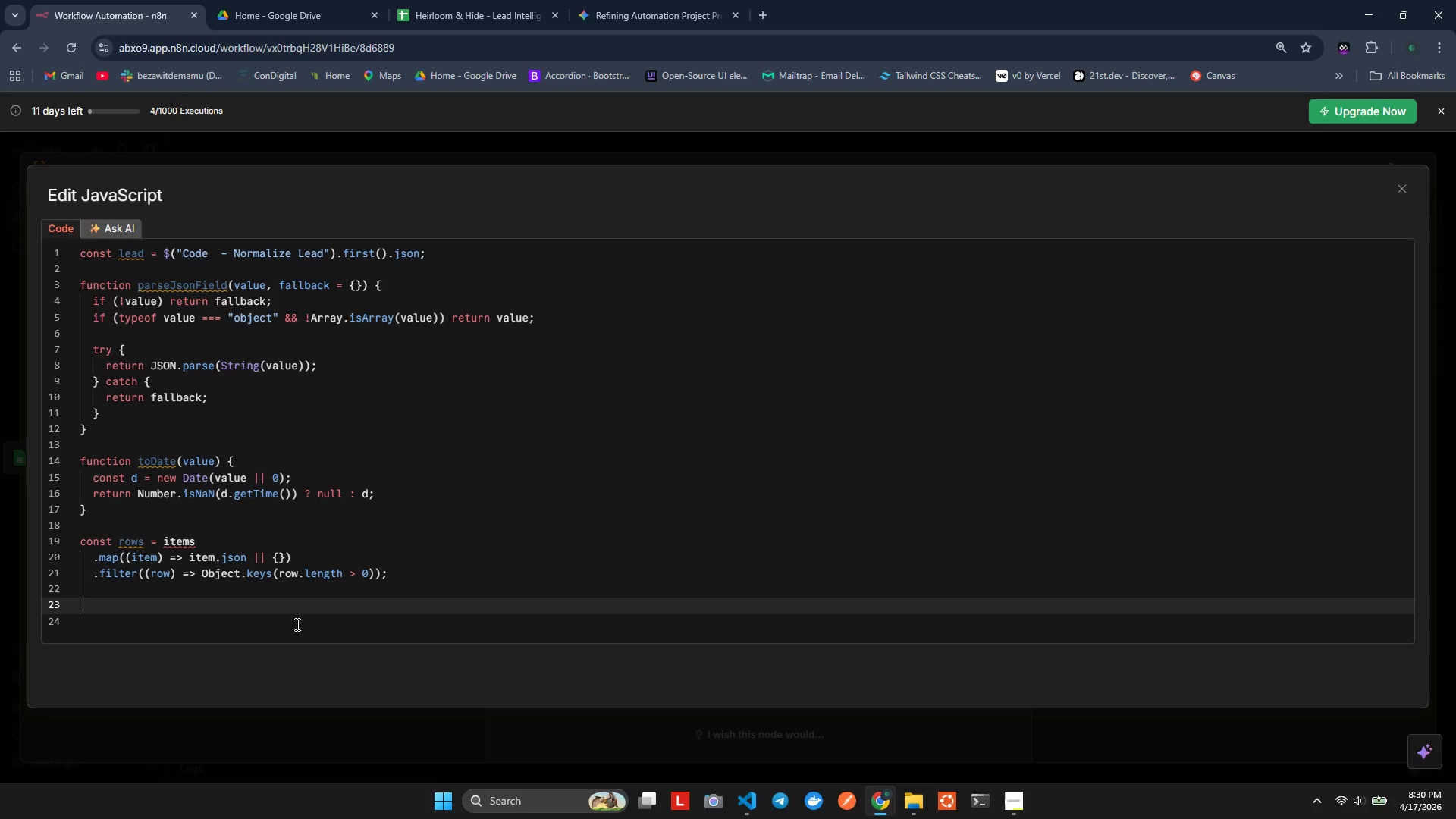 
key(Enter)
 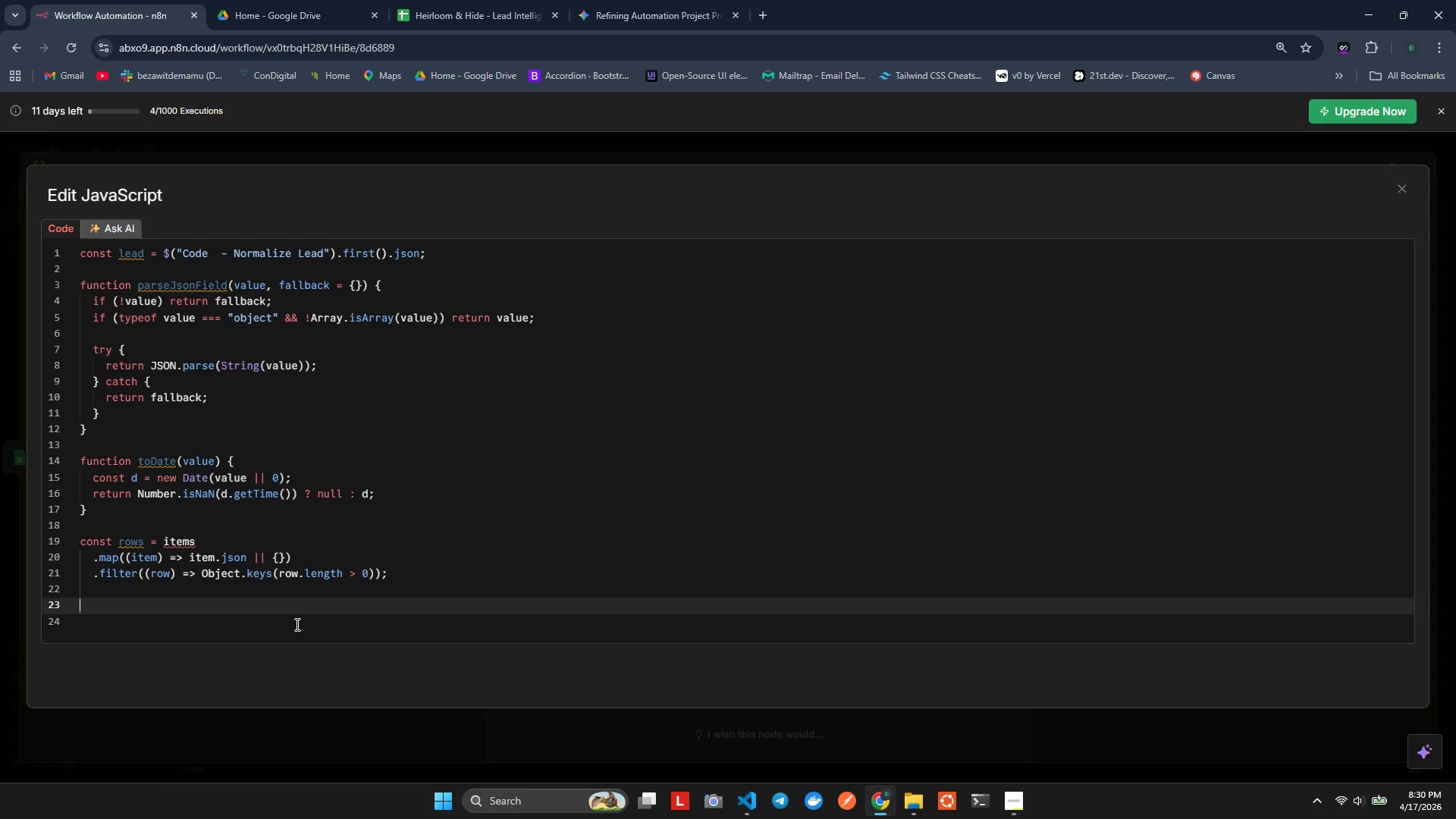 
key(Backspace)
type(rw)
 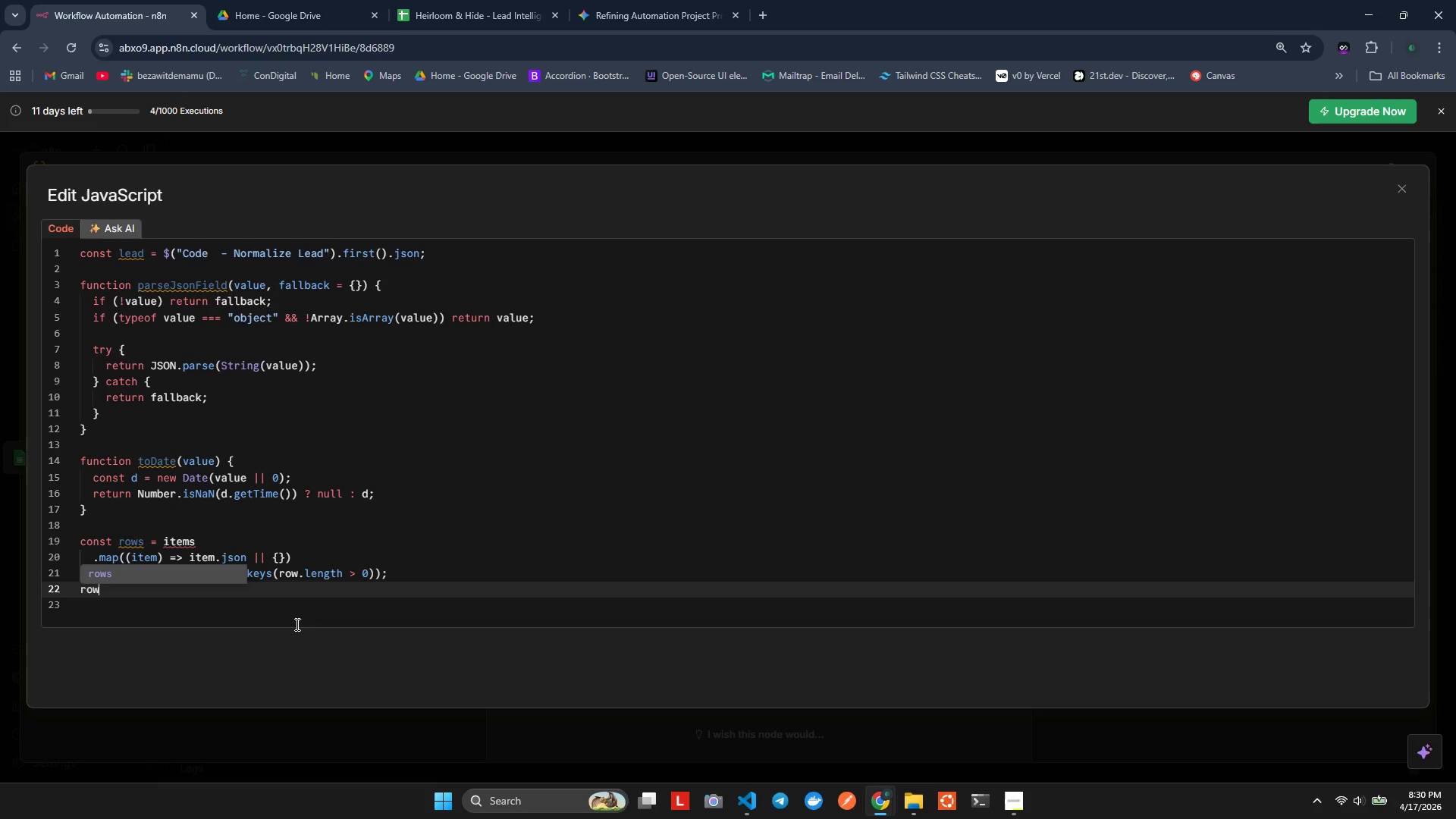 
hold_key(key=O, duration=0.31)
 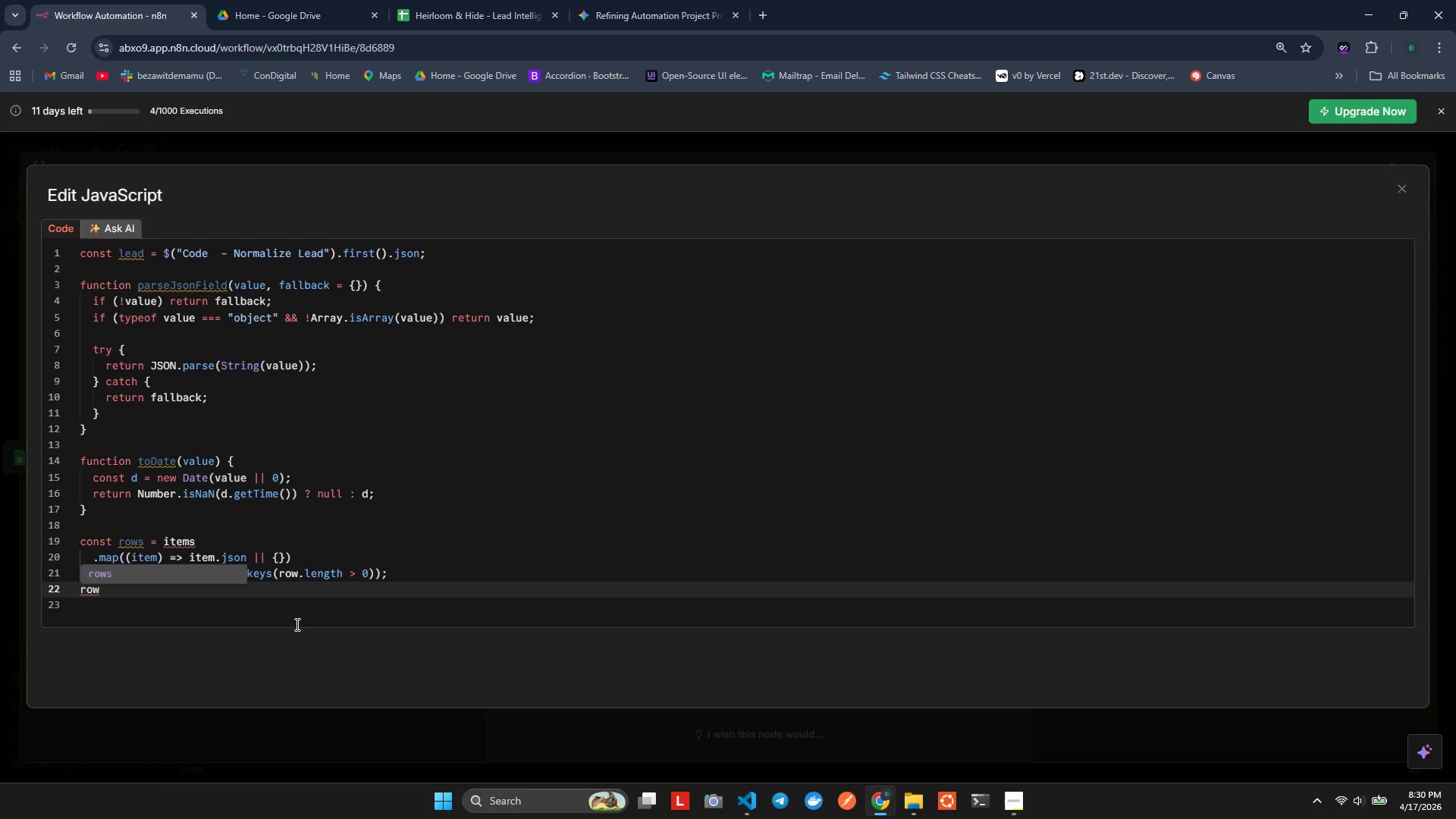 
key(Enter)
 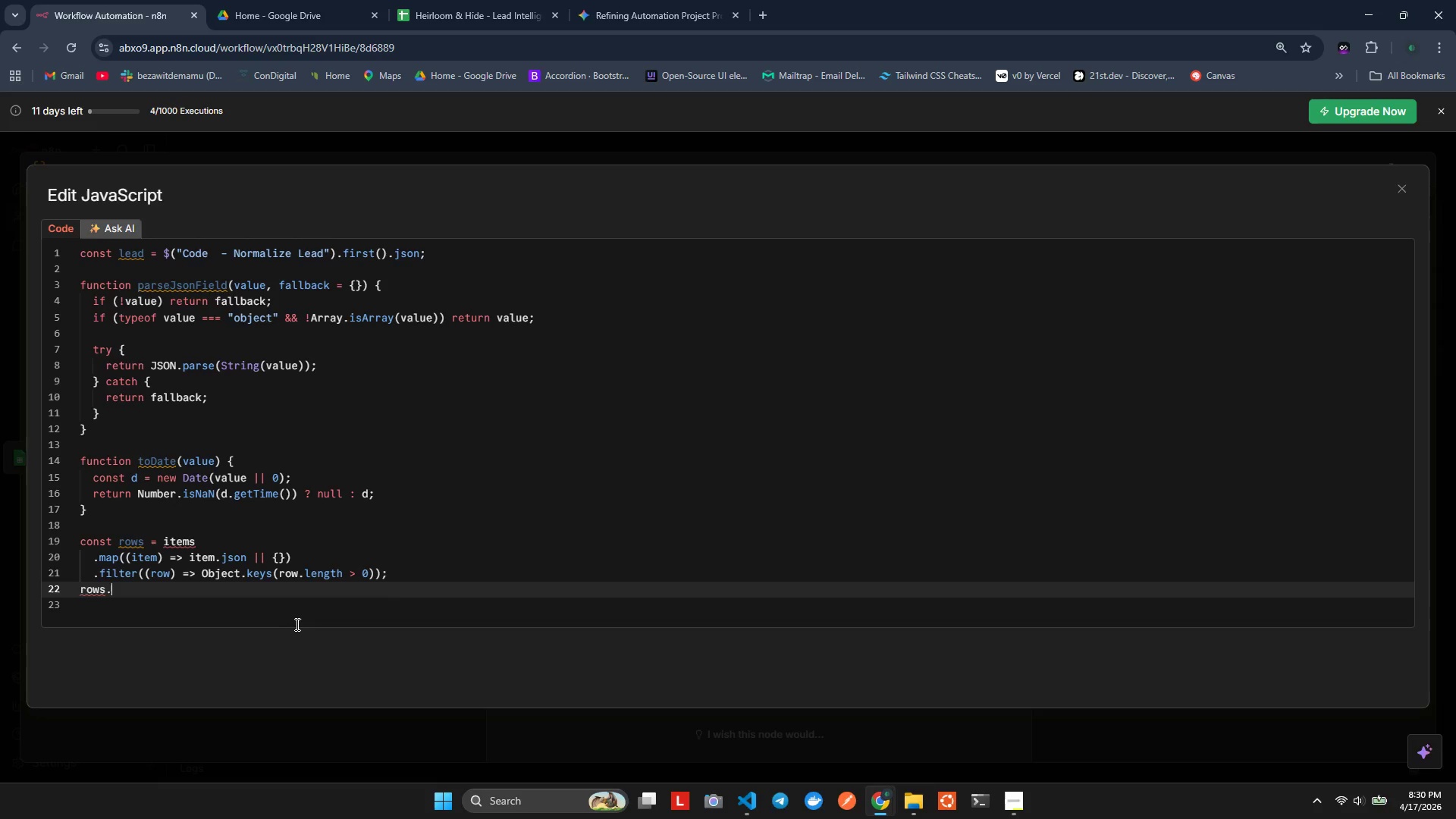 
type(.sort((a,b)
 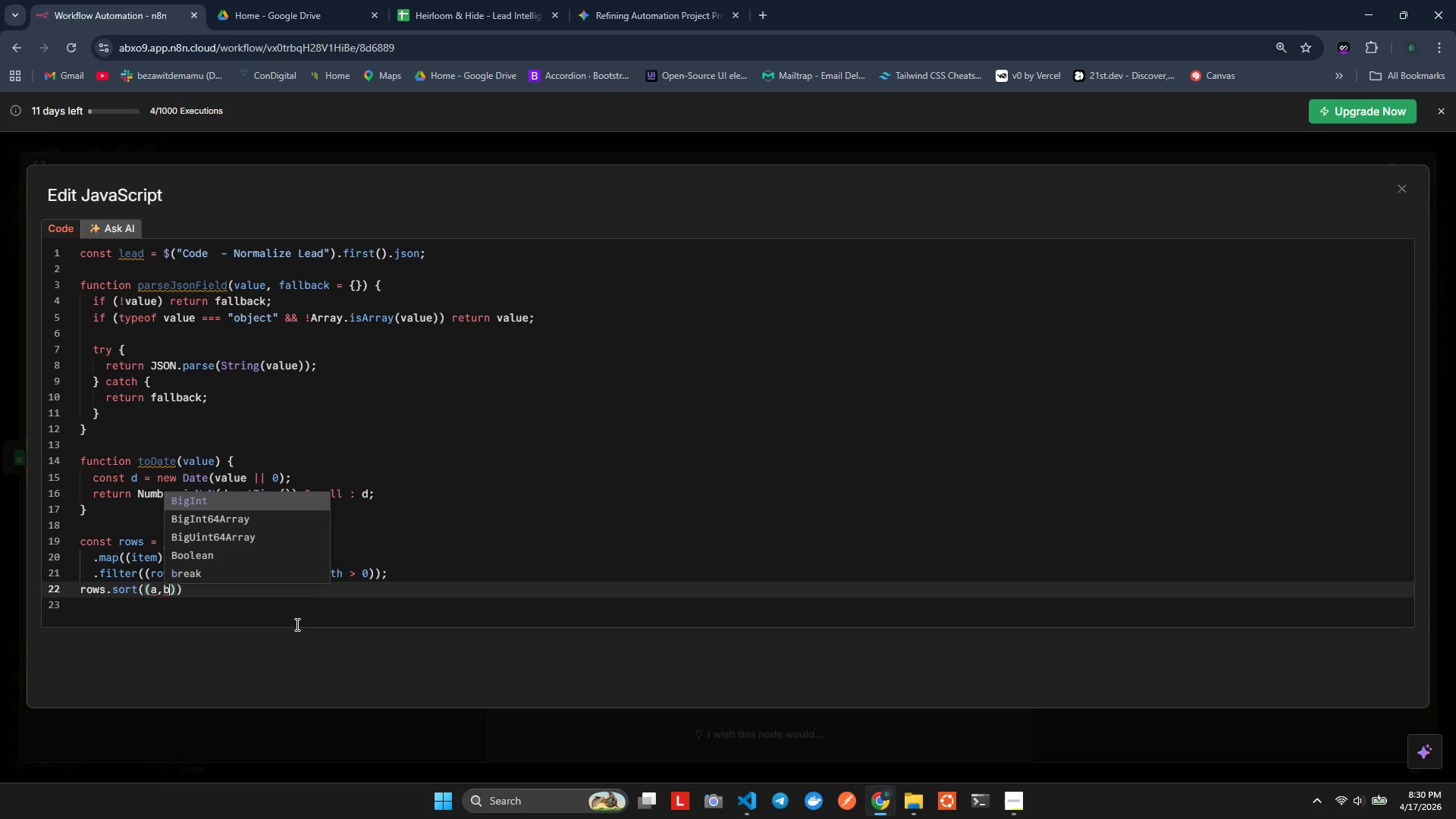 
key(ArrowRight)
 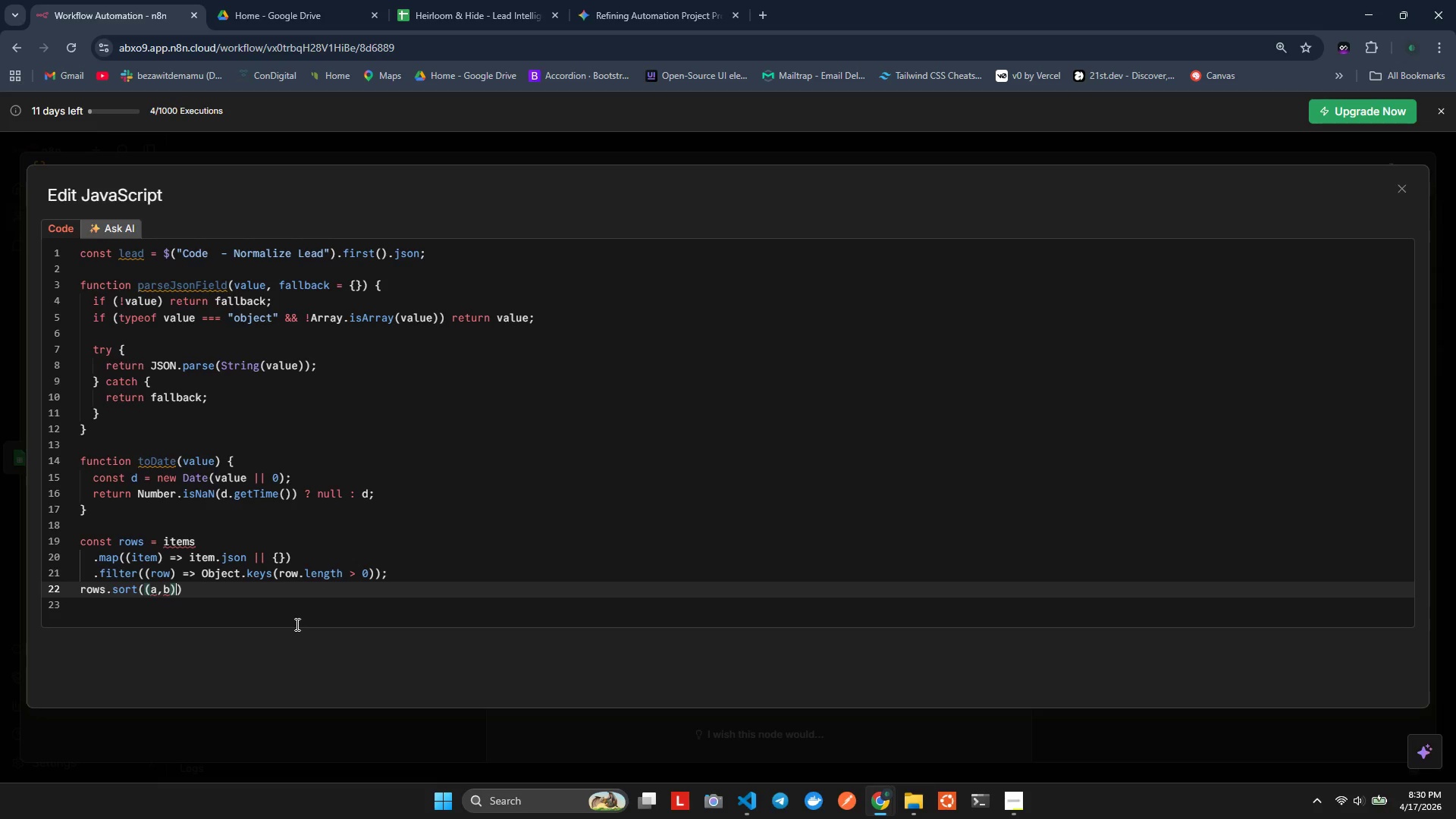 
key(Equal)
 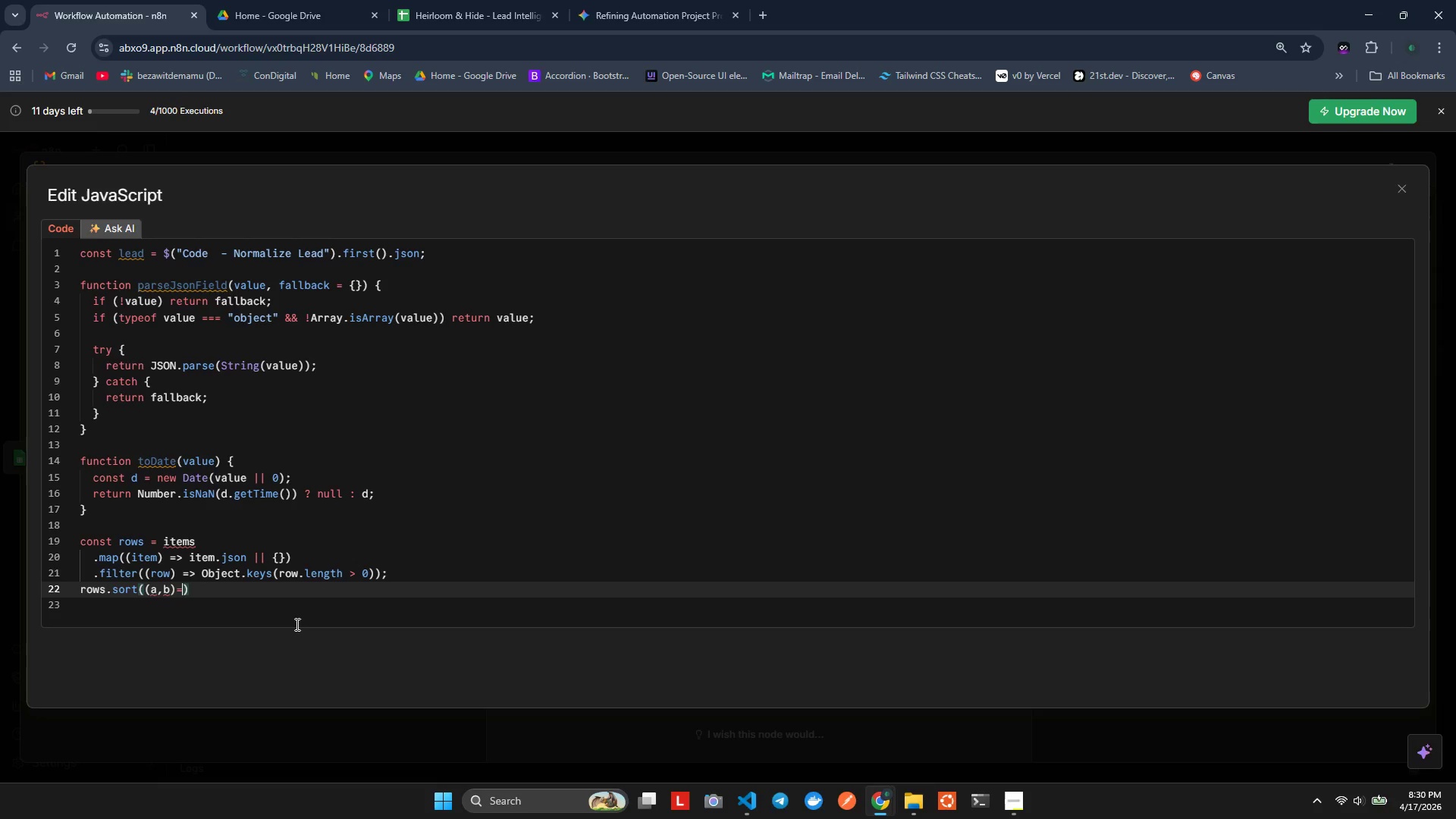 
key(Shift+Period)
 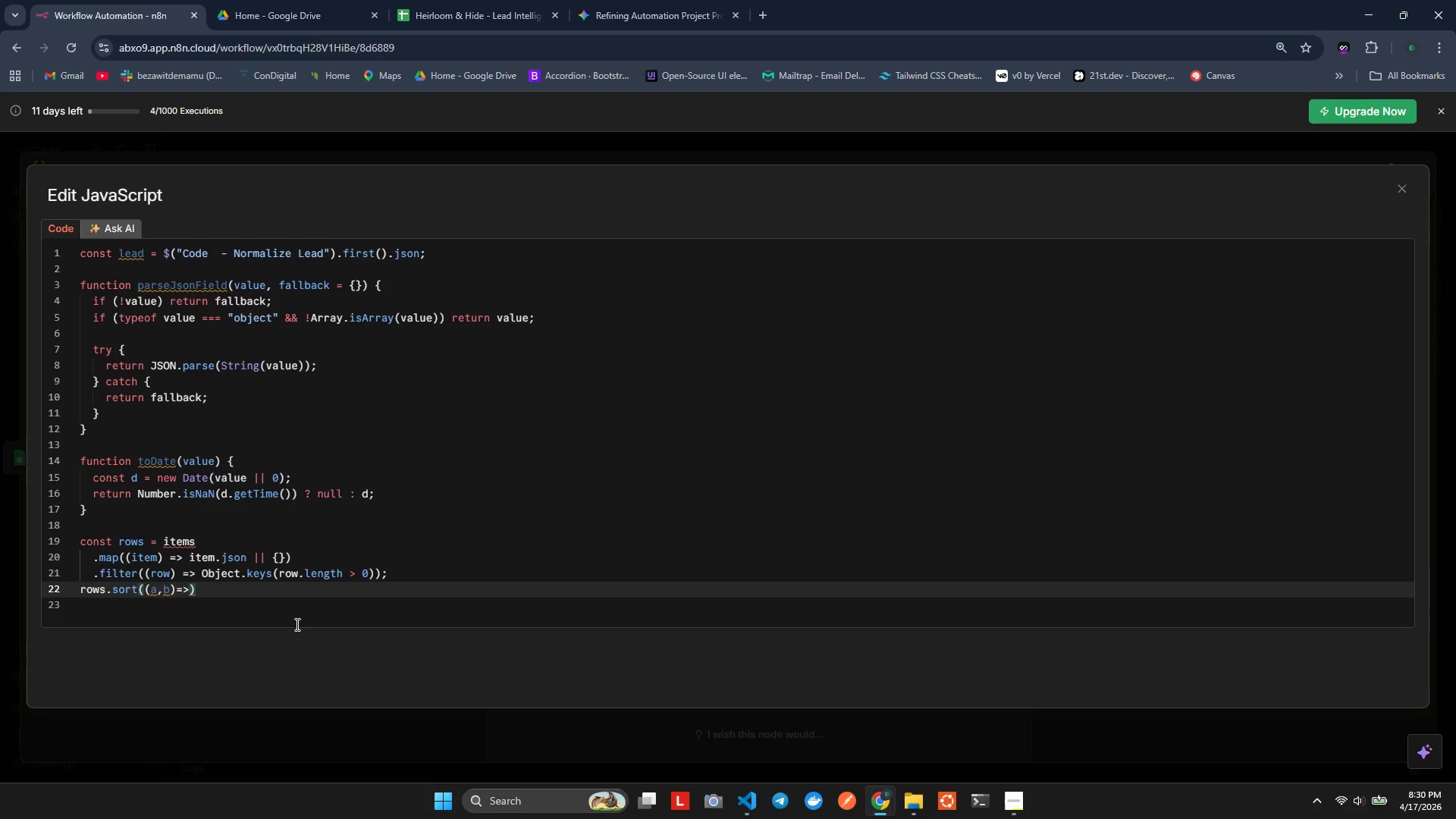 
key(Shift+BracketLeft)
 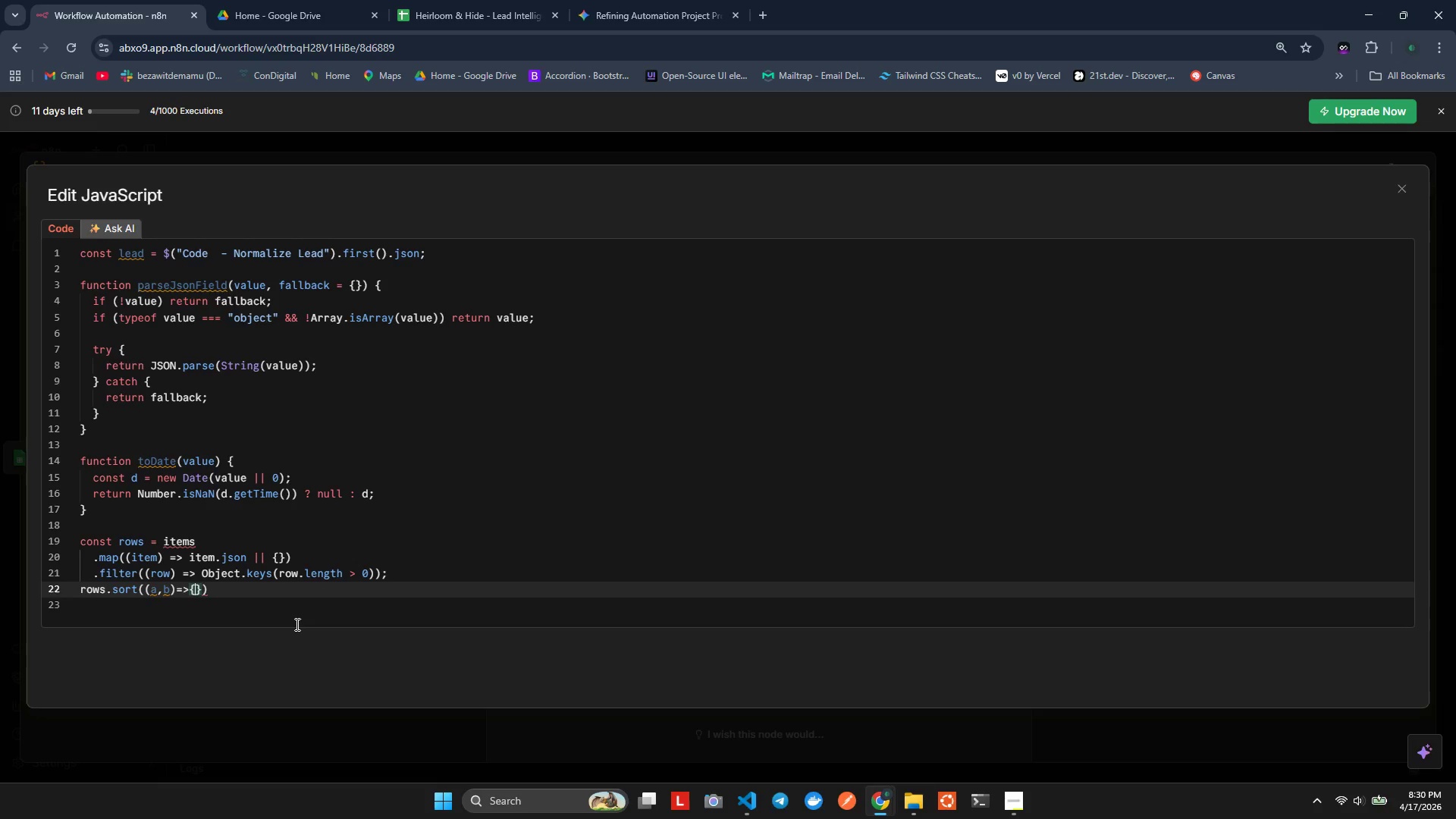 
key(Enter)
 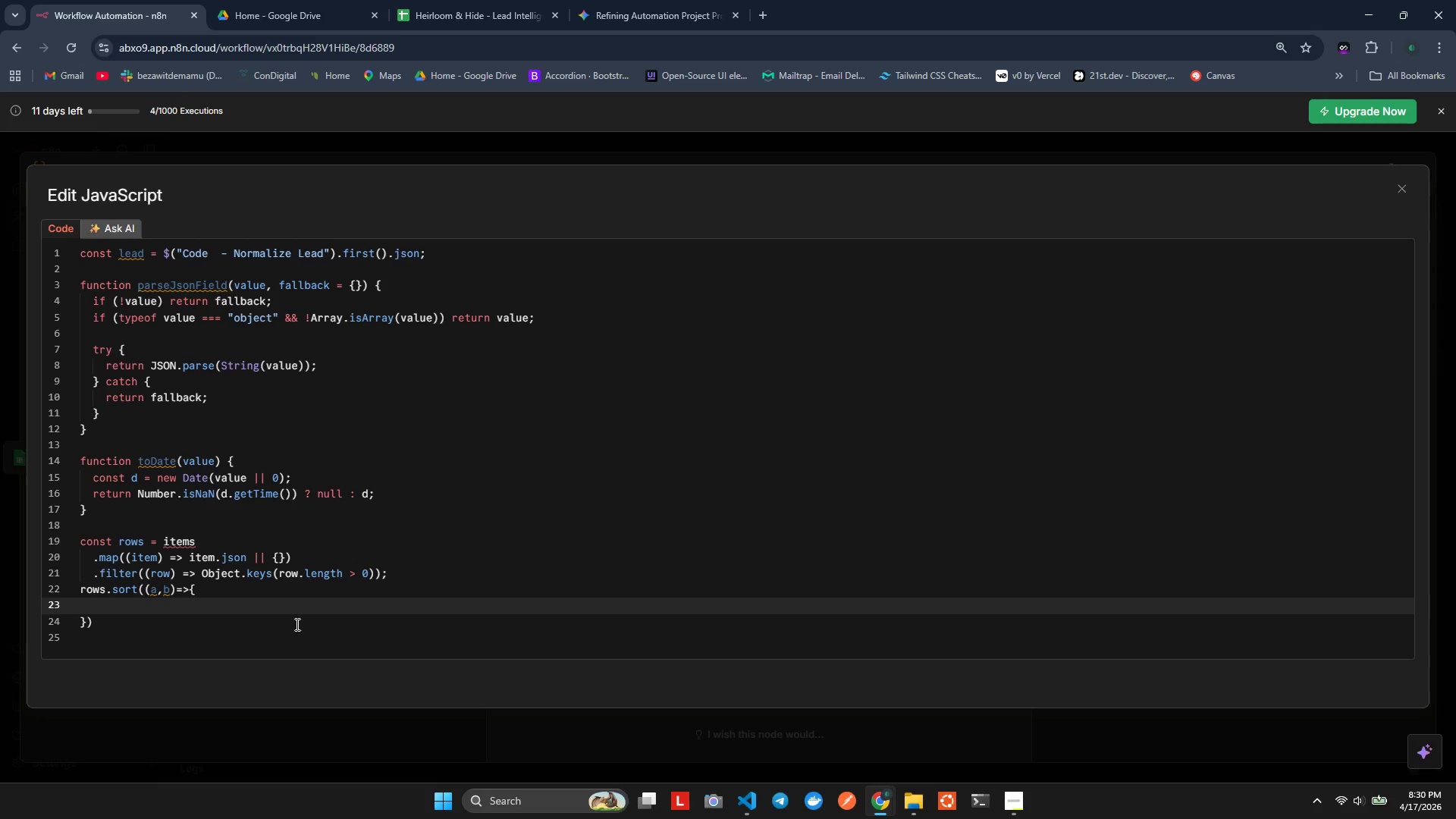 
type(const aTme = )
 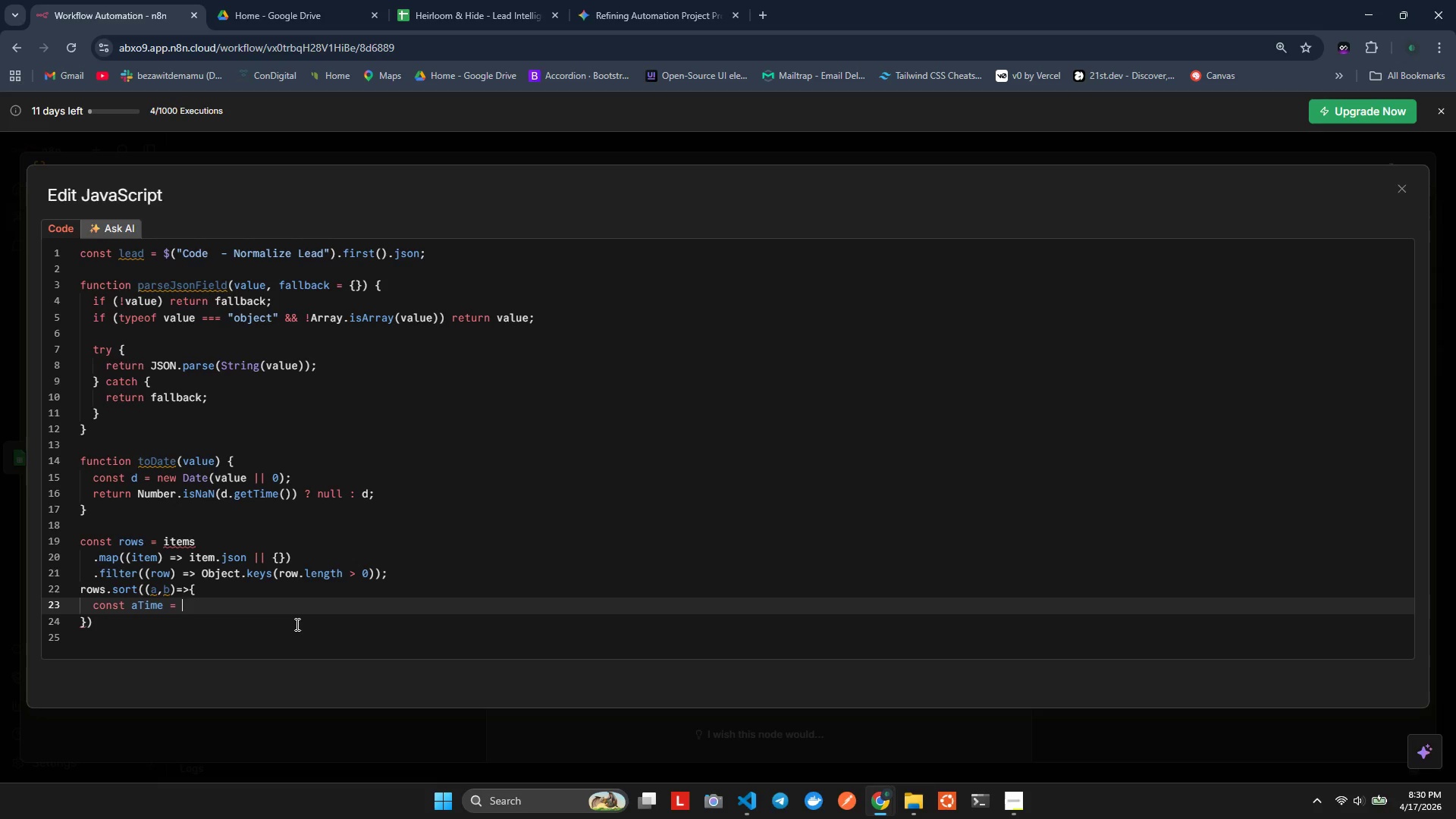 
 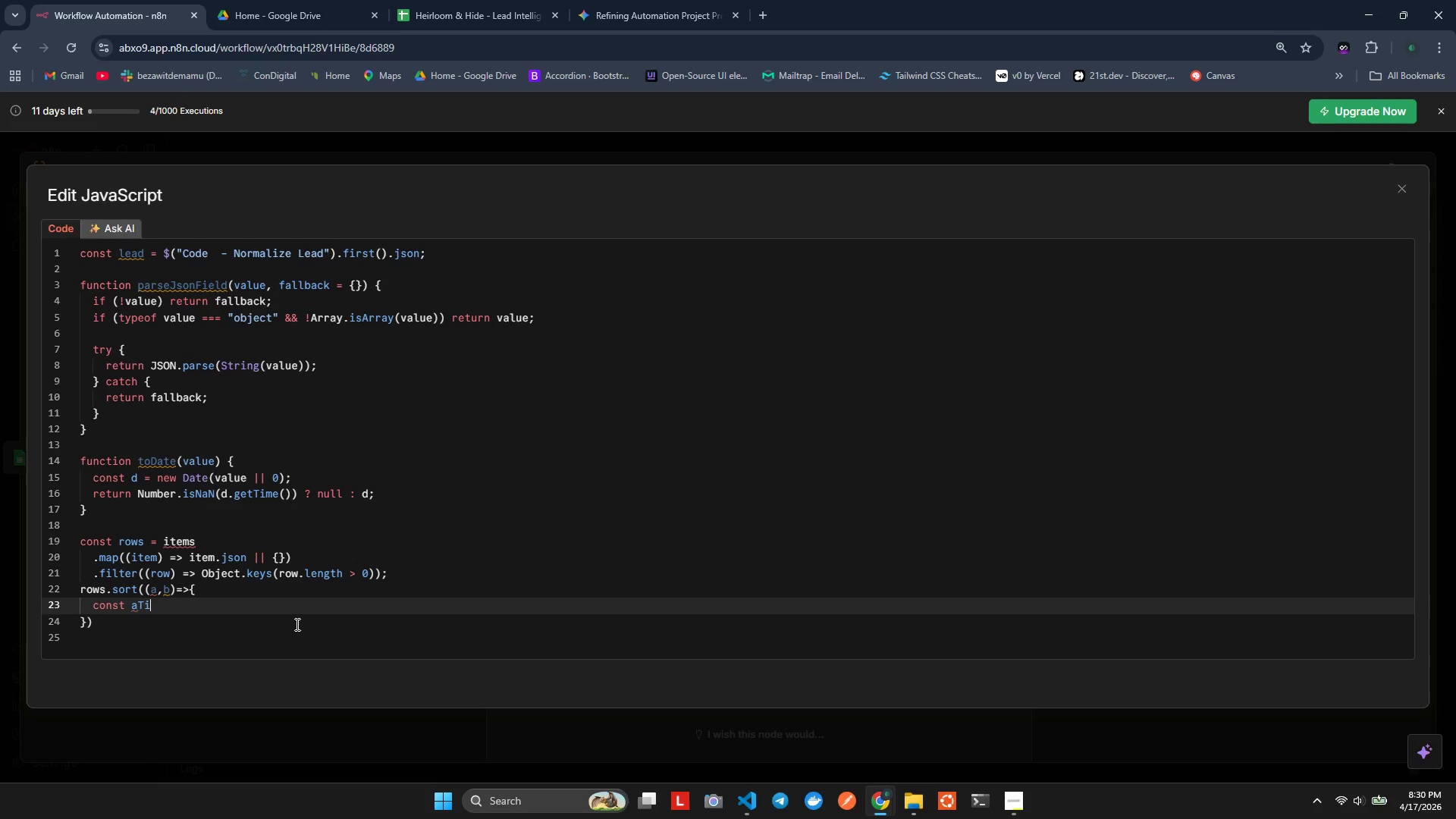 
hold_key(key=I, duration=0.31)
 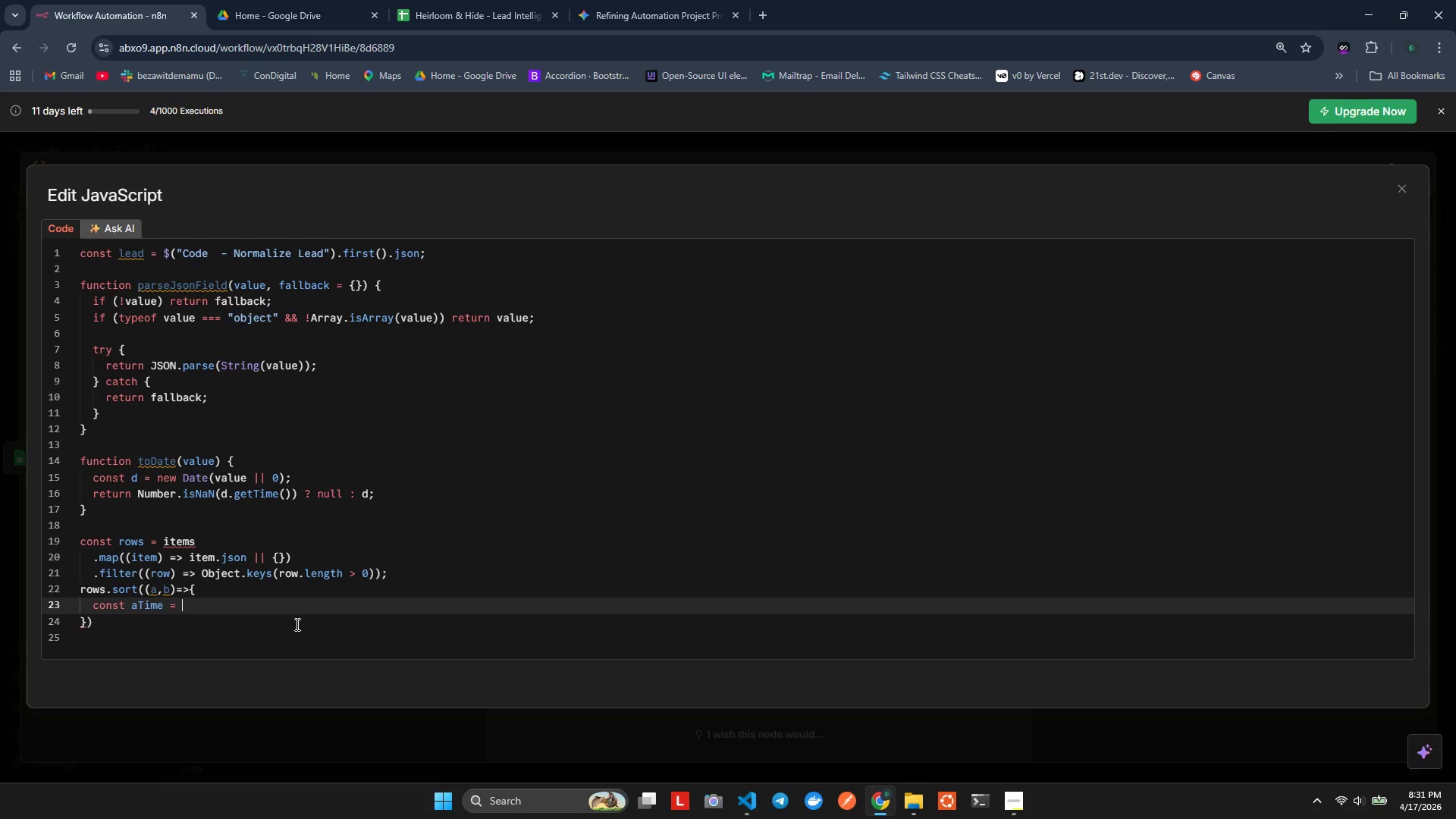 
wait(20.59)
 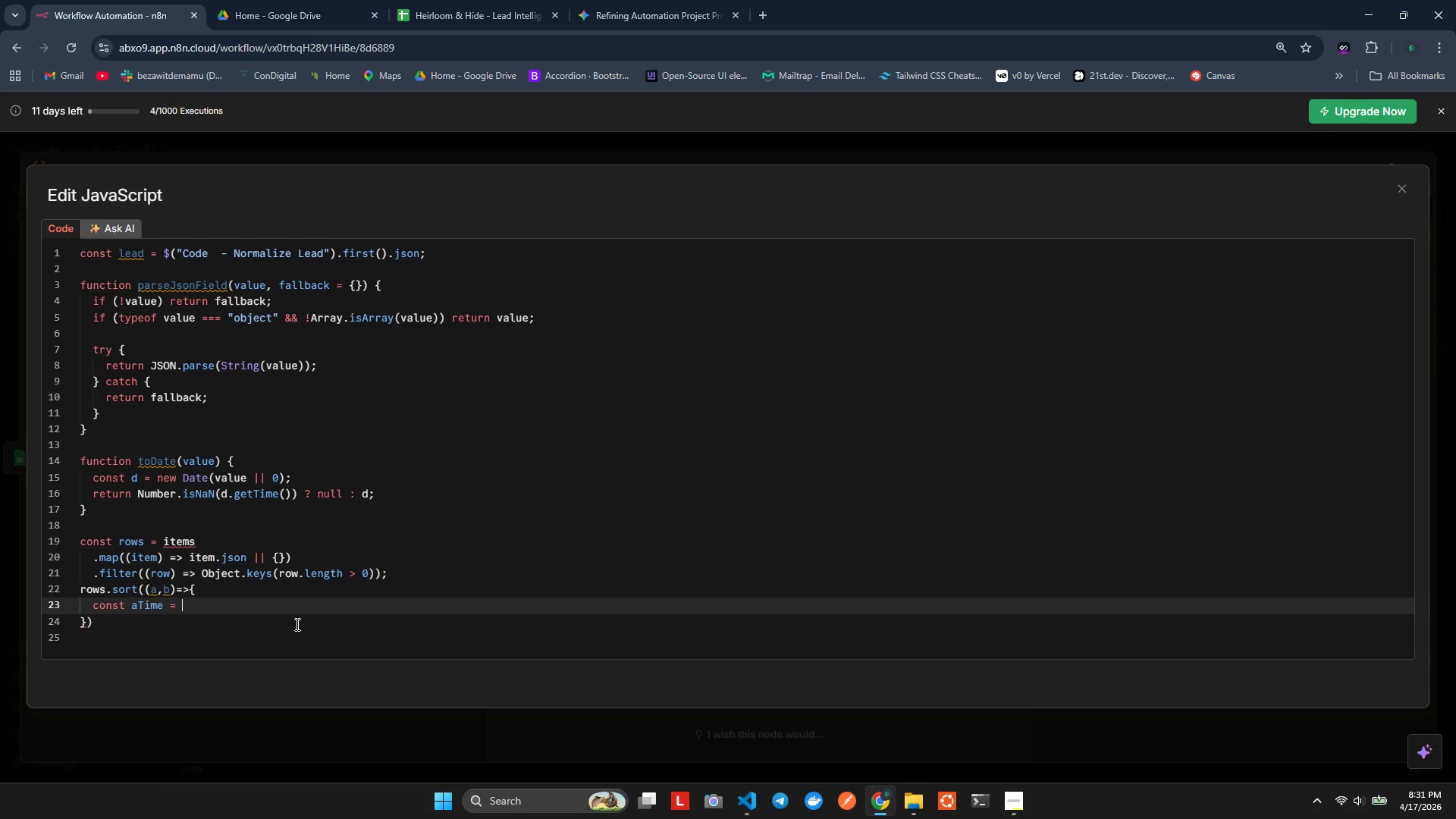 
type(toD)
 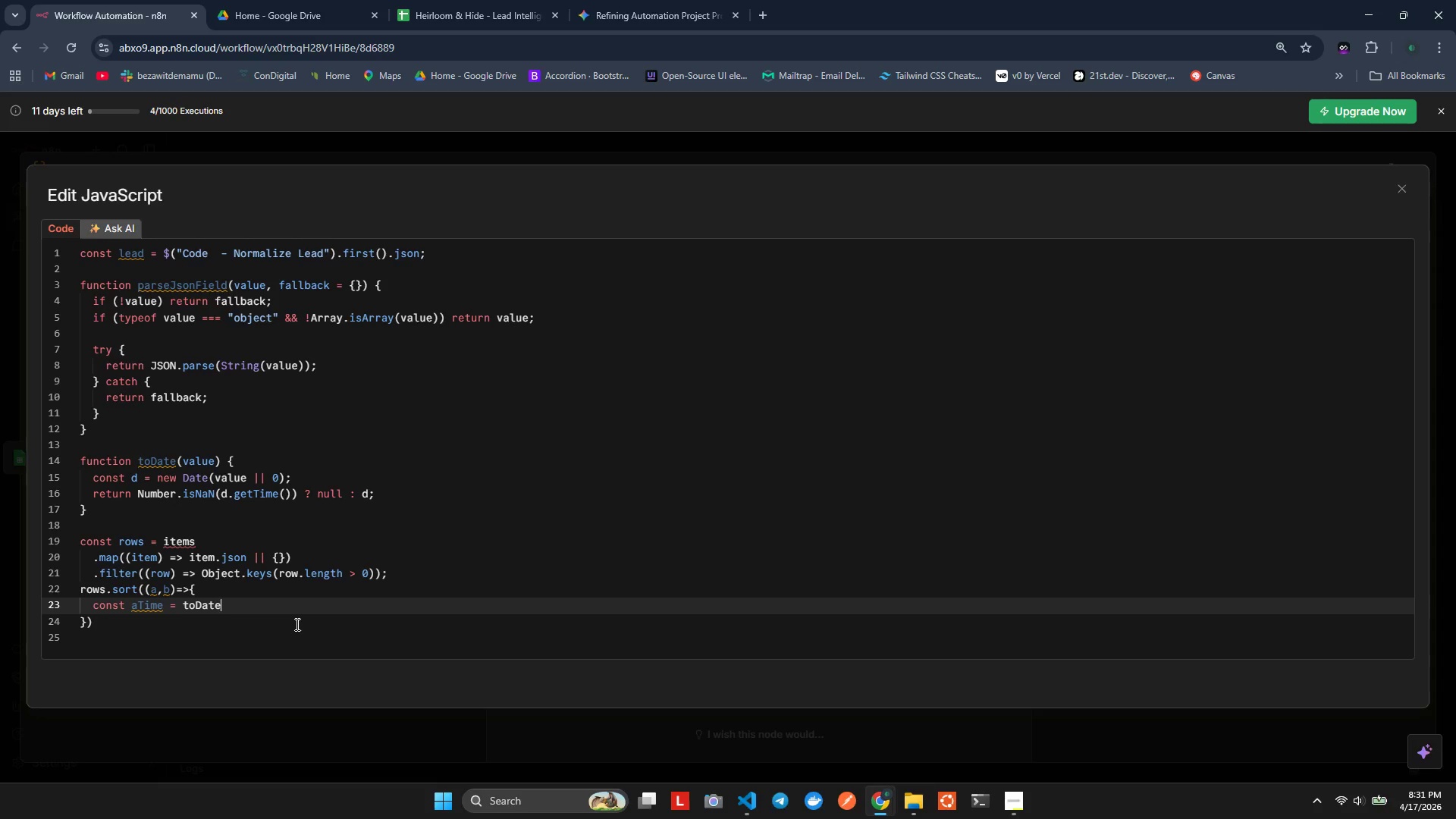 
 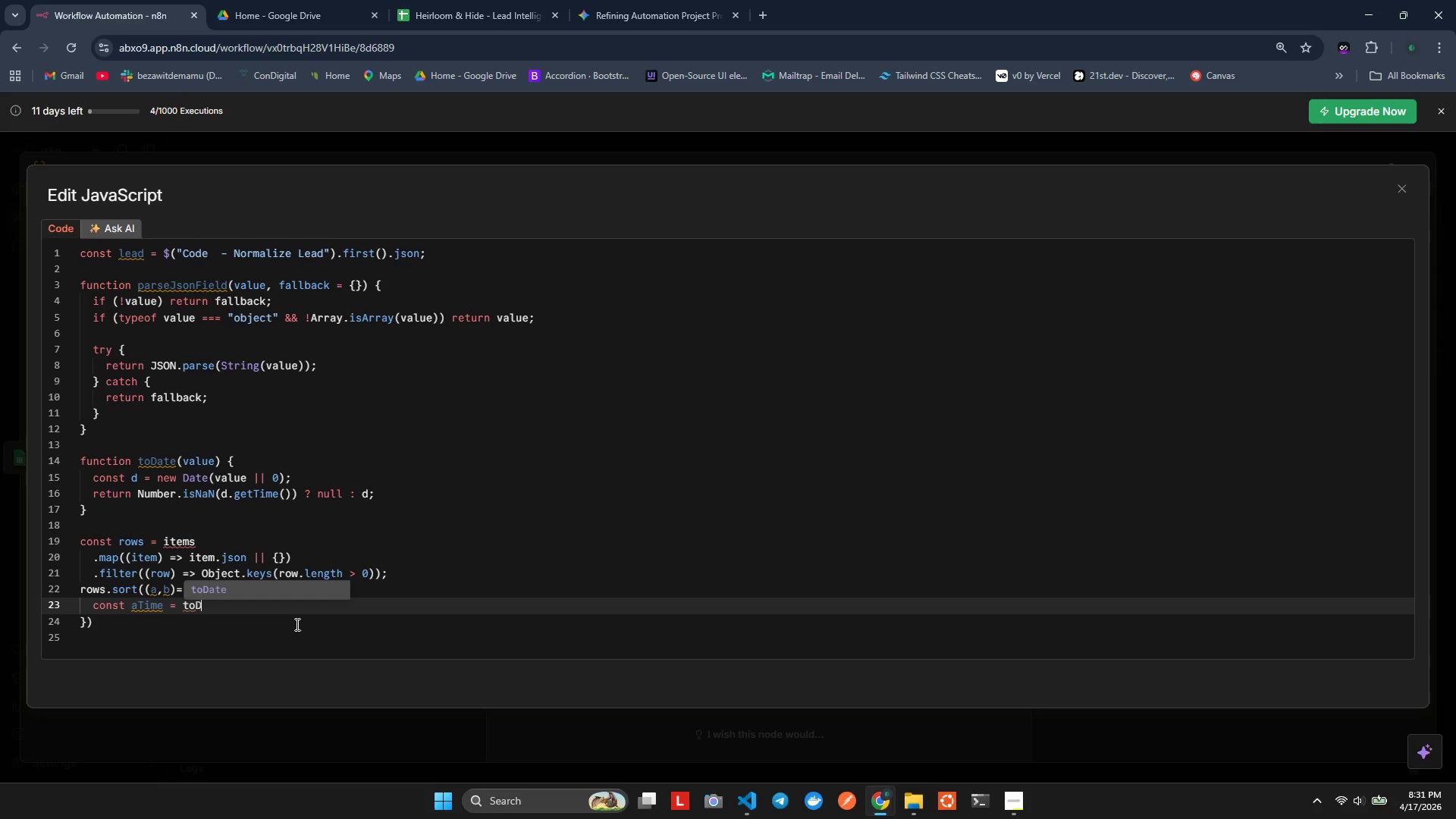 
key(Enter)
 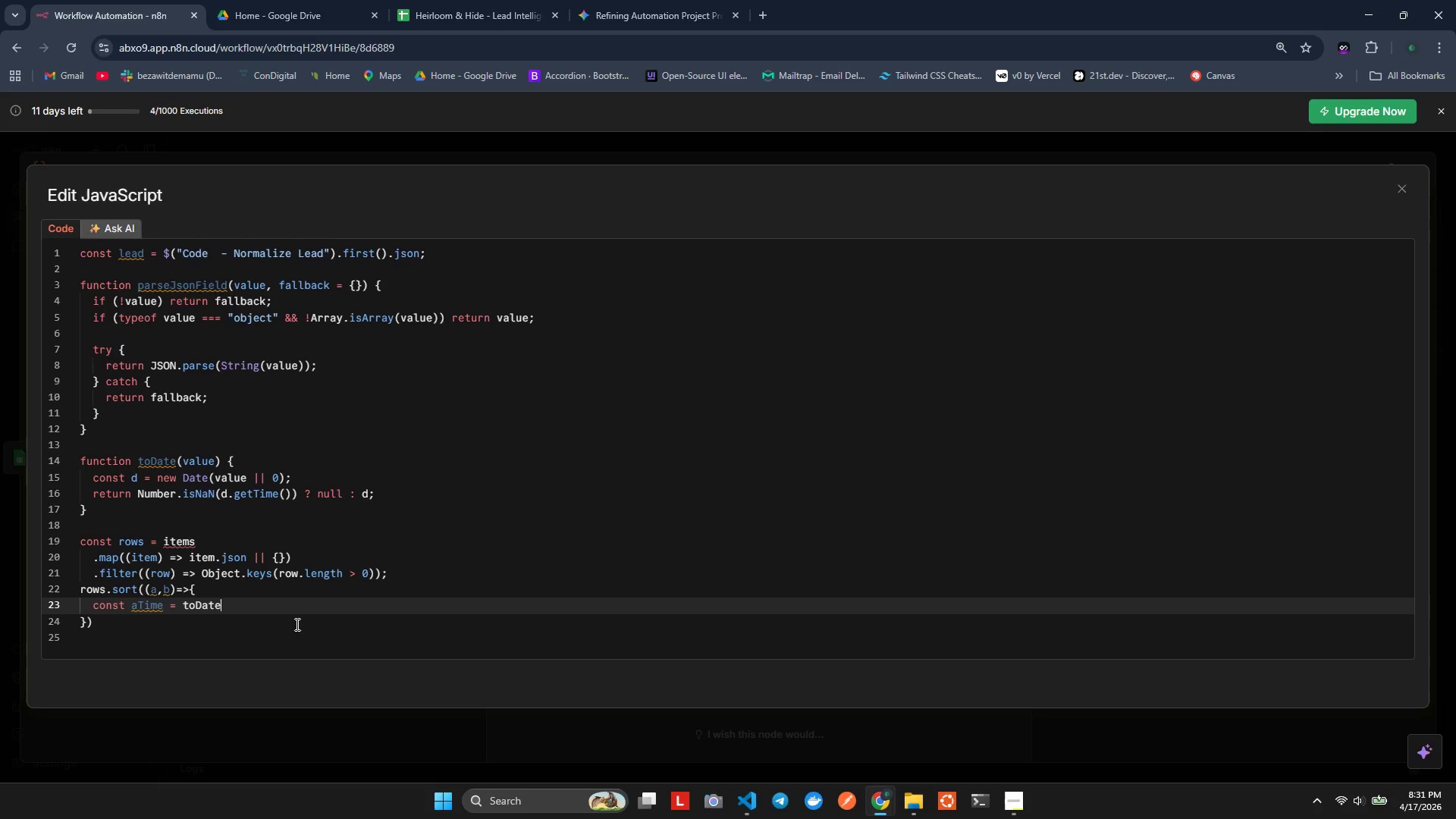 
type((a-)
key(Backspace)
type([`Rea)
 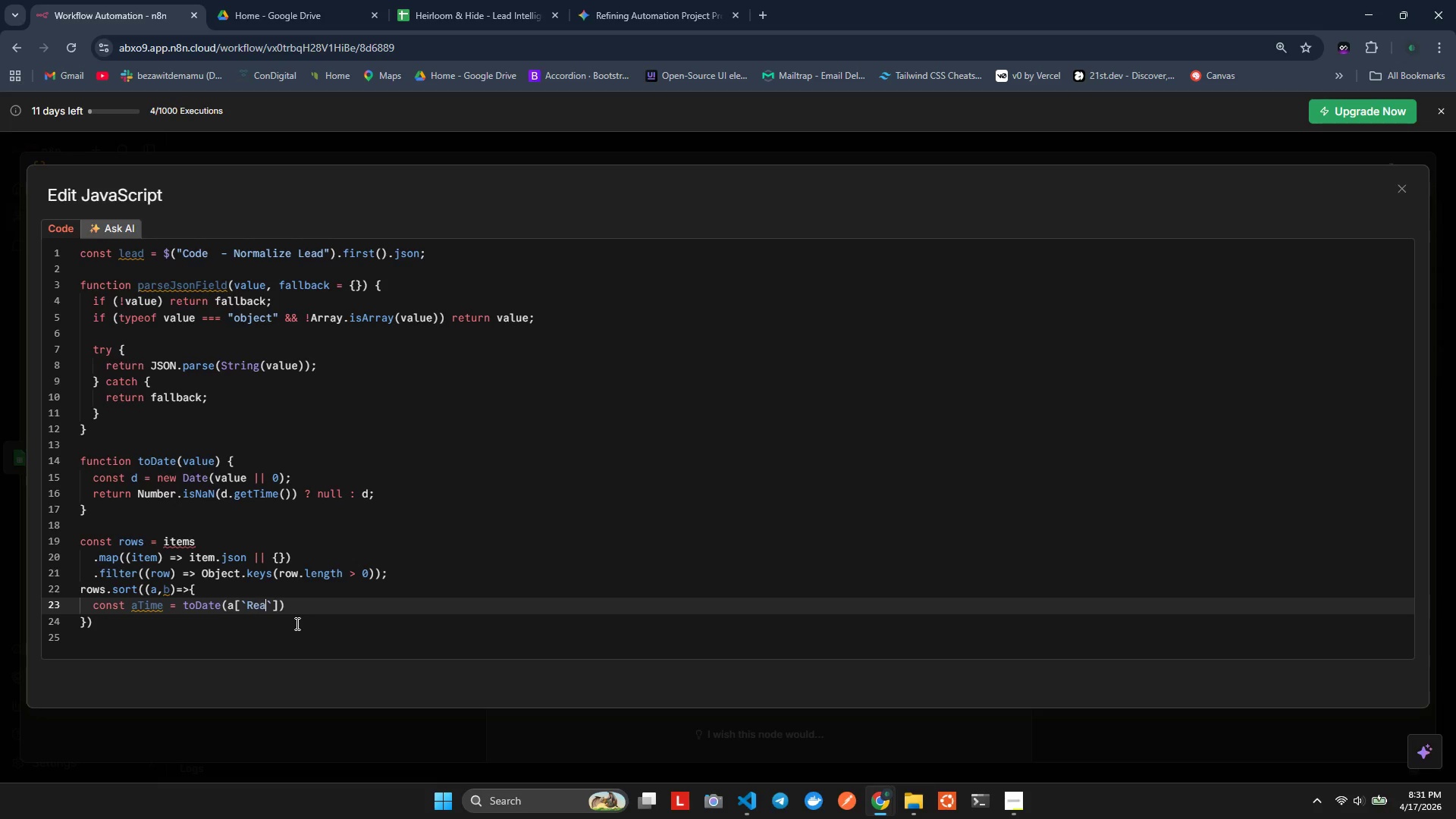 
key(Backspace)
type(search Timp)
key(Backspace)
type(estamp)
 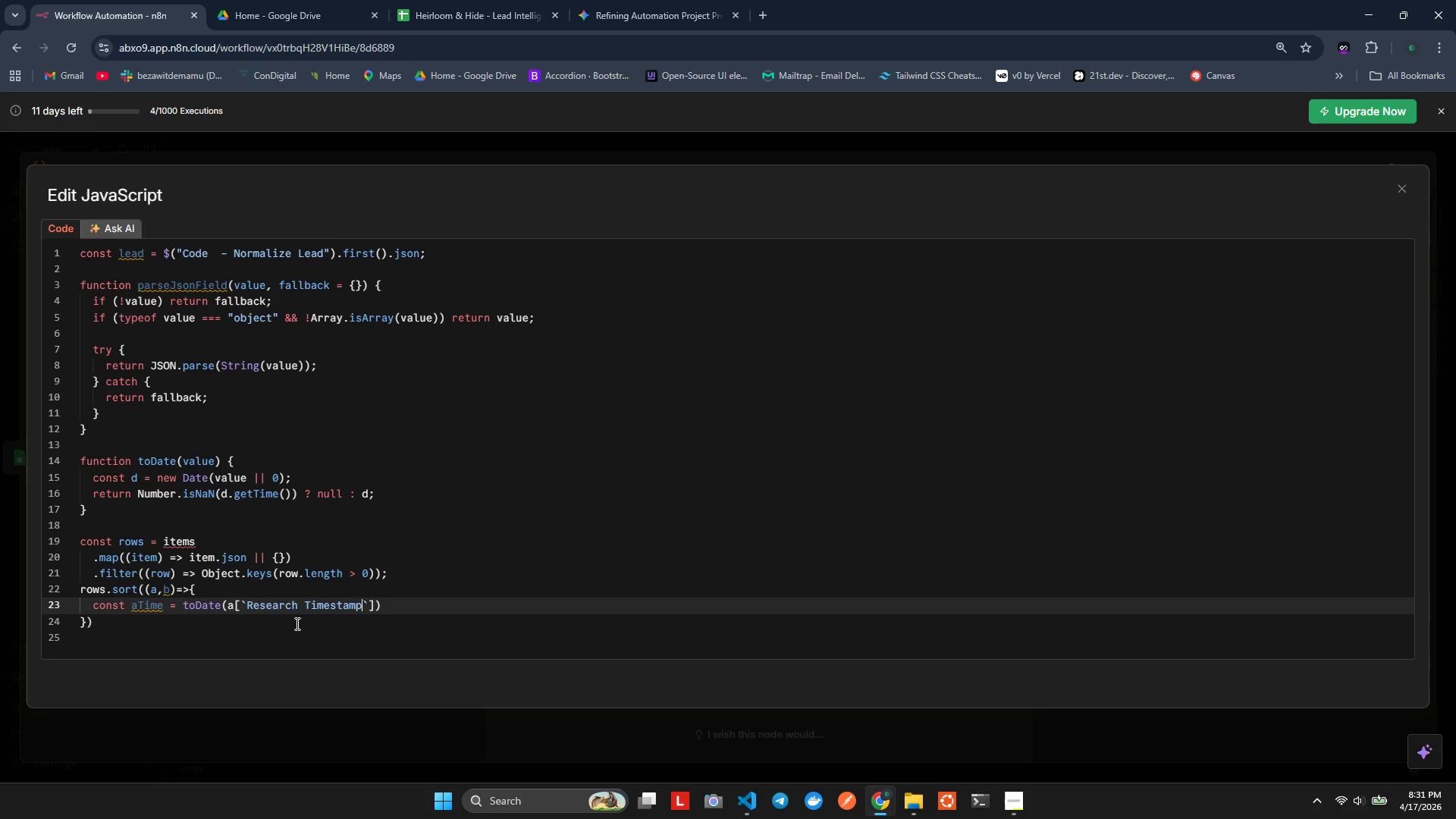 
key(ArrowRight)
 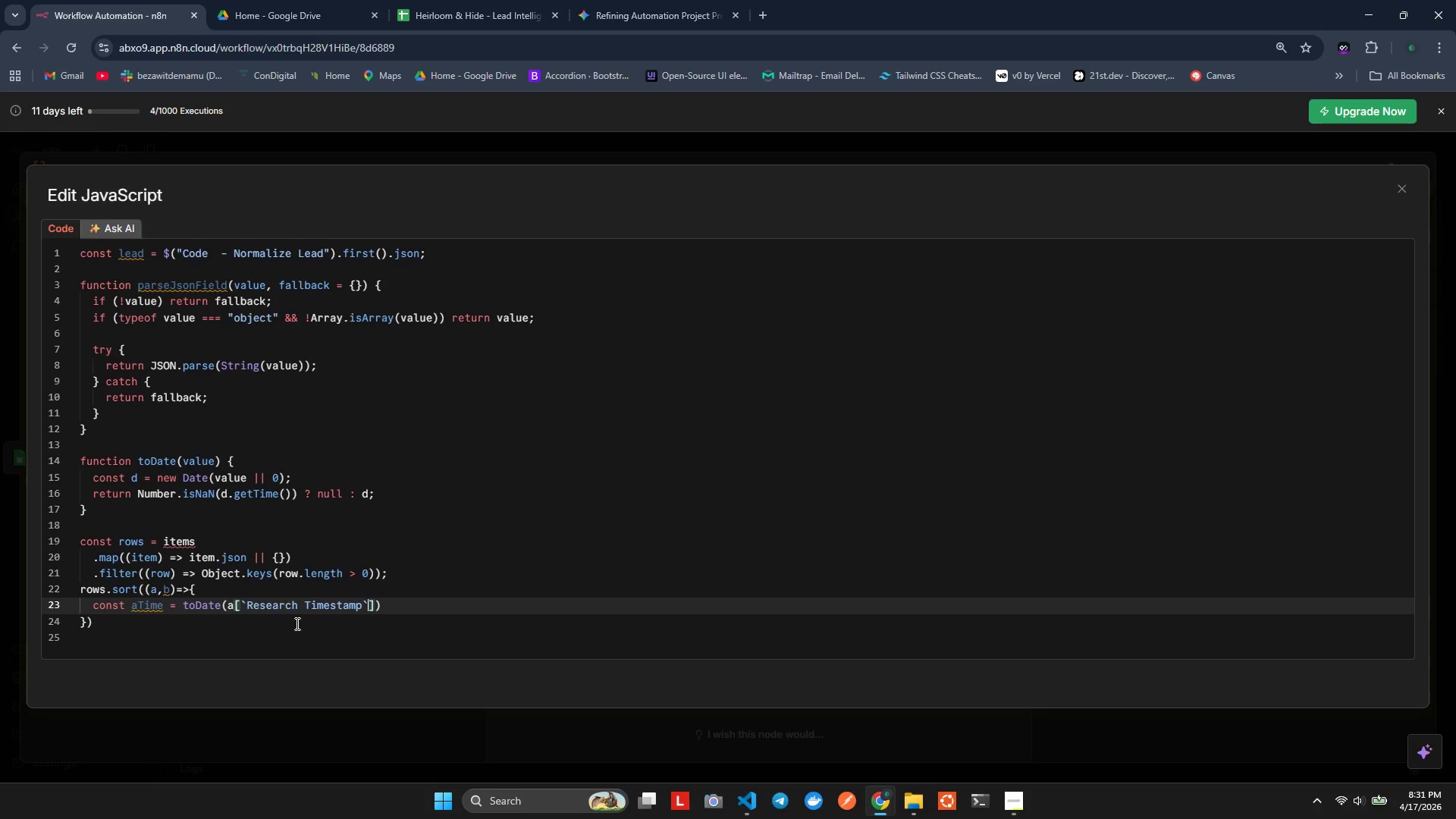 
key(ArrowRight)
 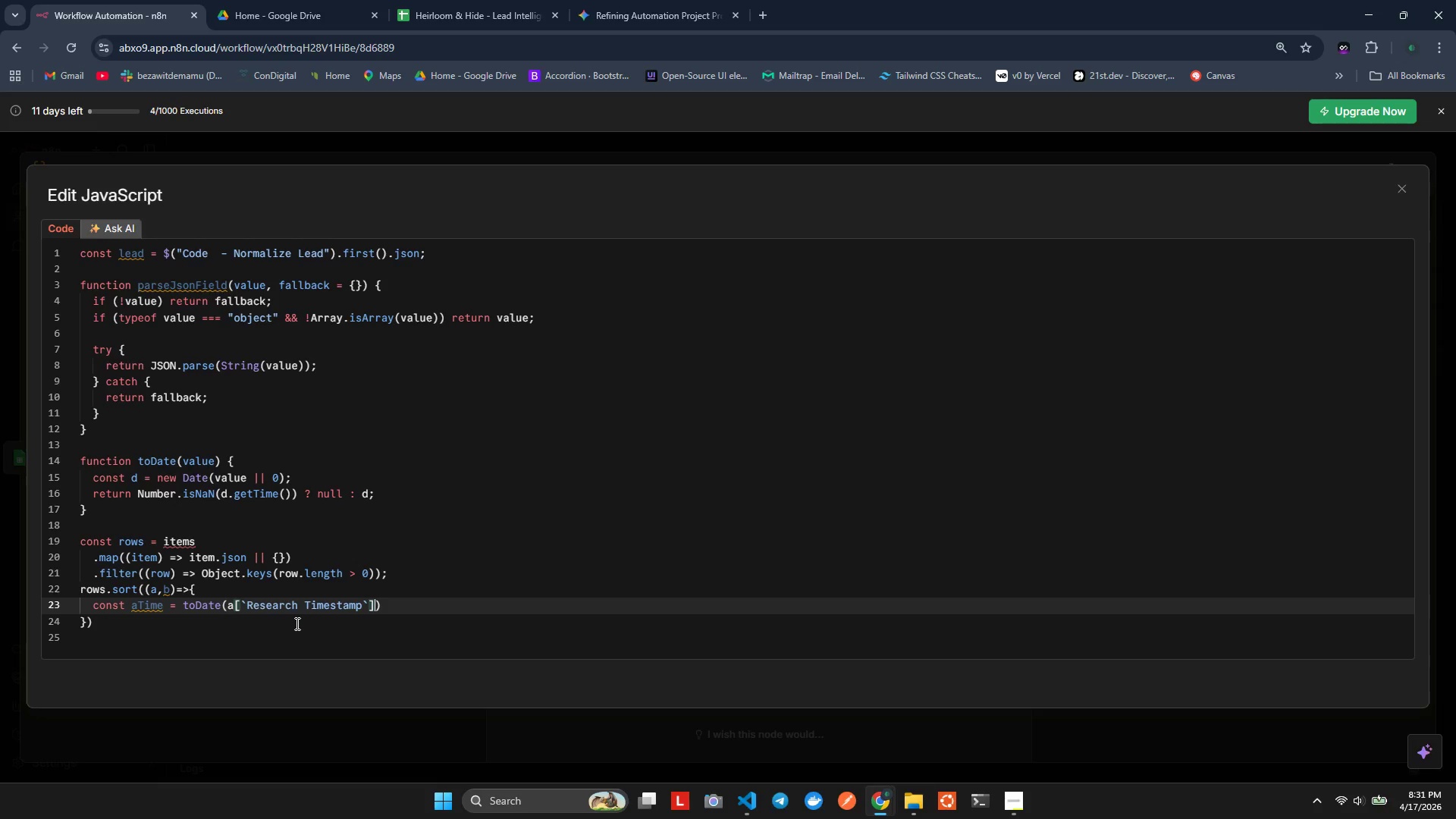 
type(|| a.rea)
key(Backspace)
type(search_testapm)
key(Backspace)
key(Backspace)
type(mp || a.Tmestamp)
 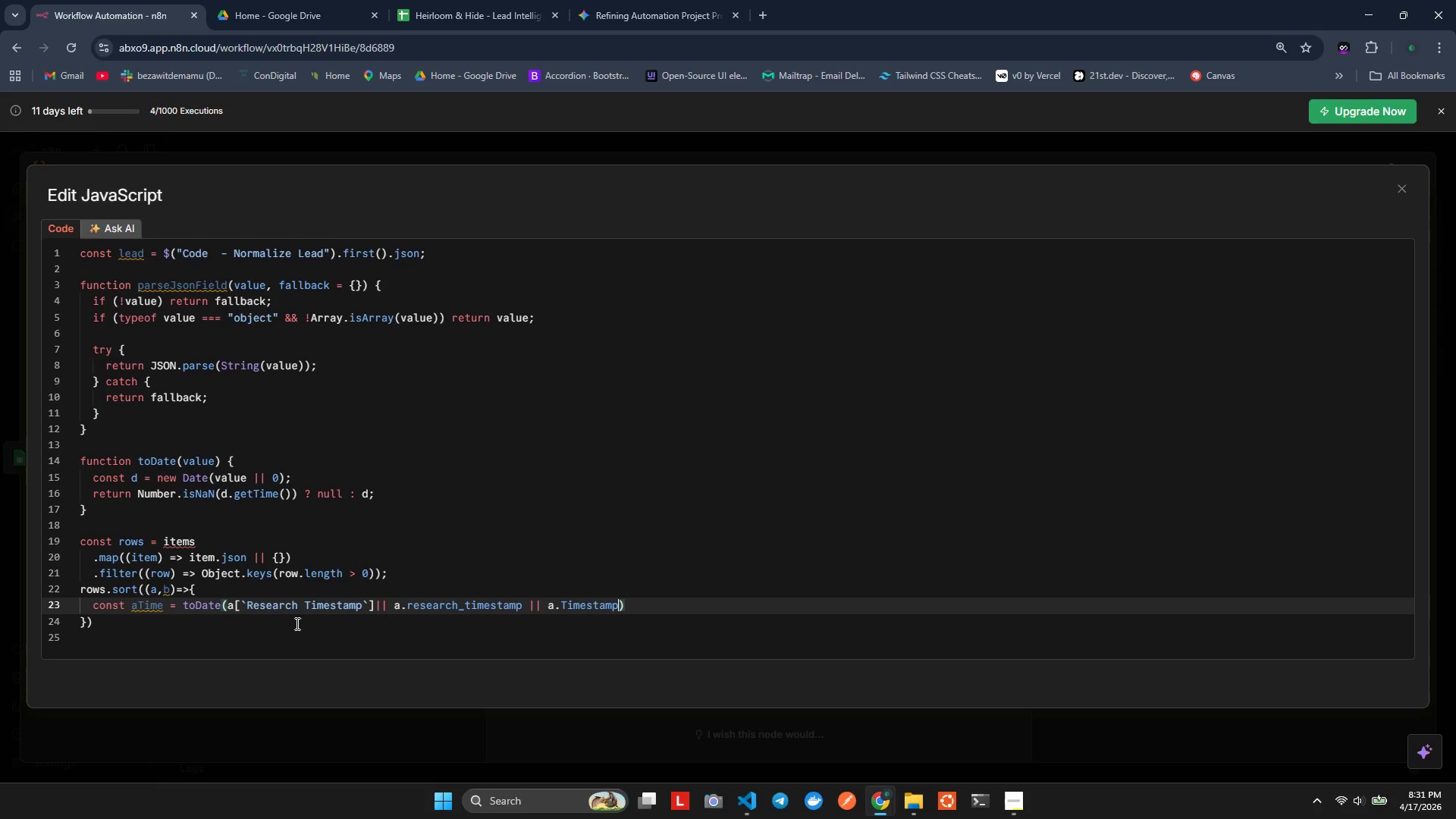 
 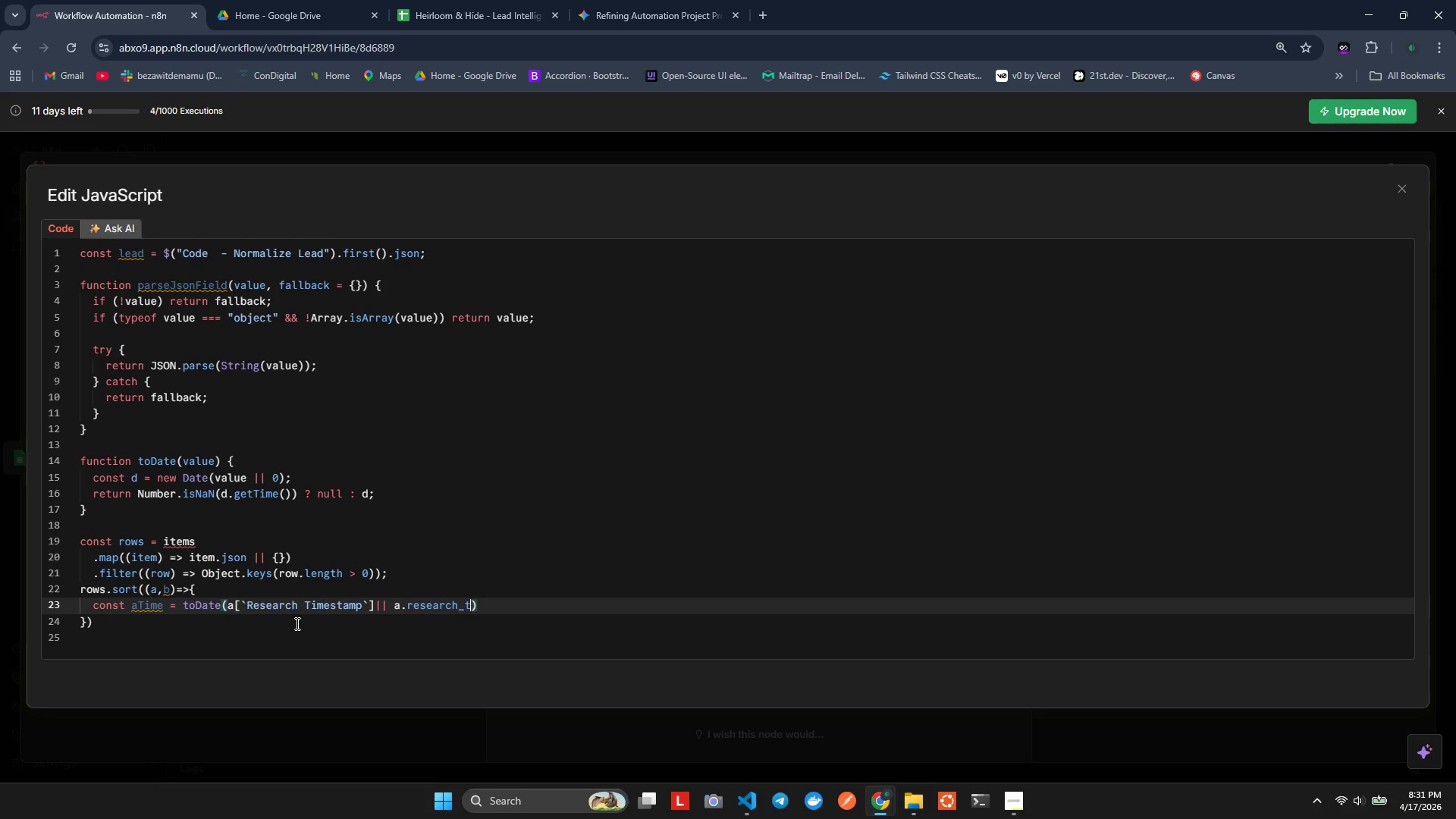 
hold_key(key=I, duration=0.39)
 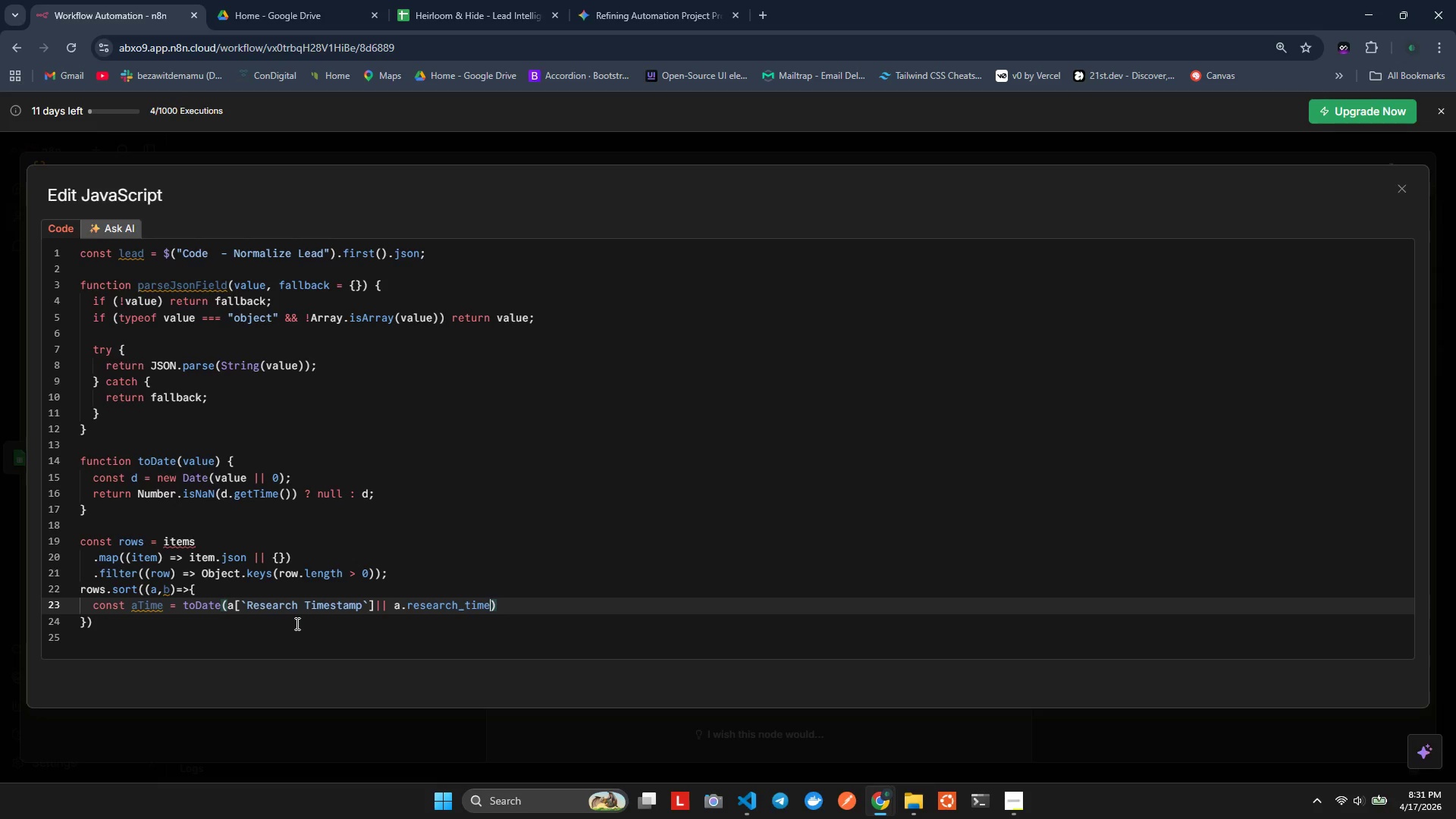 
hold_key(key=I, duration=0.34)
 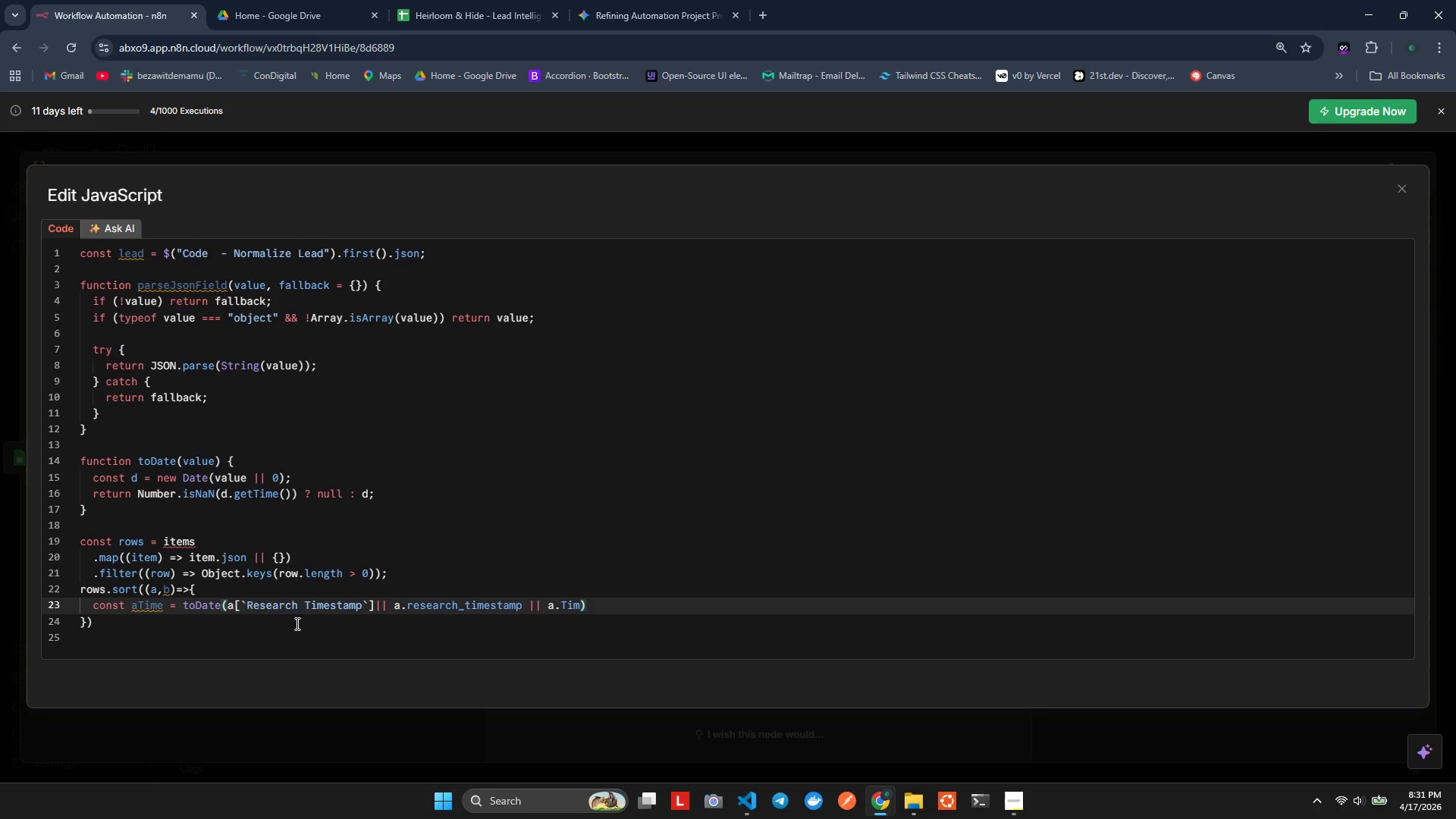 
key(ArrowRight)
 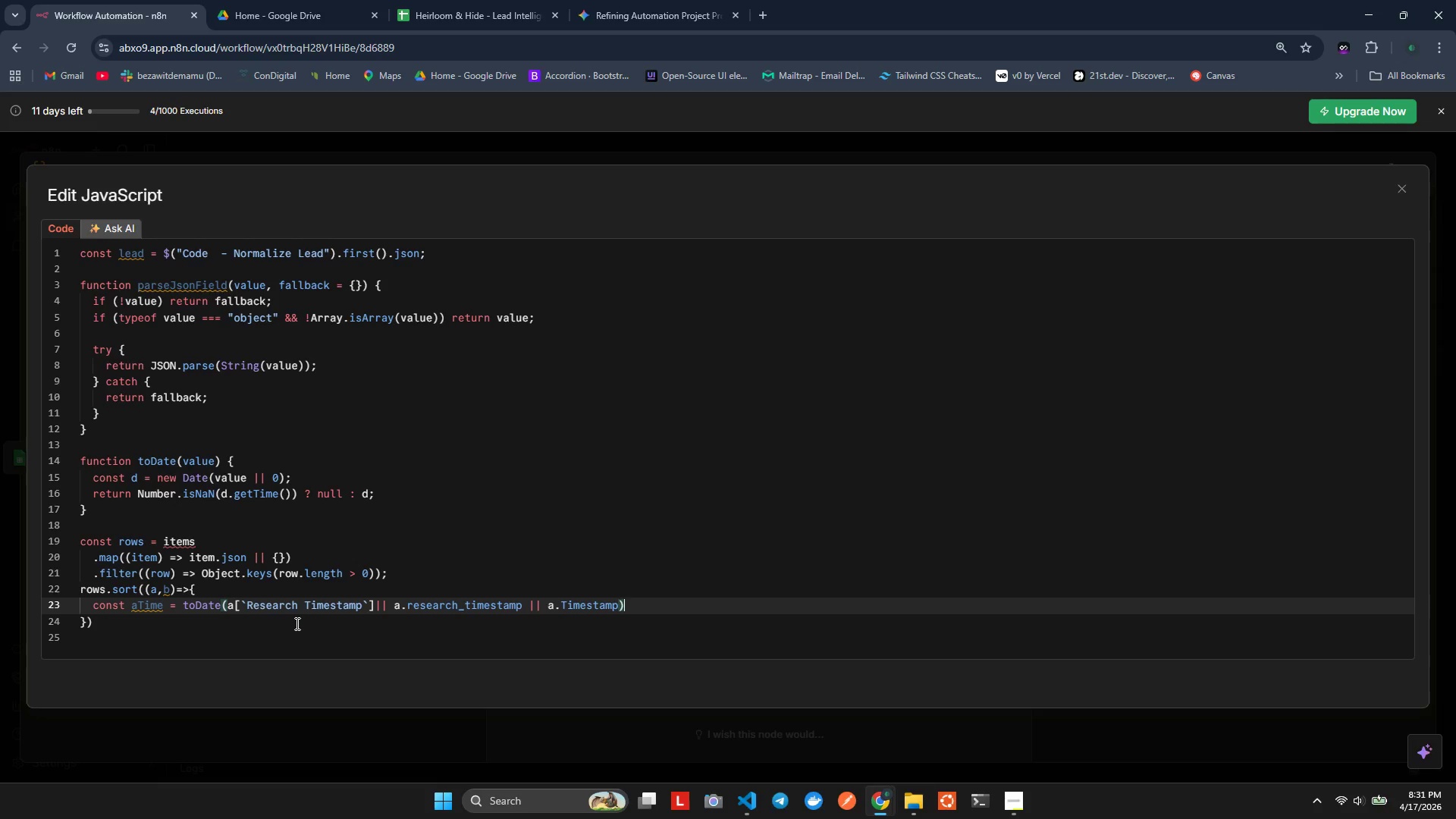 
type(/)
key(Backspace)
type(.get)
 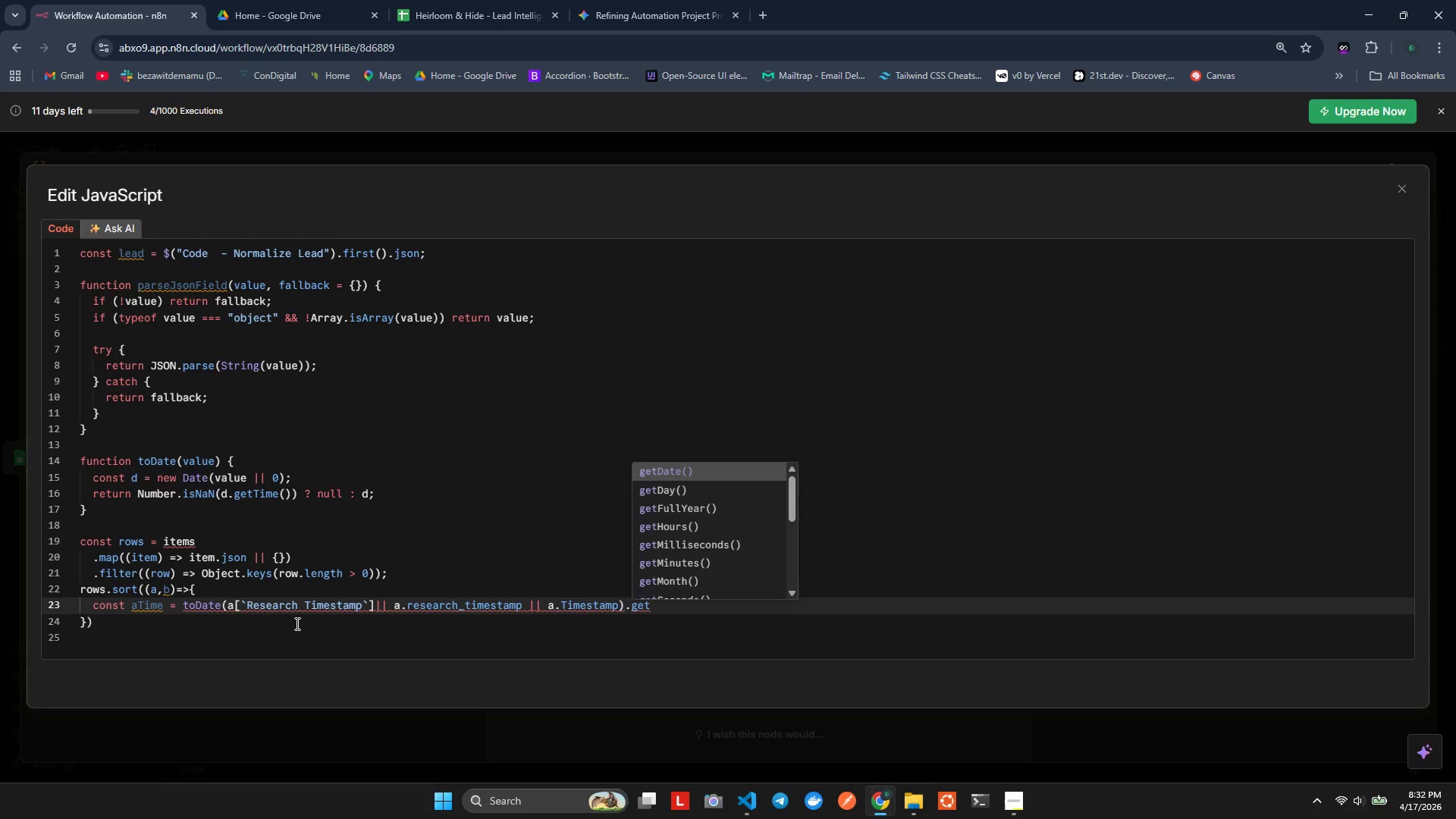 
key(Enter)
 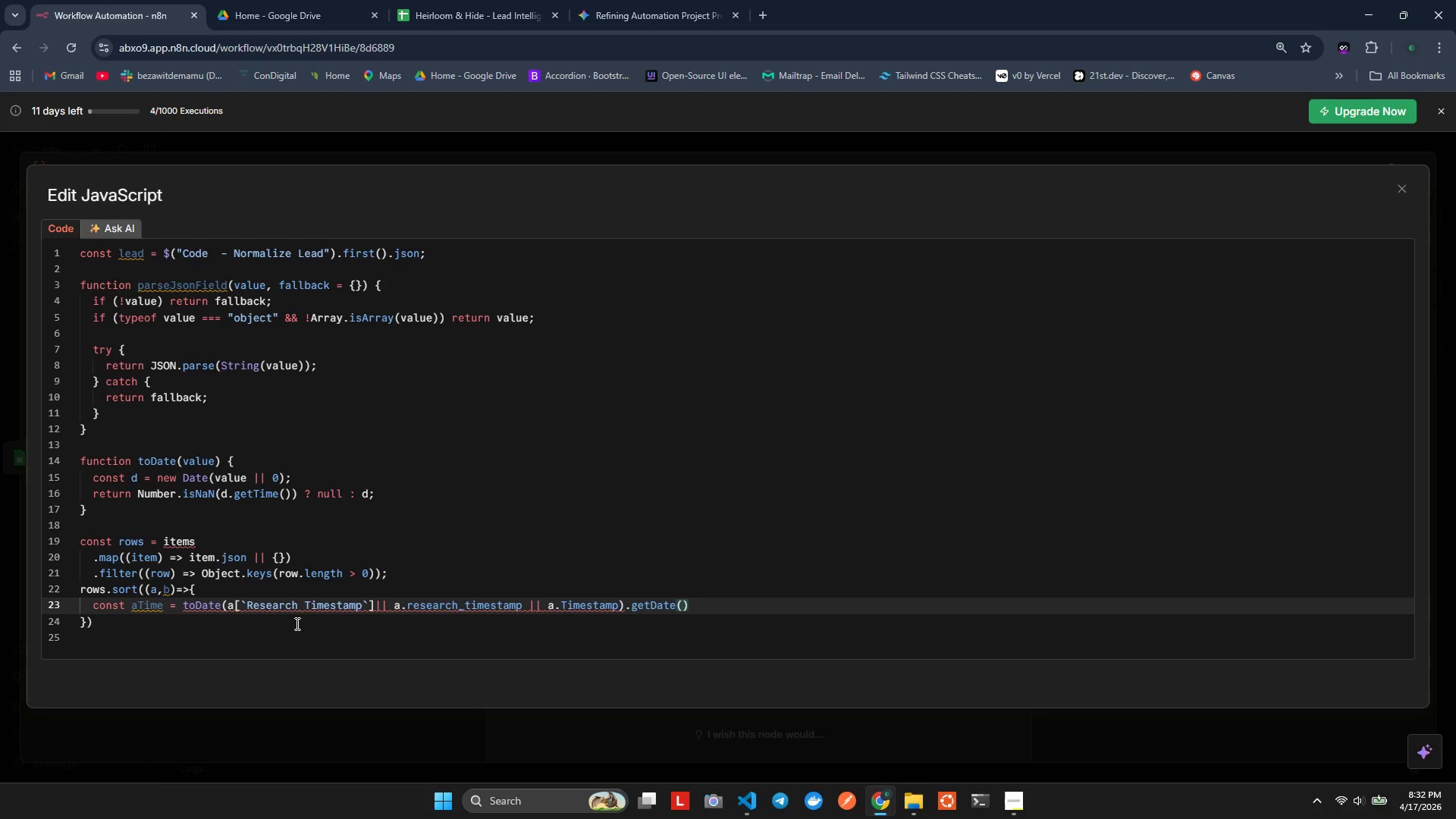 
key(ArrowRight)
 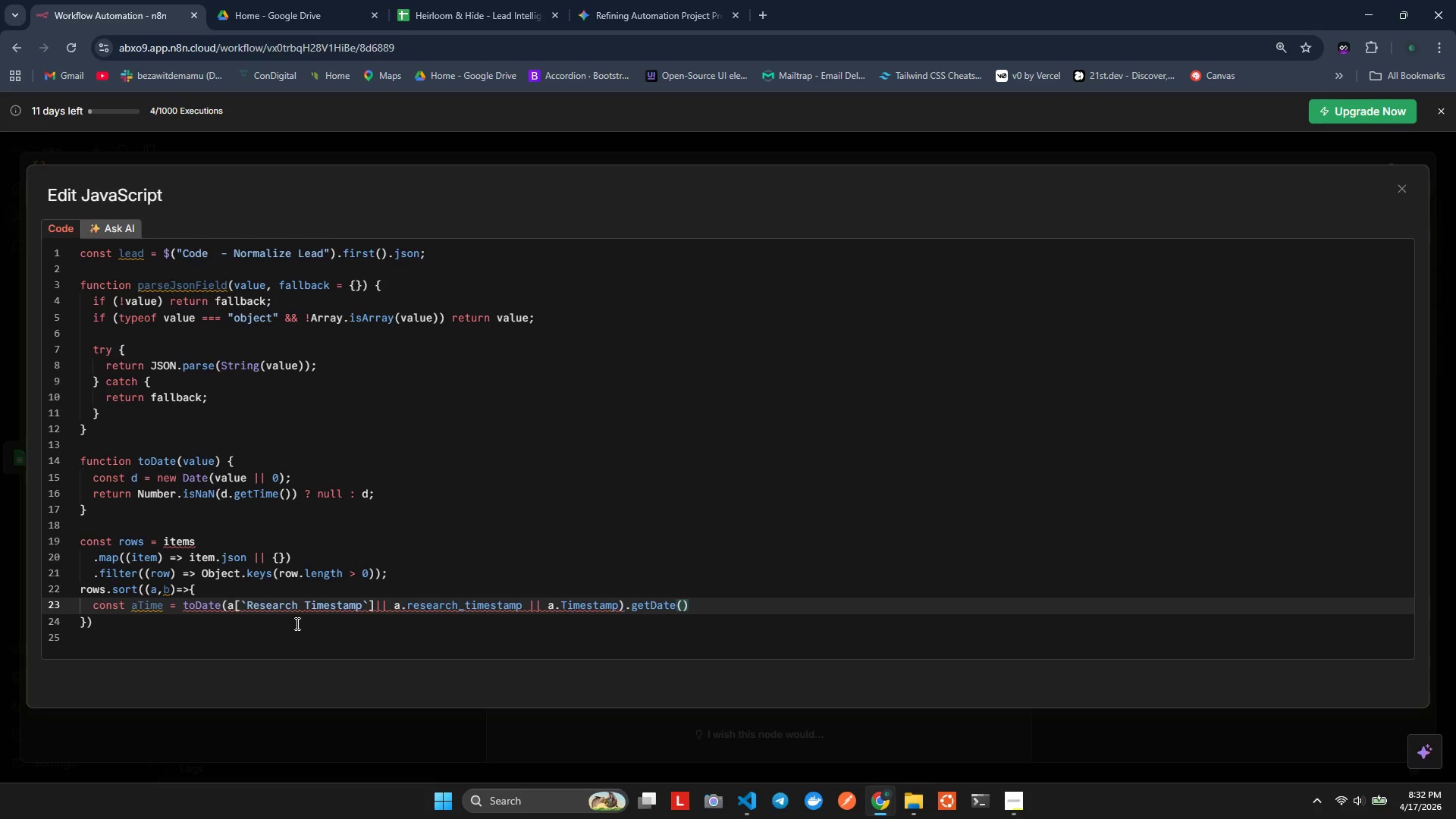 
key(Shift+Backslash)
 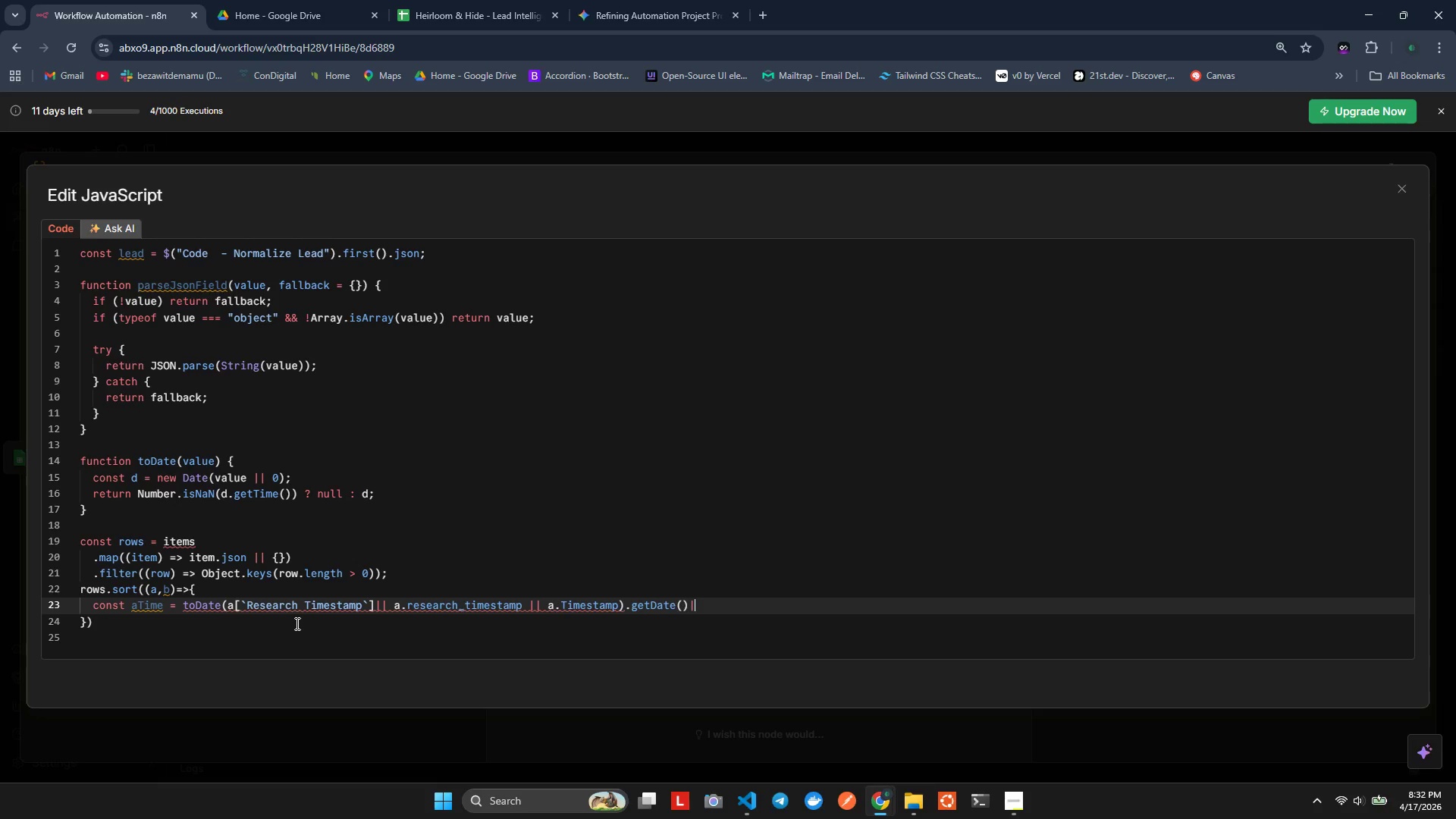 
key(Shift+Backslash)
 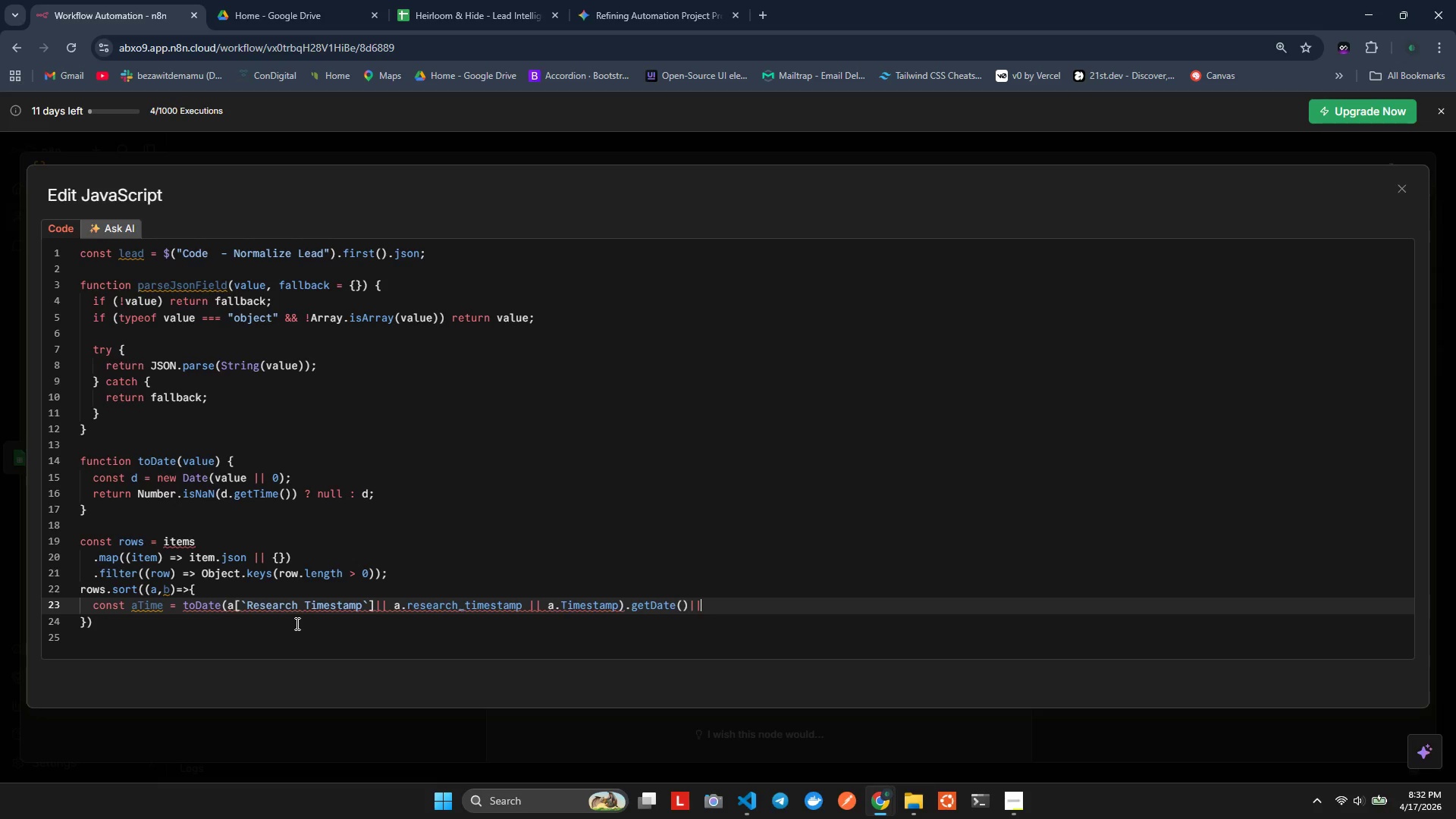 
key(0)
 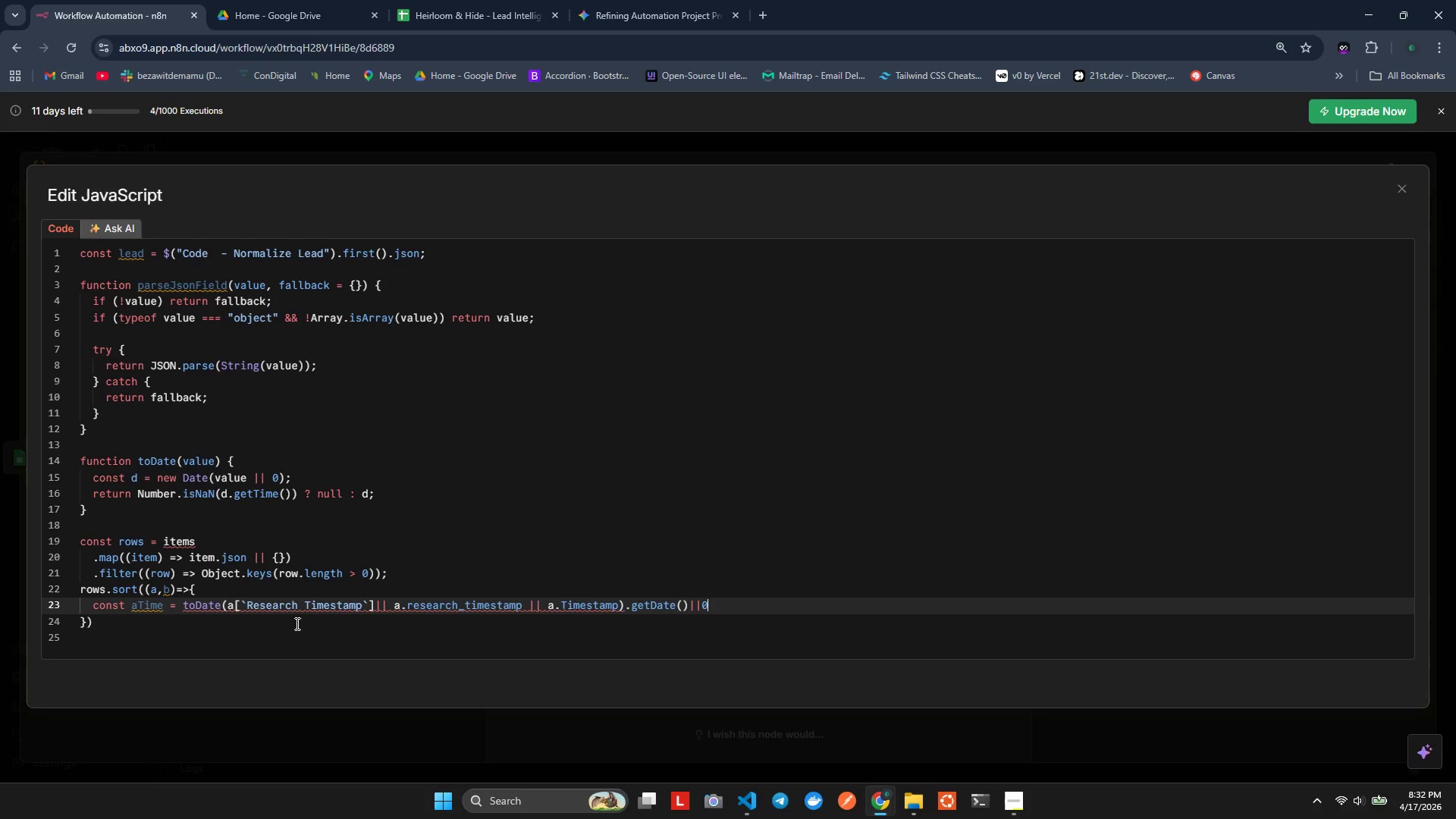 
key(Alt+AltLeft)
 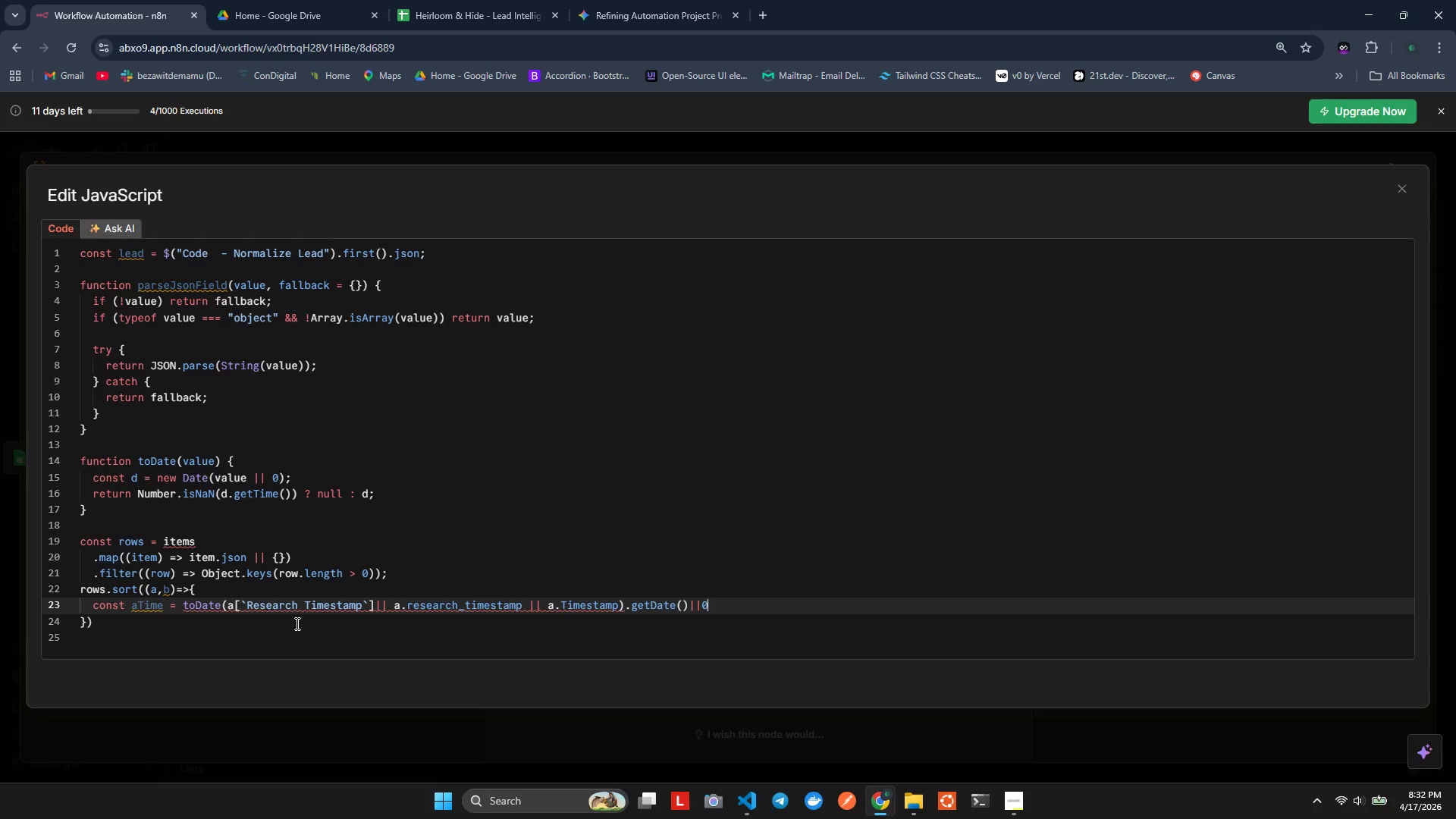 
key(Alt+Shift+ShiftLeft)
 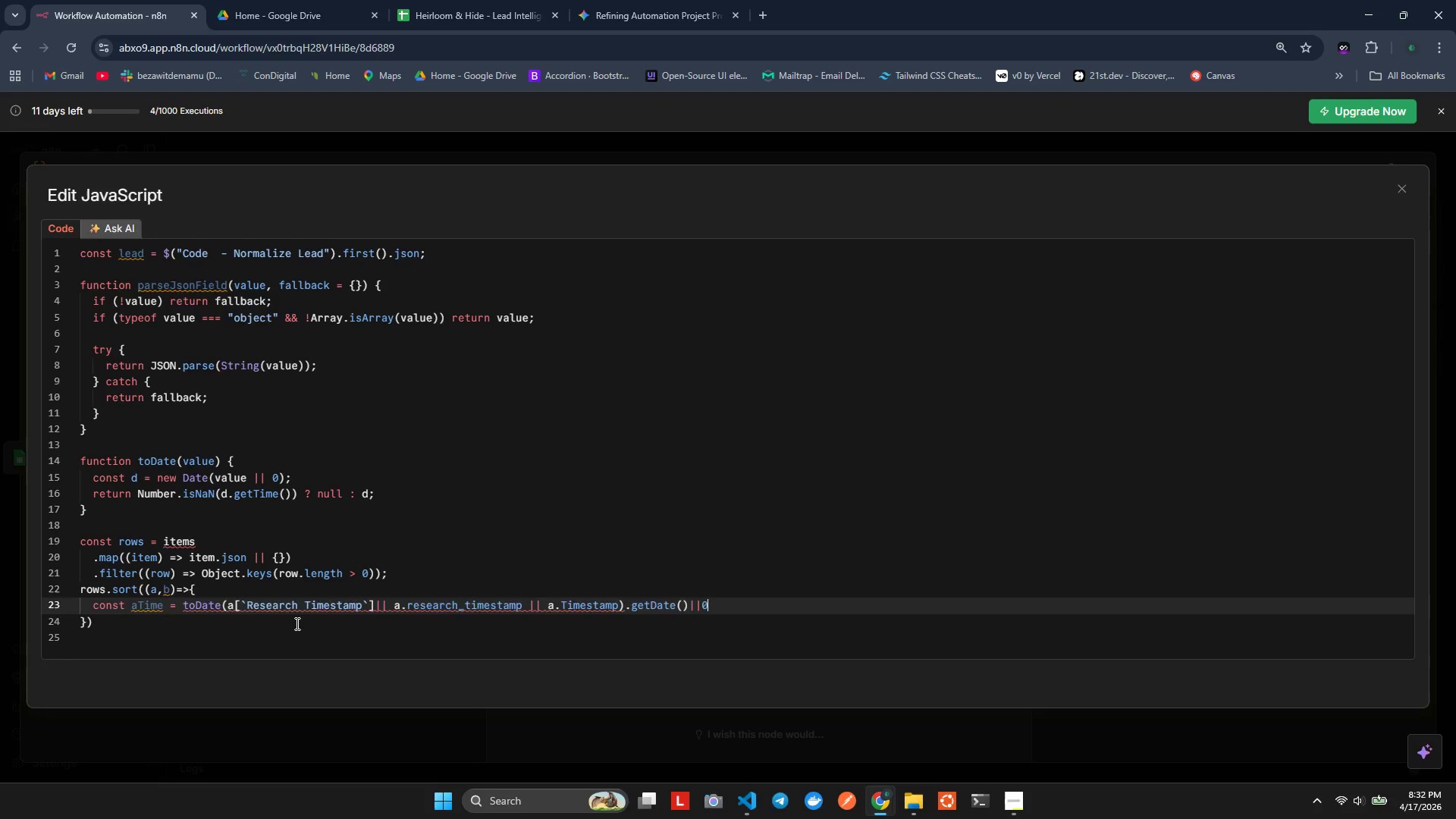 
key(Alt+Shift+F)
 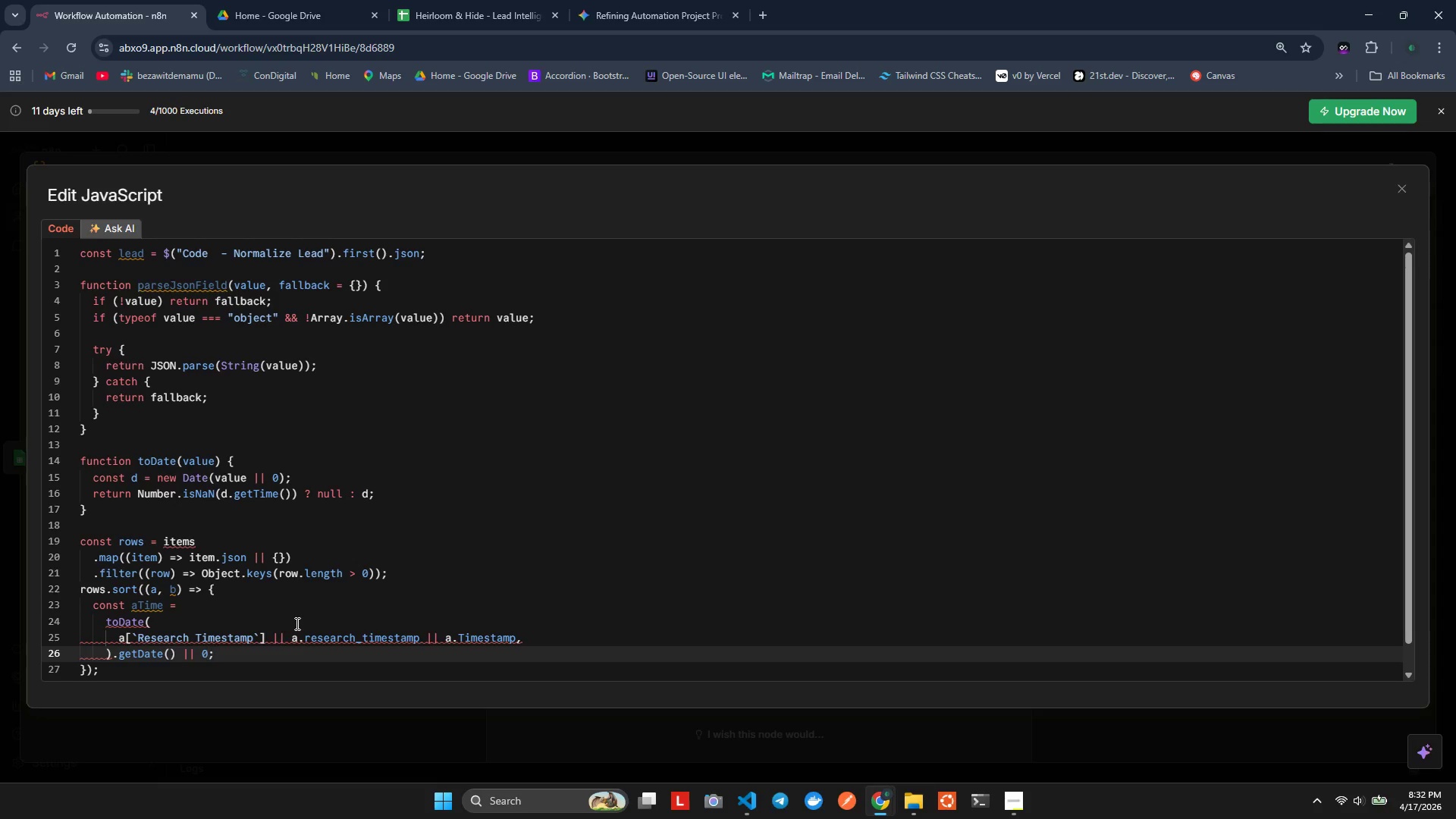 
key(ArrowRight)
 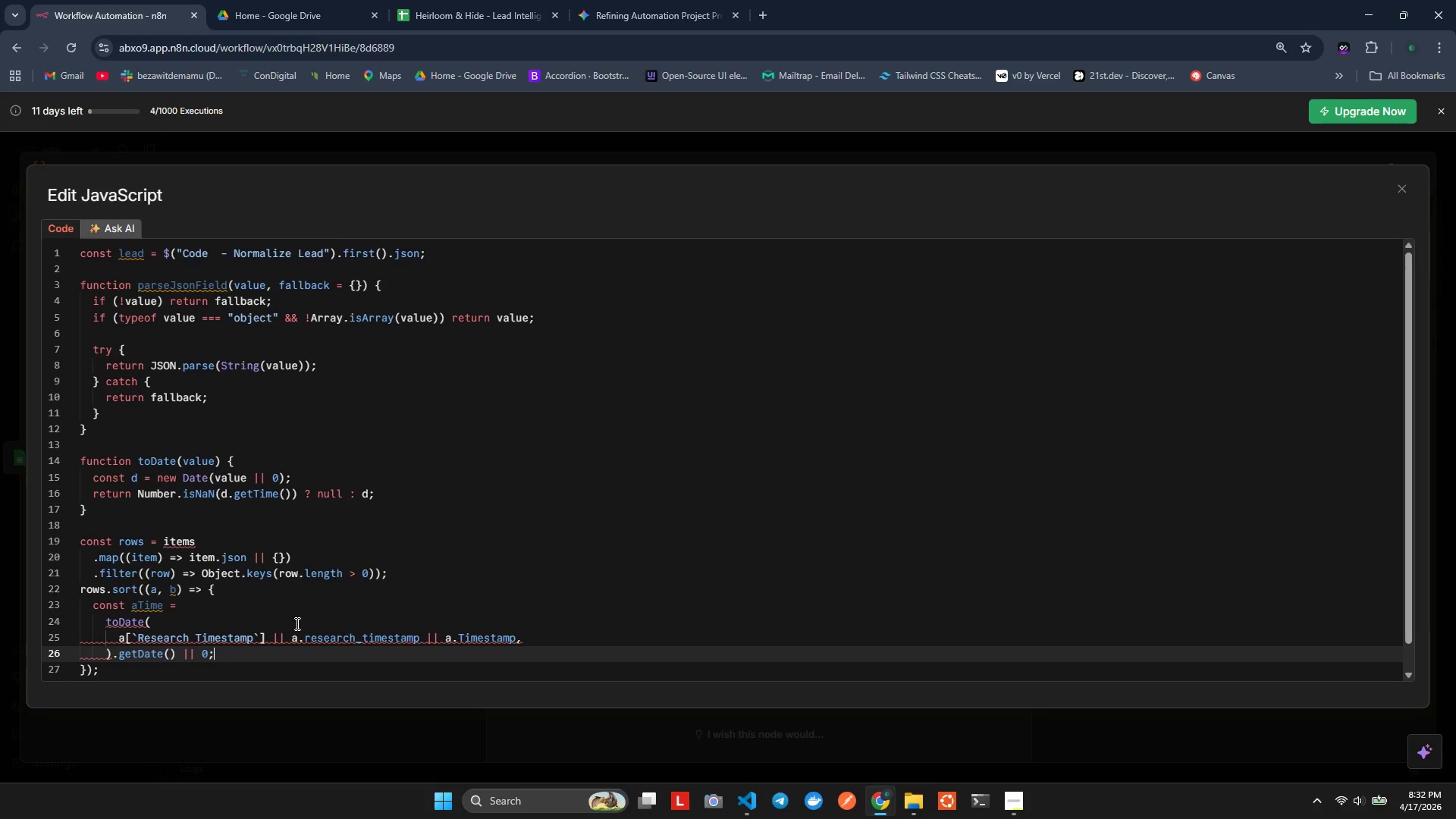 
key(ArrowRight)
 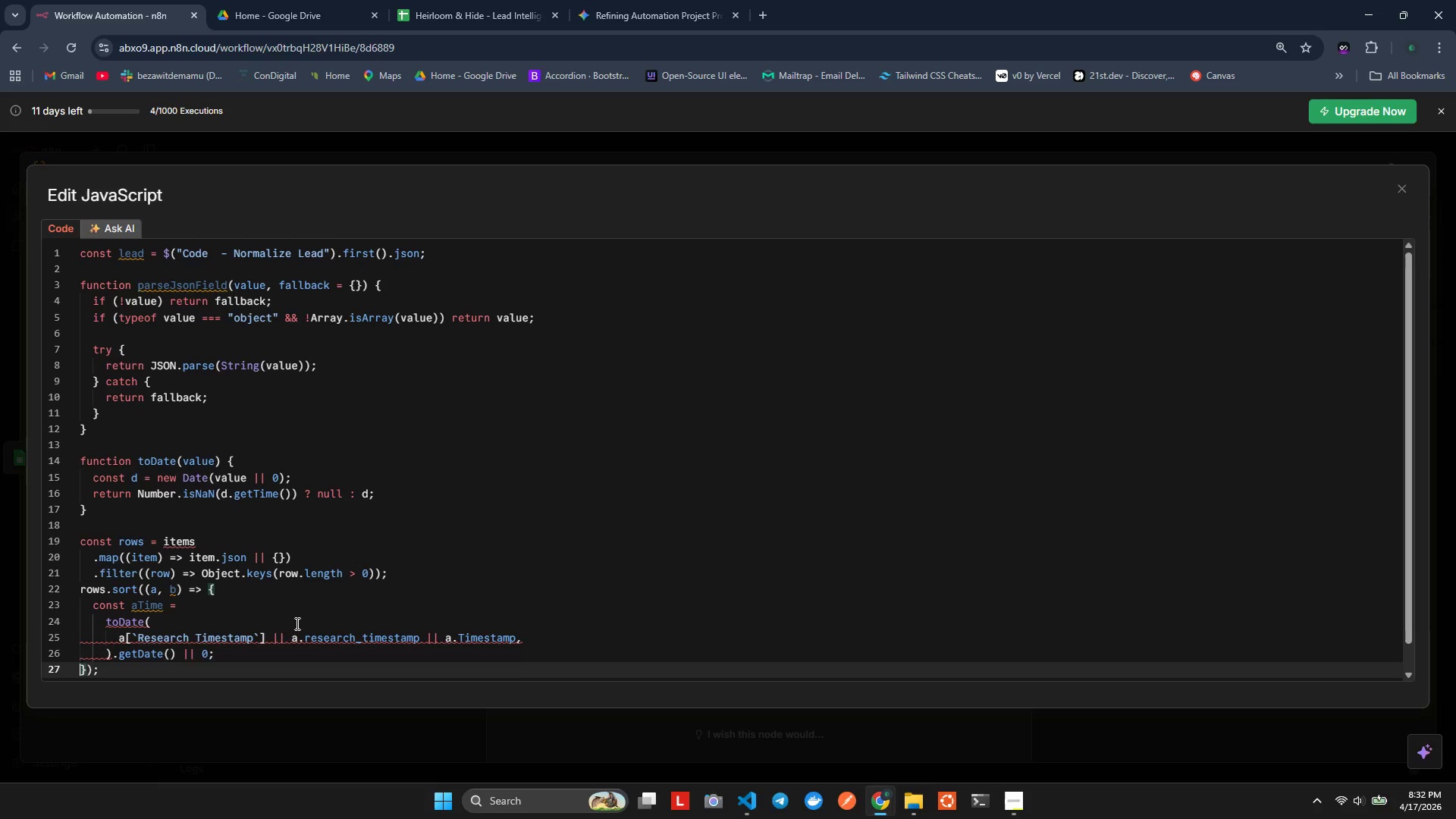 
key(ArrowLeft)
 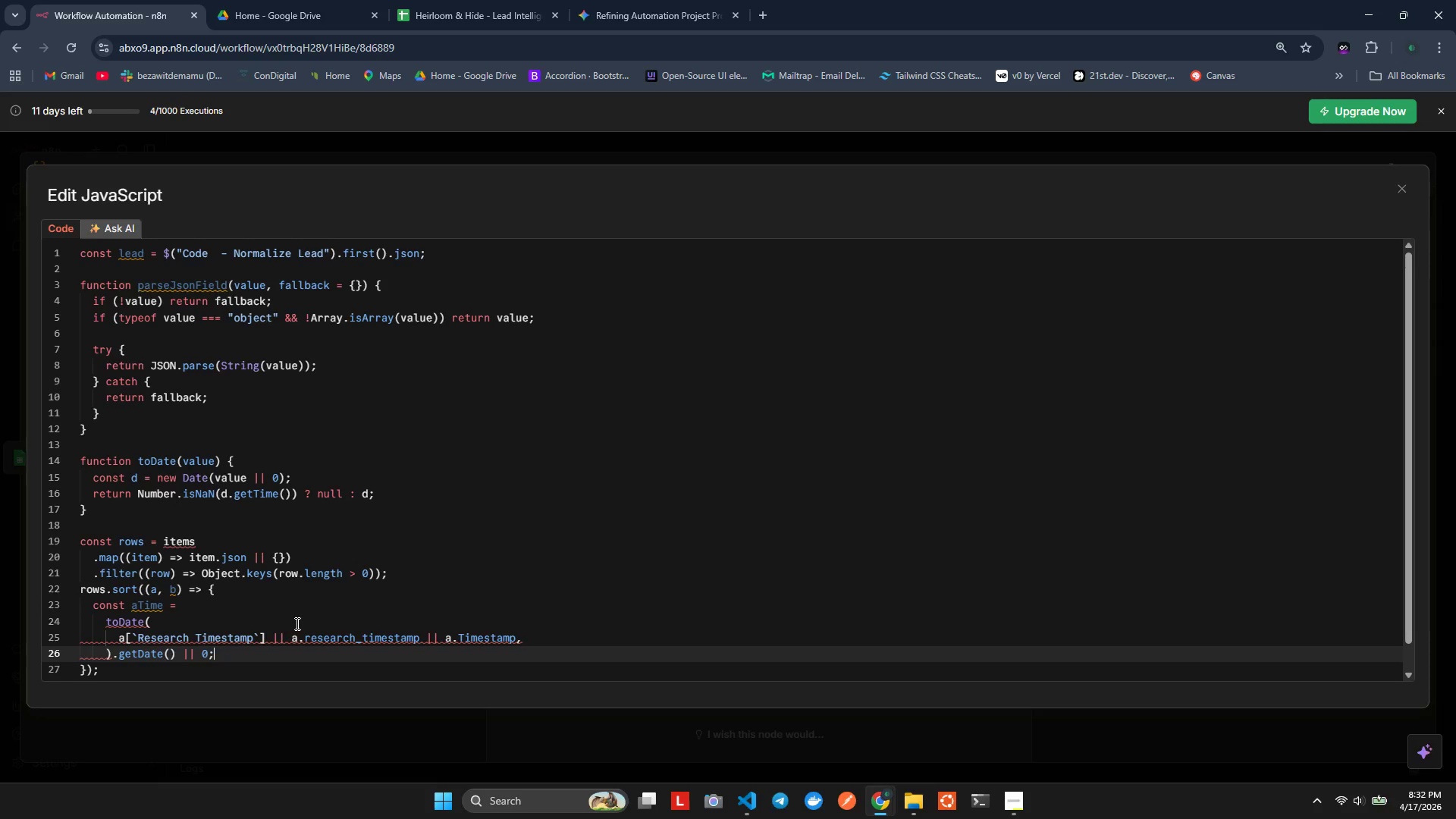 
key(Control+Z)
 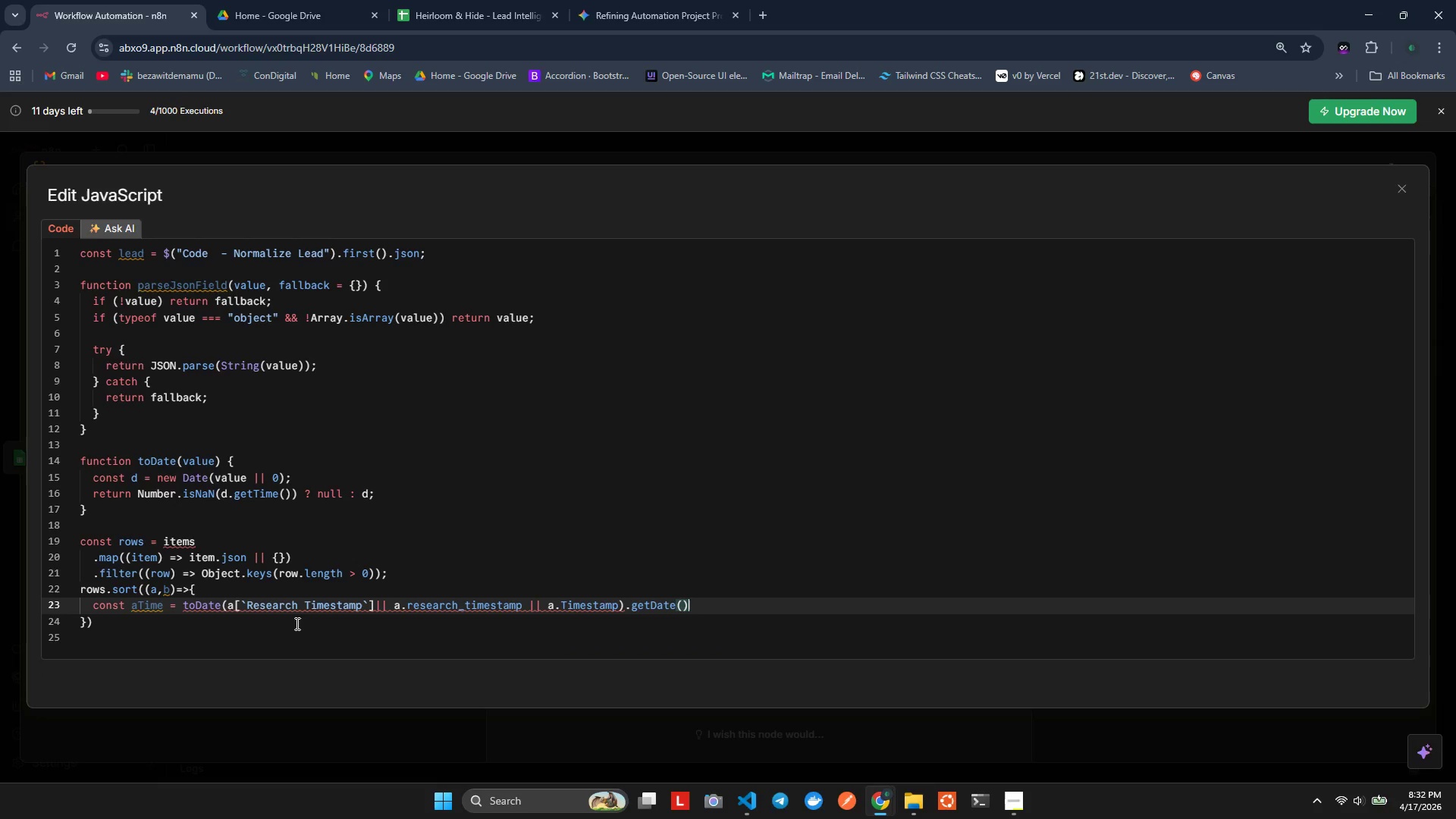 
key(Alt+AltLeft)
 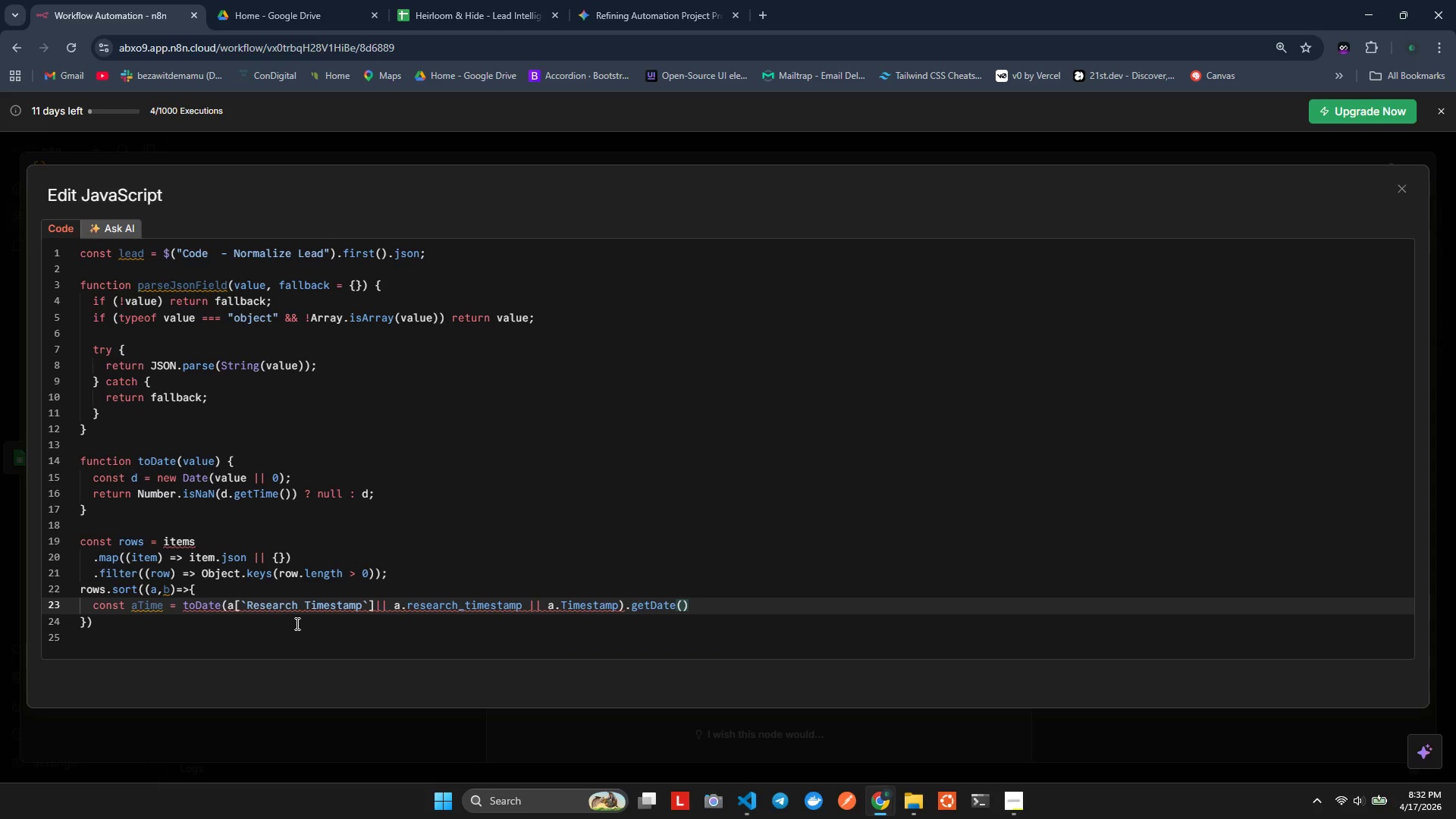 
key(Alt+Shift+ShiftLeft)
 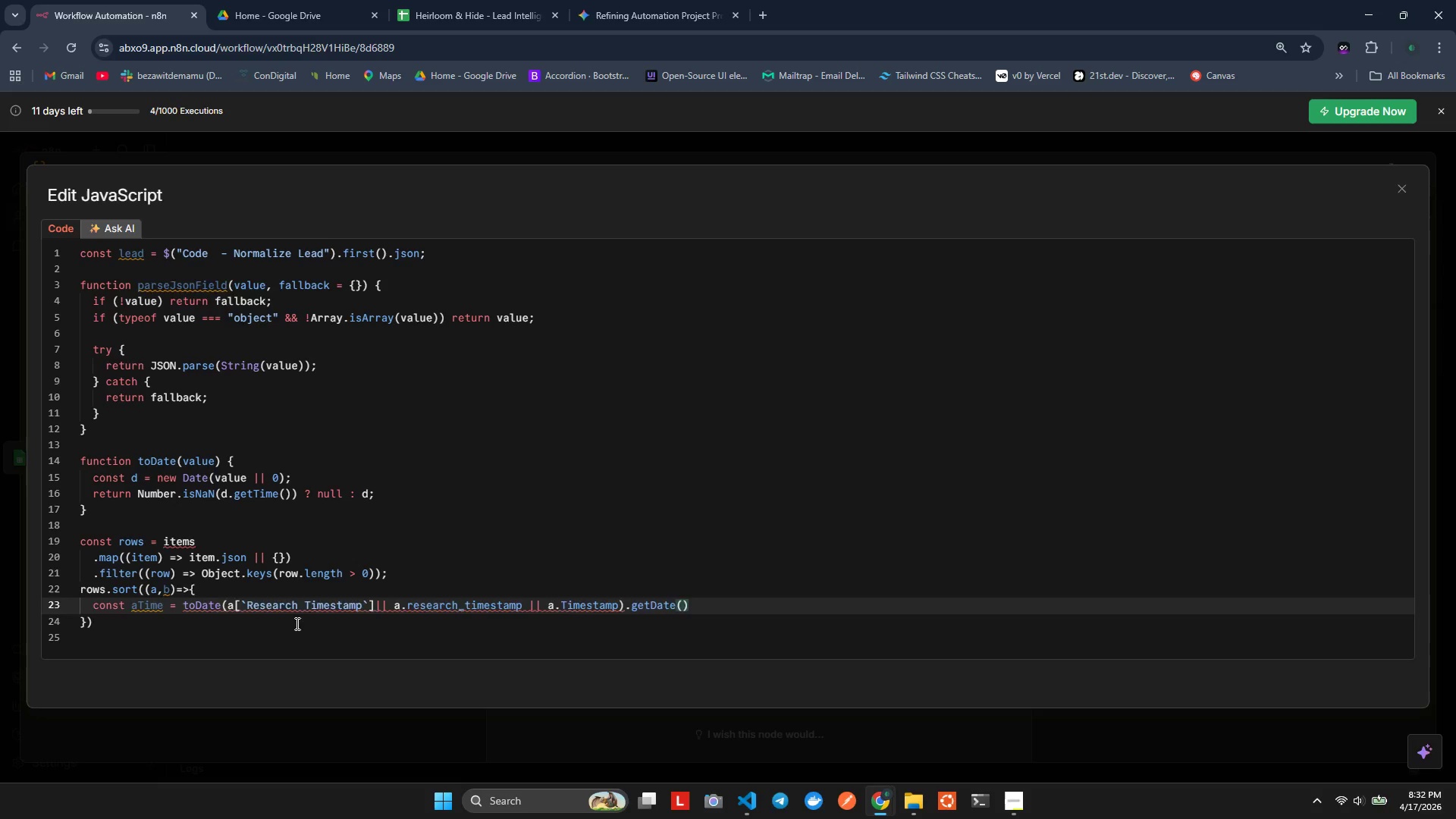 
key(Alt+Shift+F)
 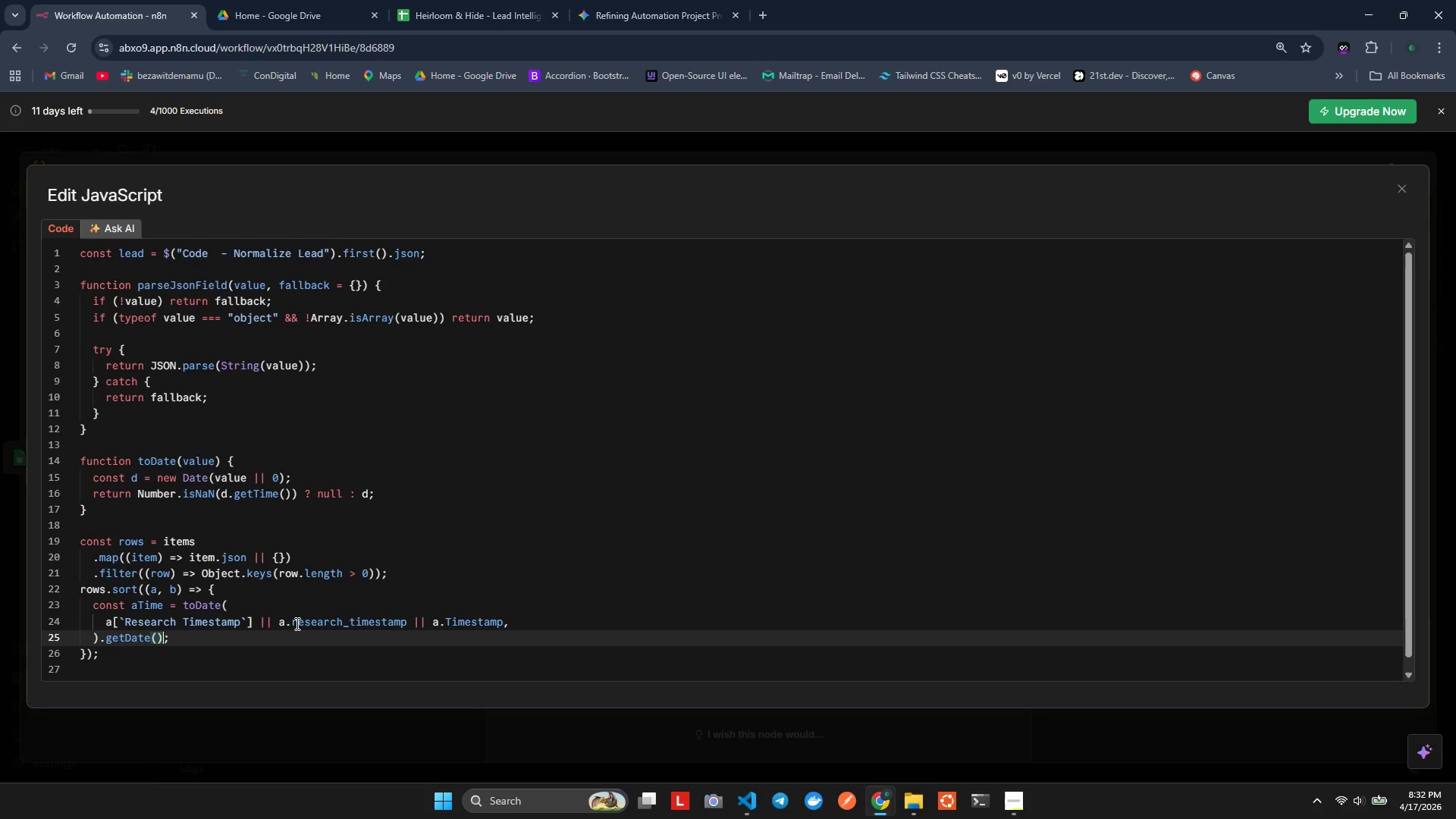 
key(ArrowRight)
 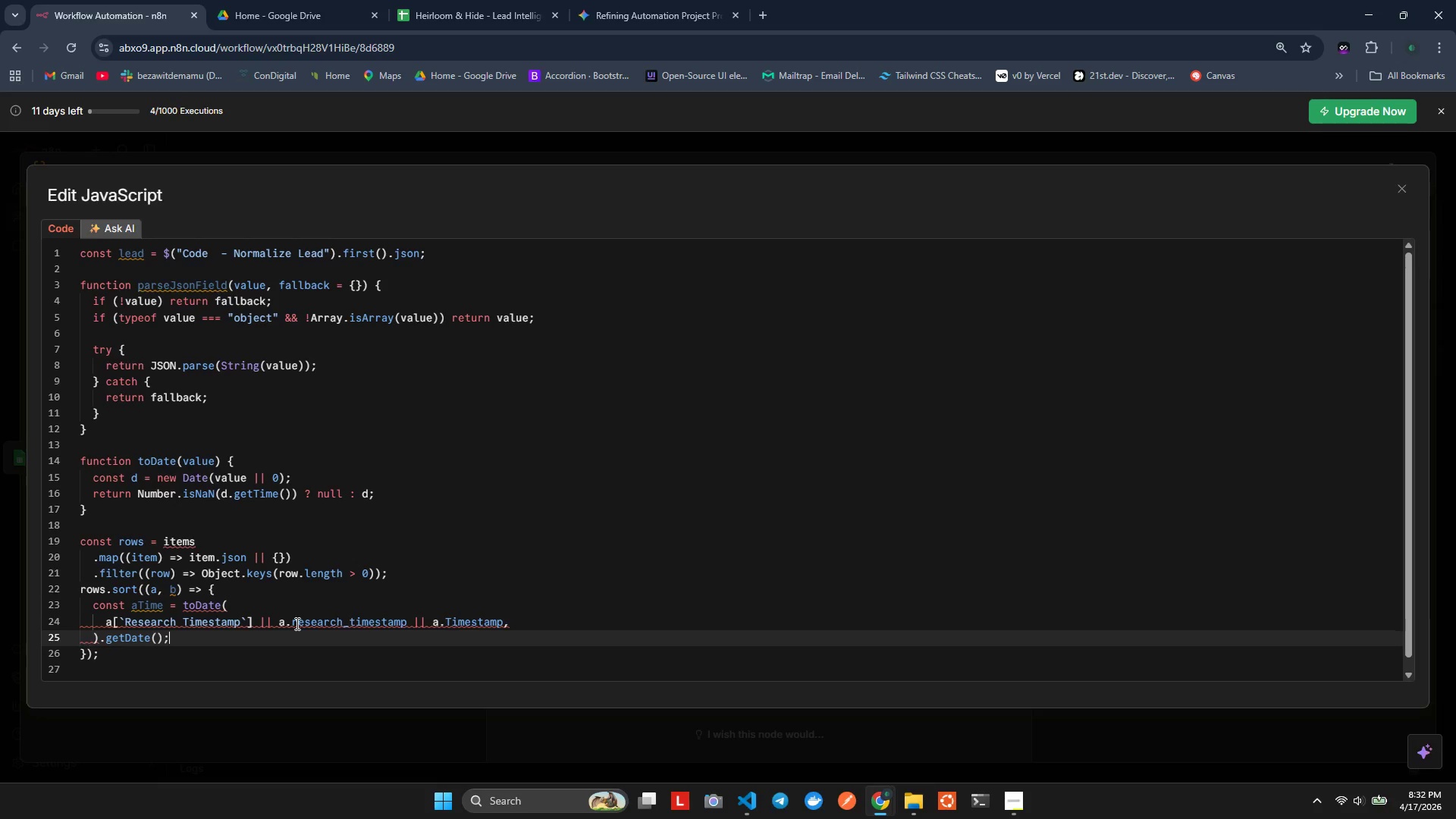 
key(ArrowRight)
 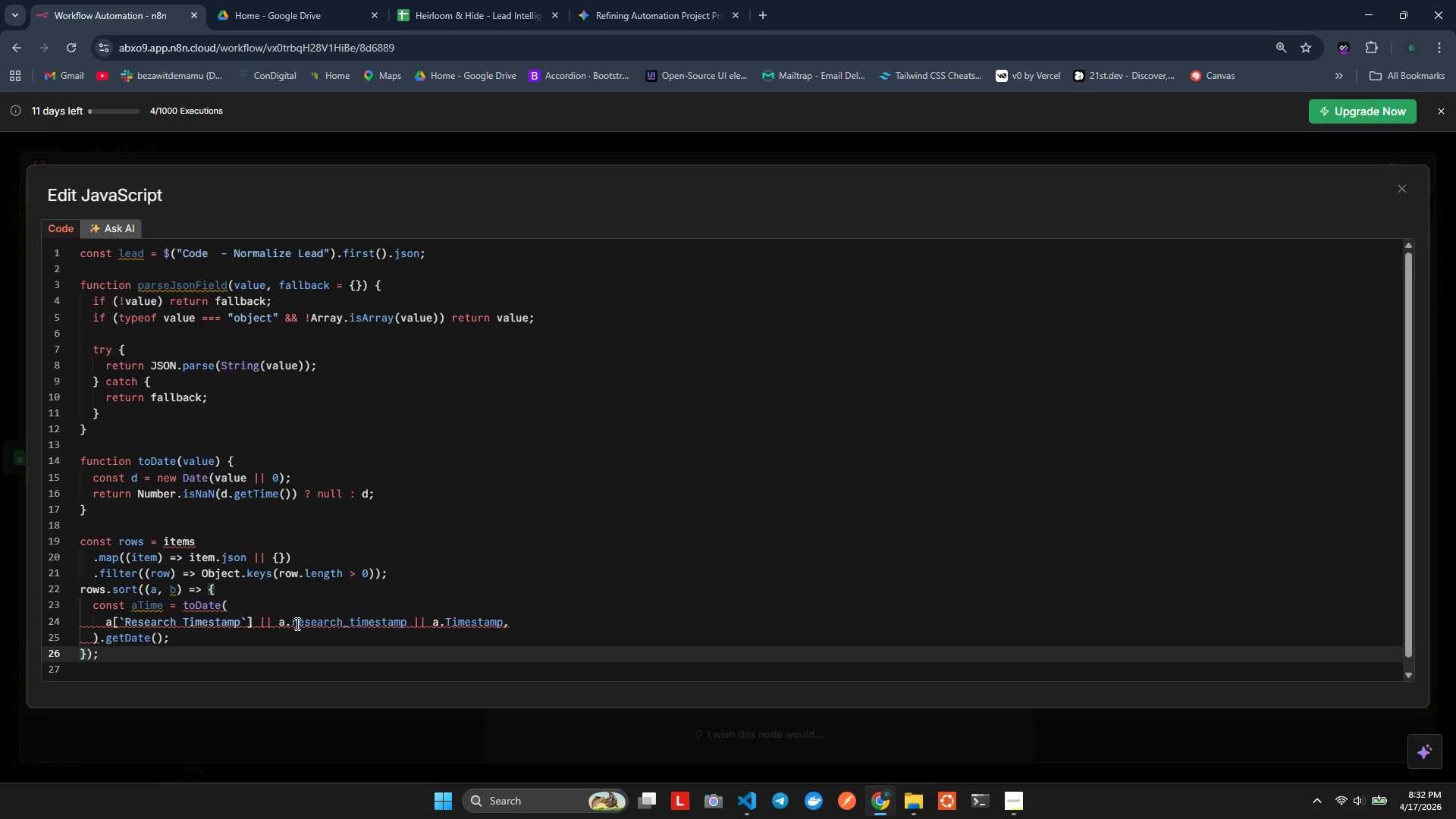 
key(Enter)
 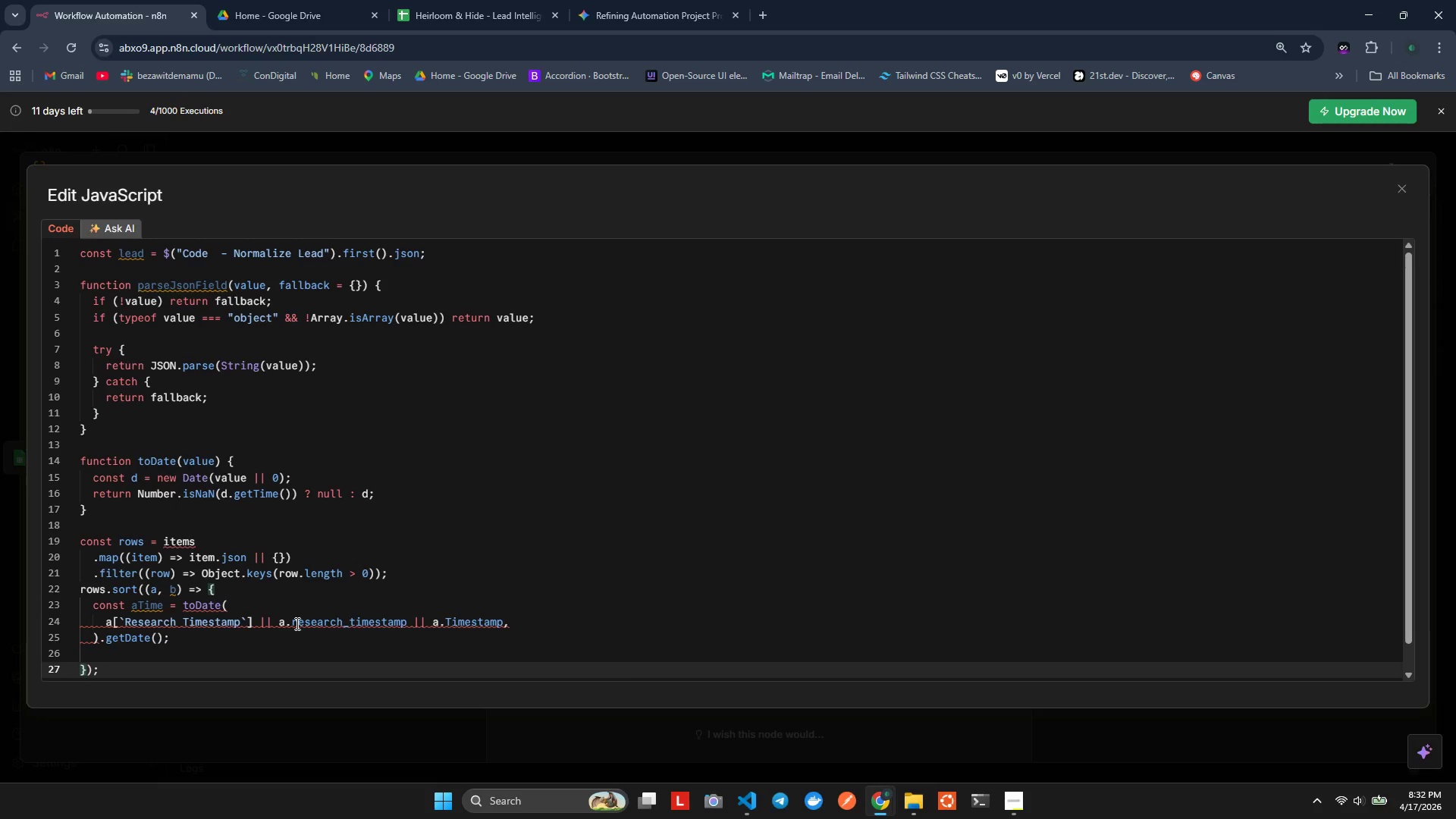 
key(Control+ControlLeft)
 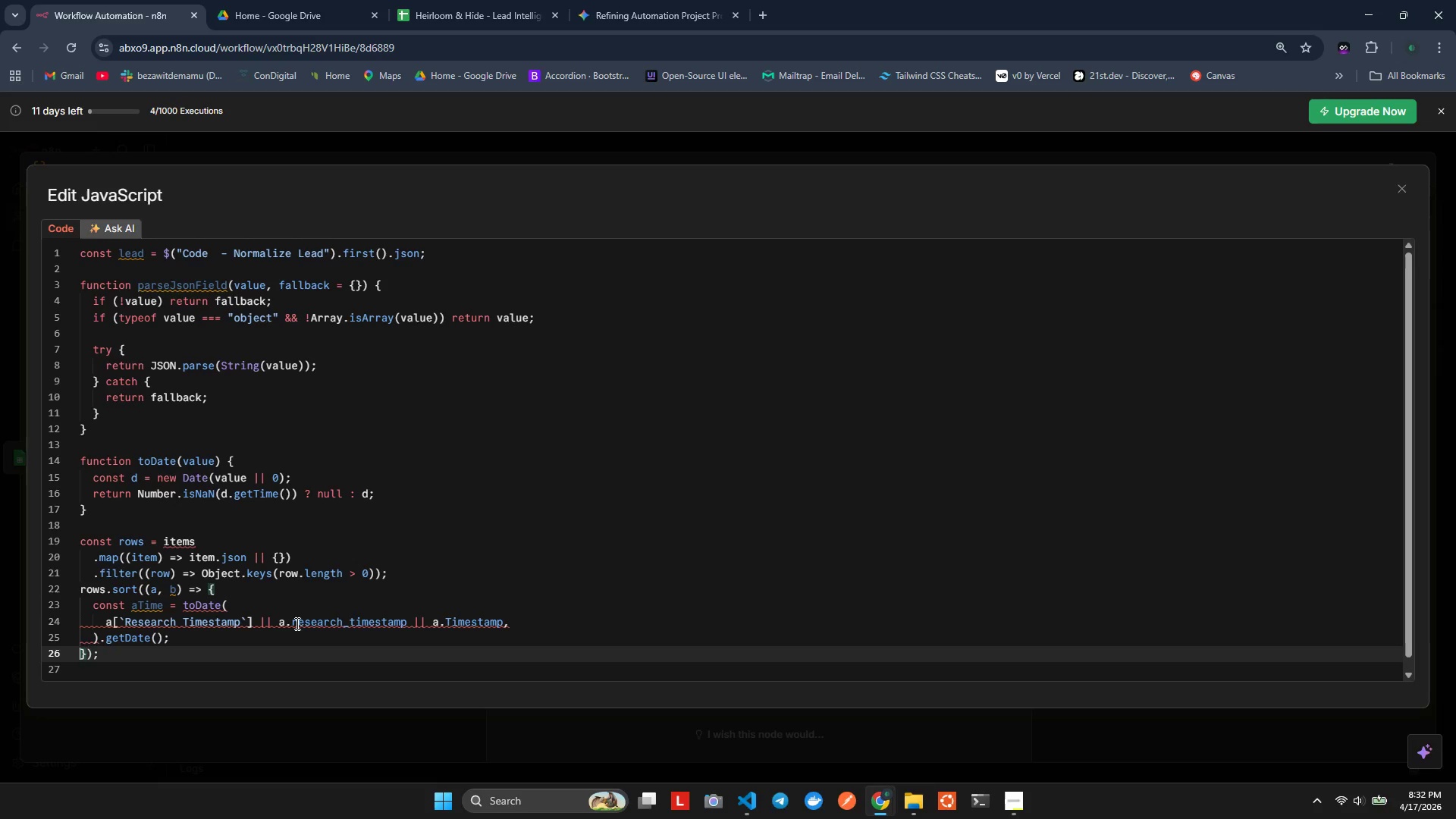 
key(Control+Z)
 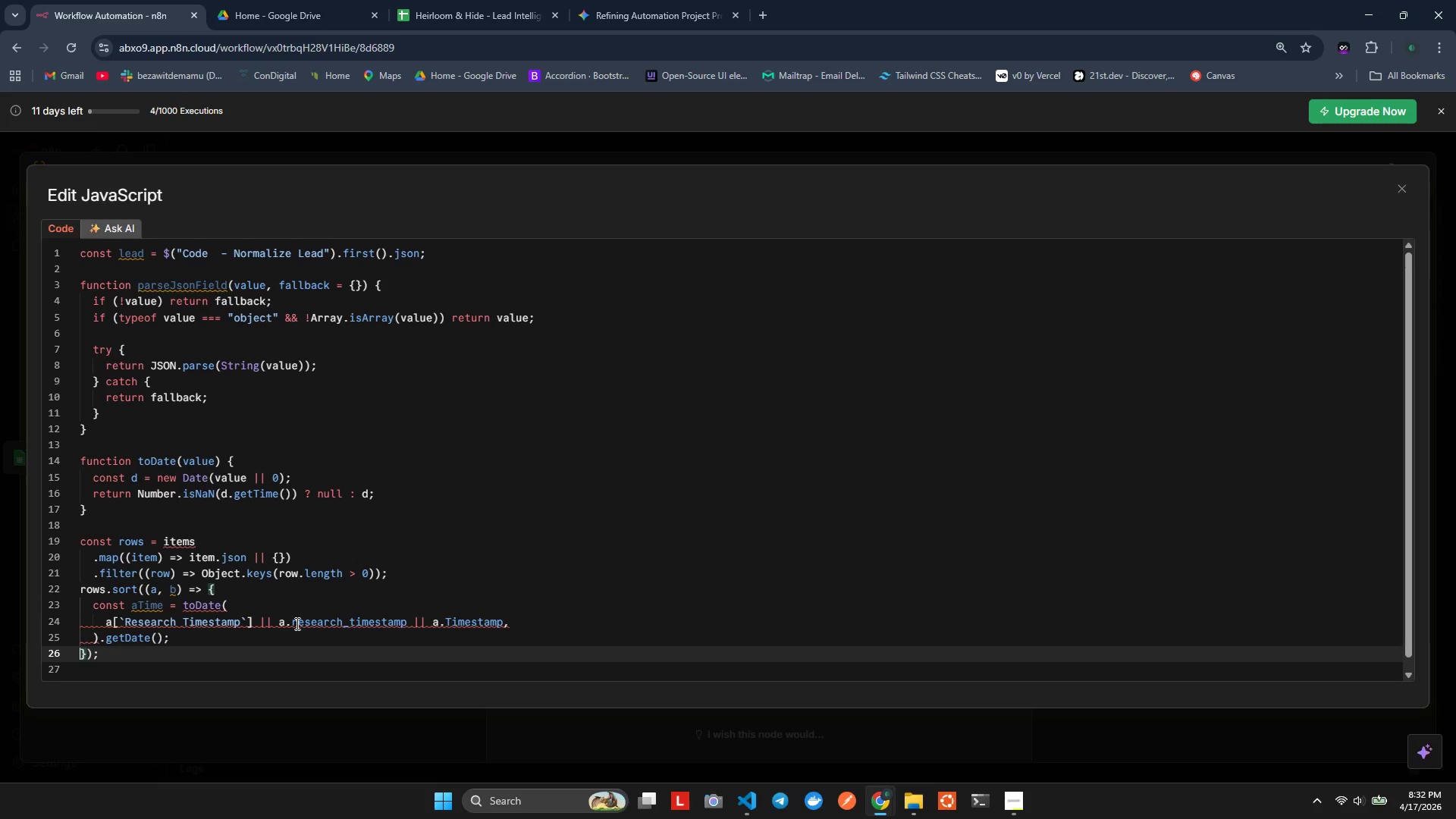 
key(ArrowUp)
 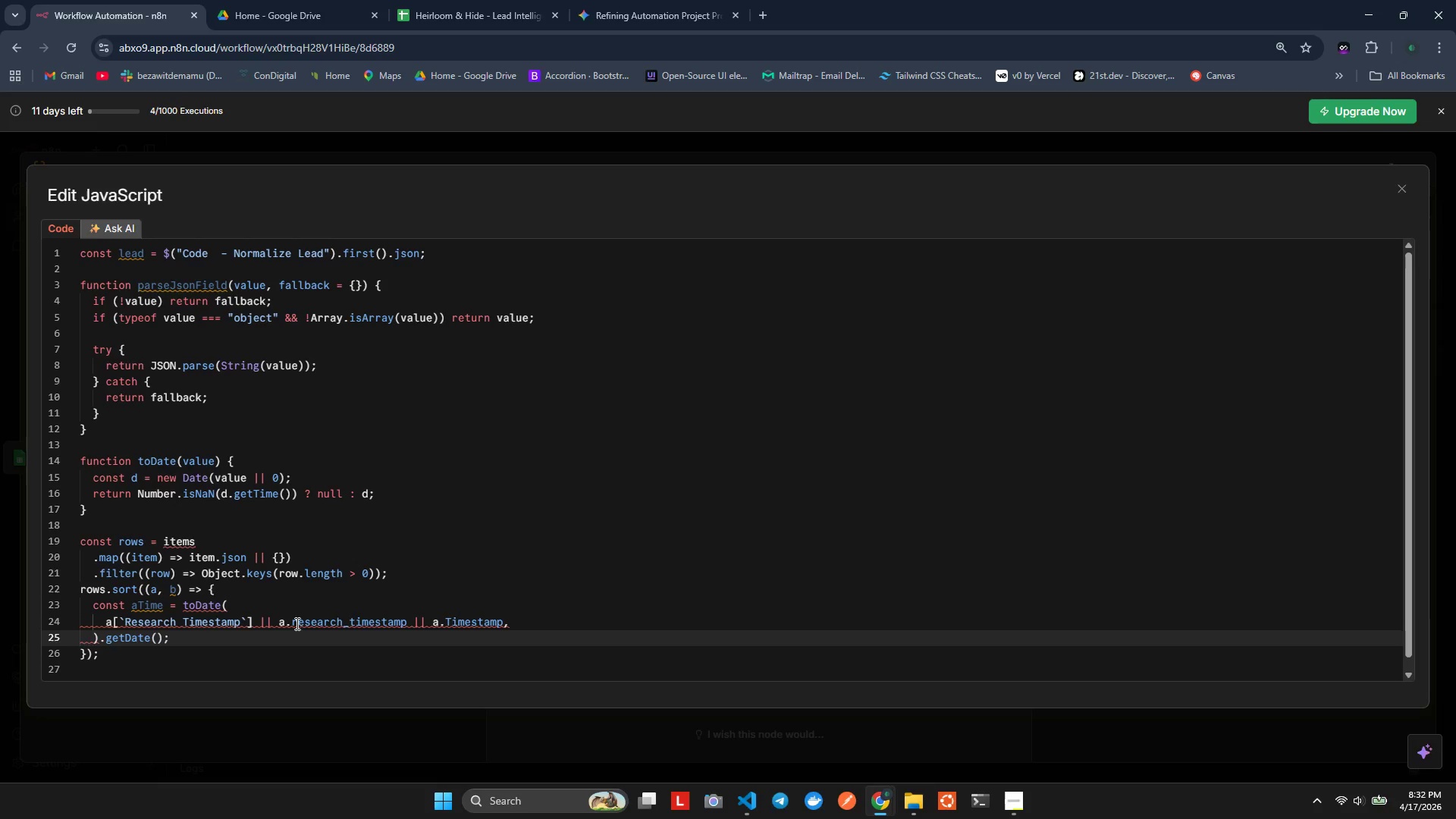 
key(ArrowLeft)
 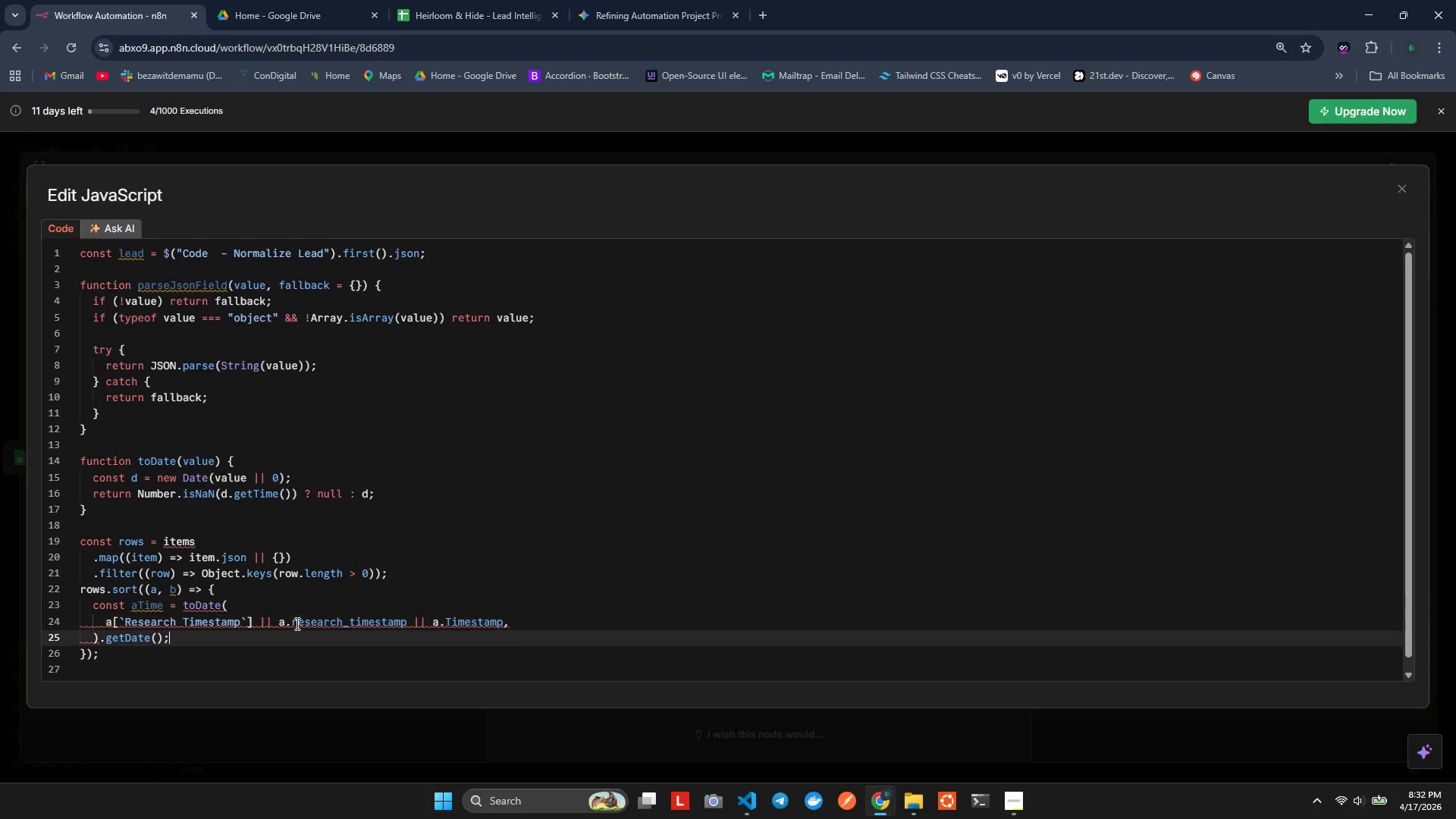 
key(ArrowDown)
 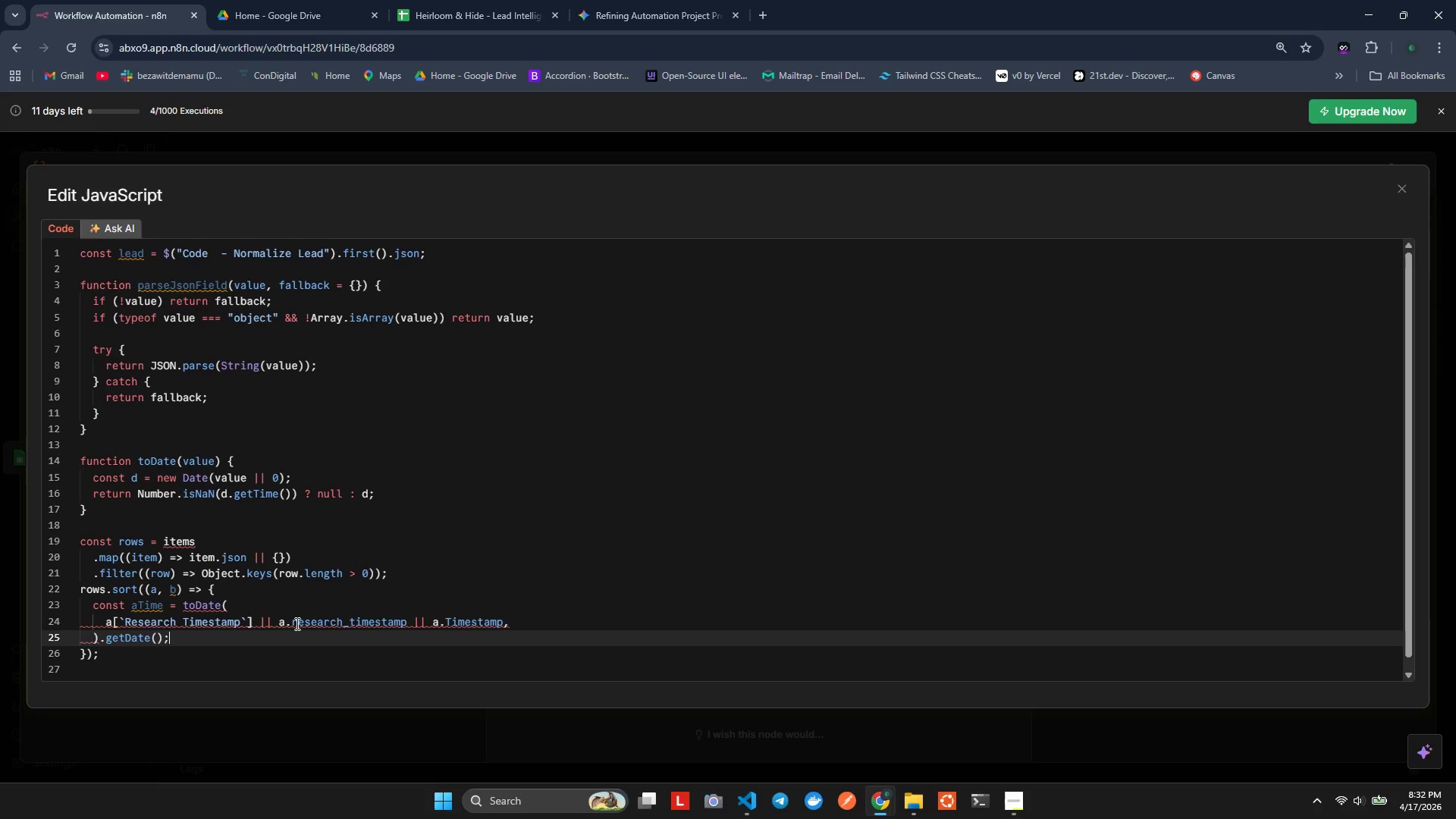 
key(Enter)
 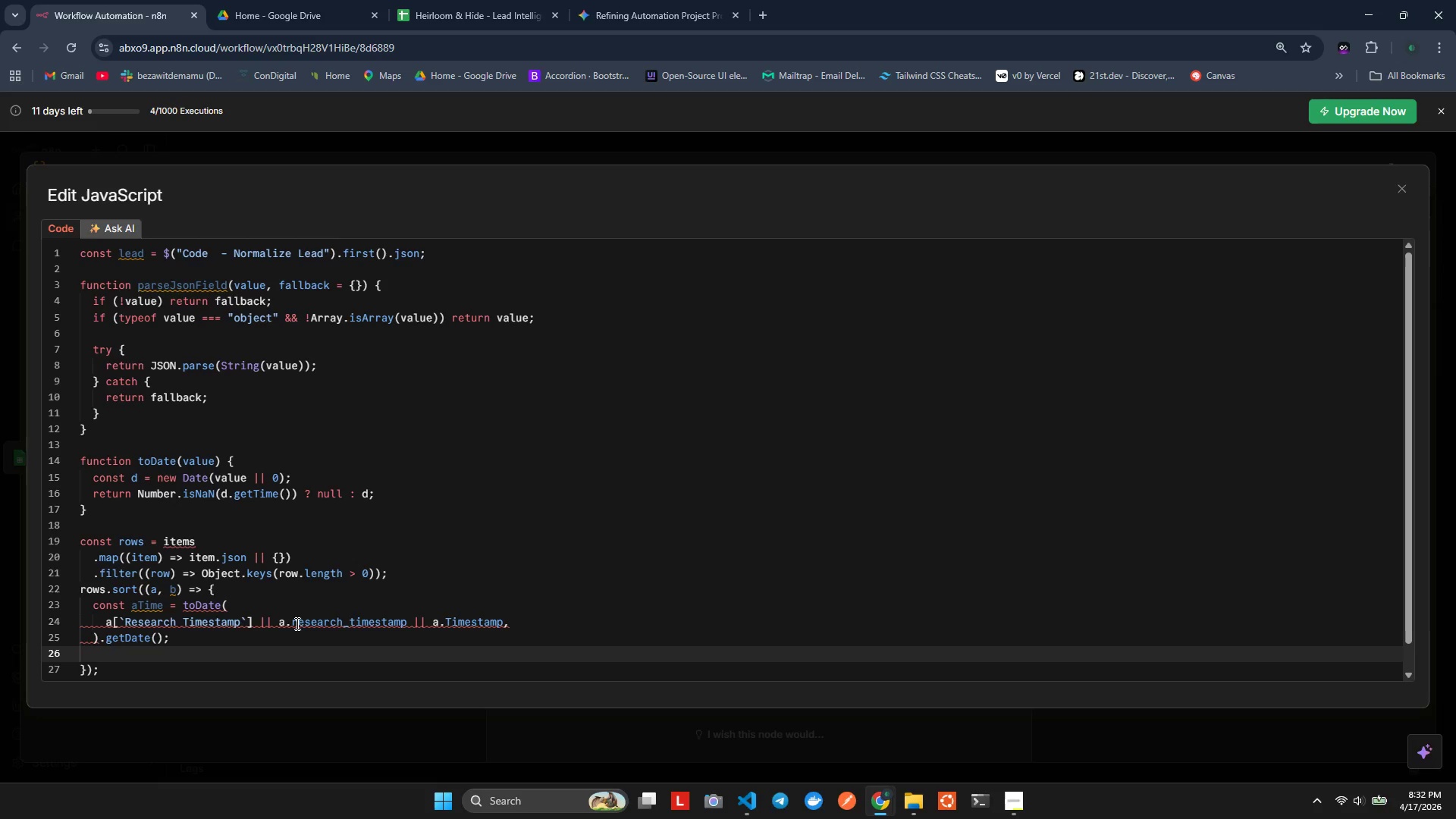 
type(const bTime = )
 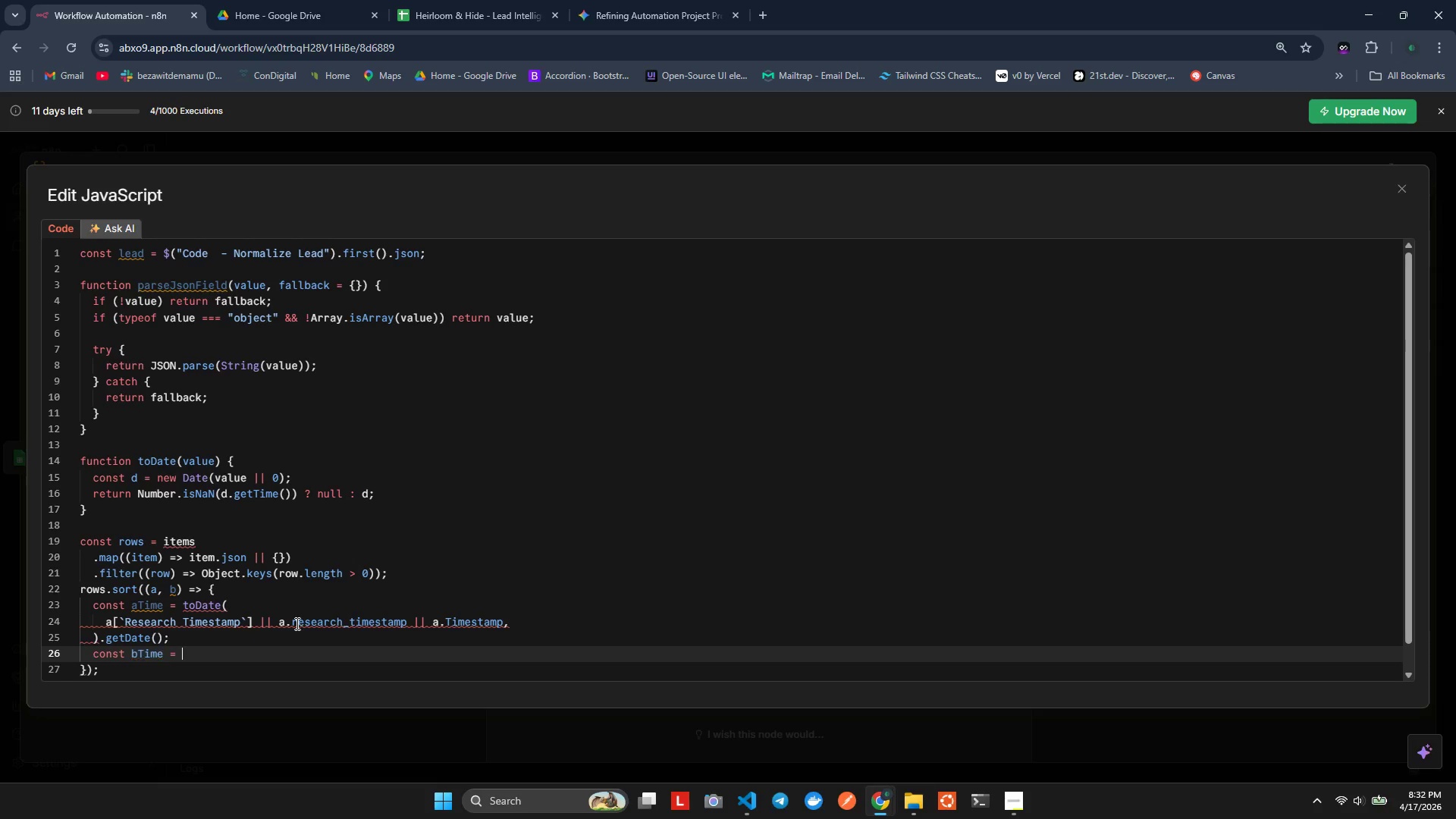 
type(toDate9)
key(Backspace)
type((n)
key(Backspace)
type(b[)
 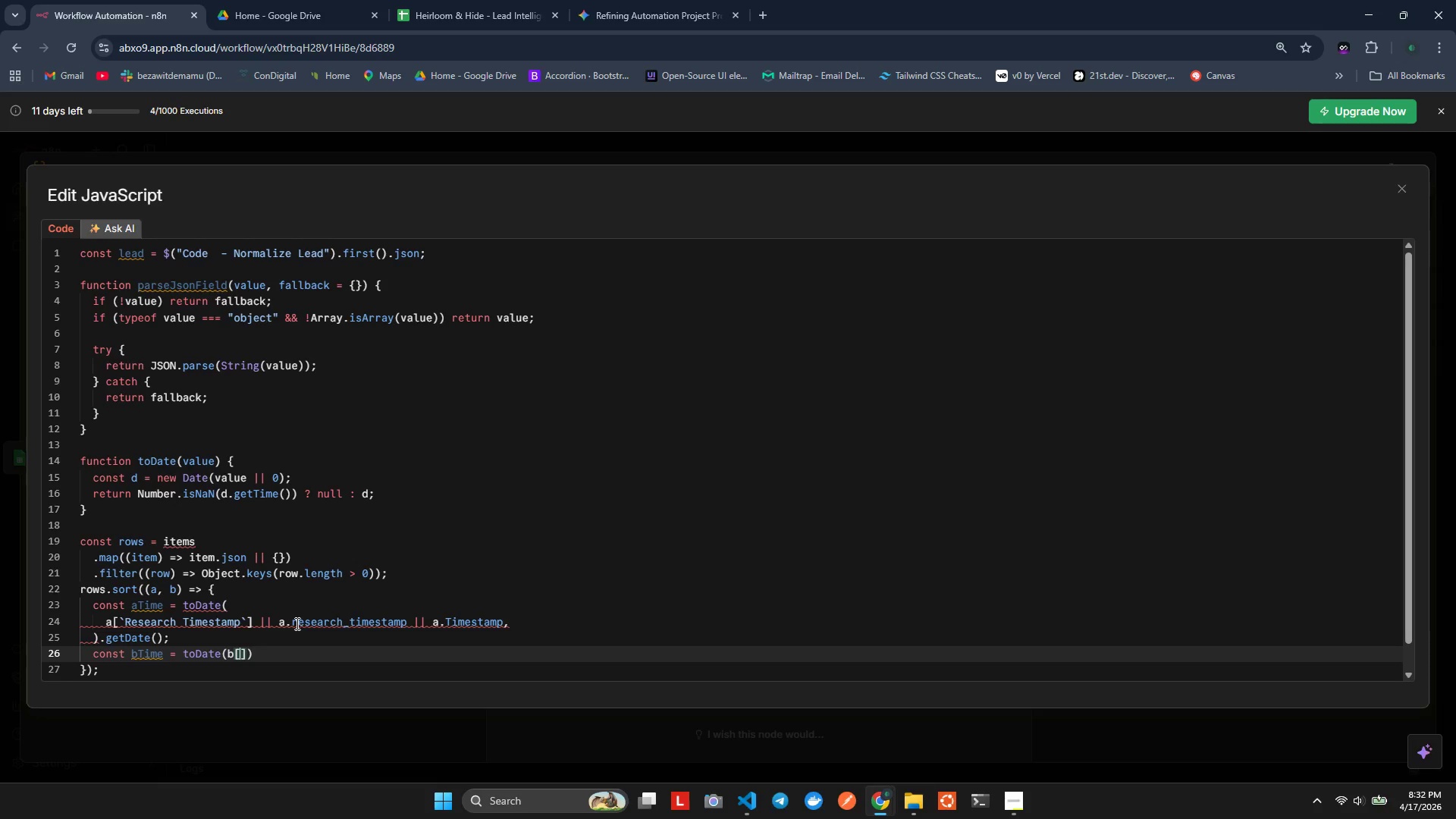 
wait(9.56)
 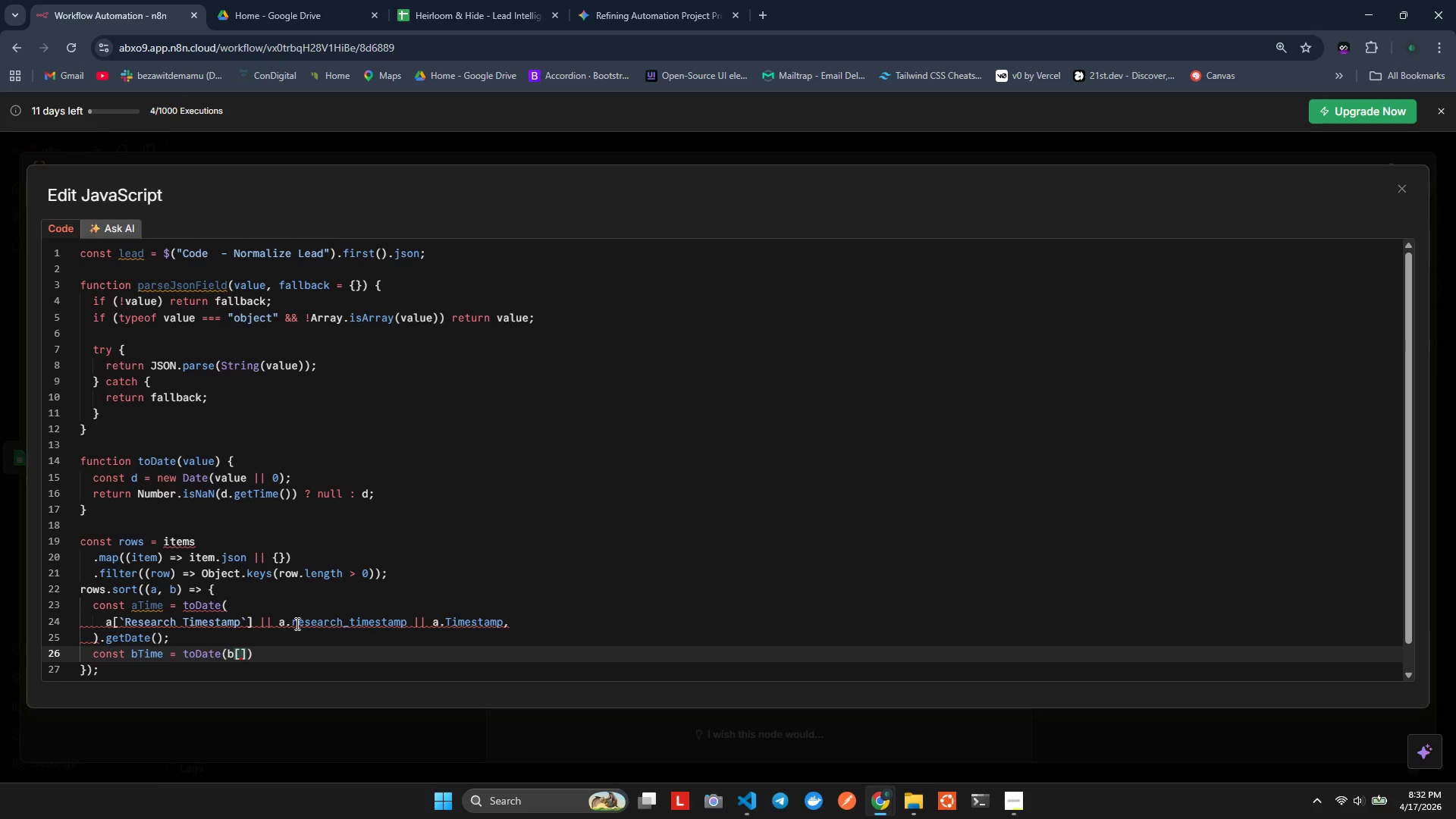 
type('Research Tme)
key(Backspace)
type(stamp)
 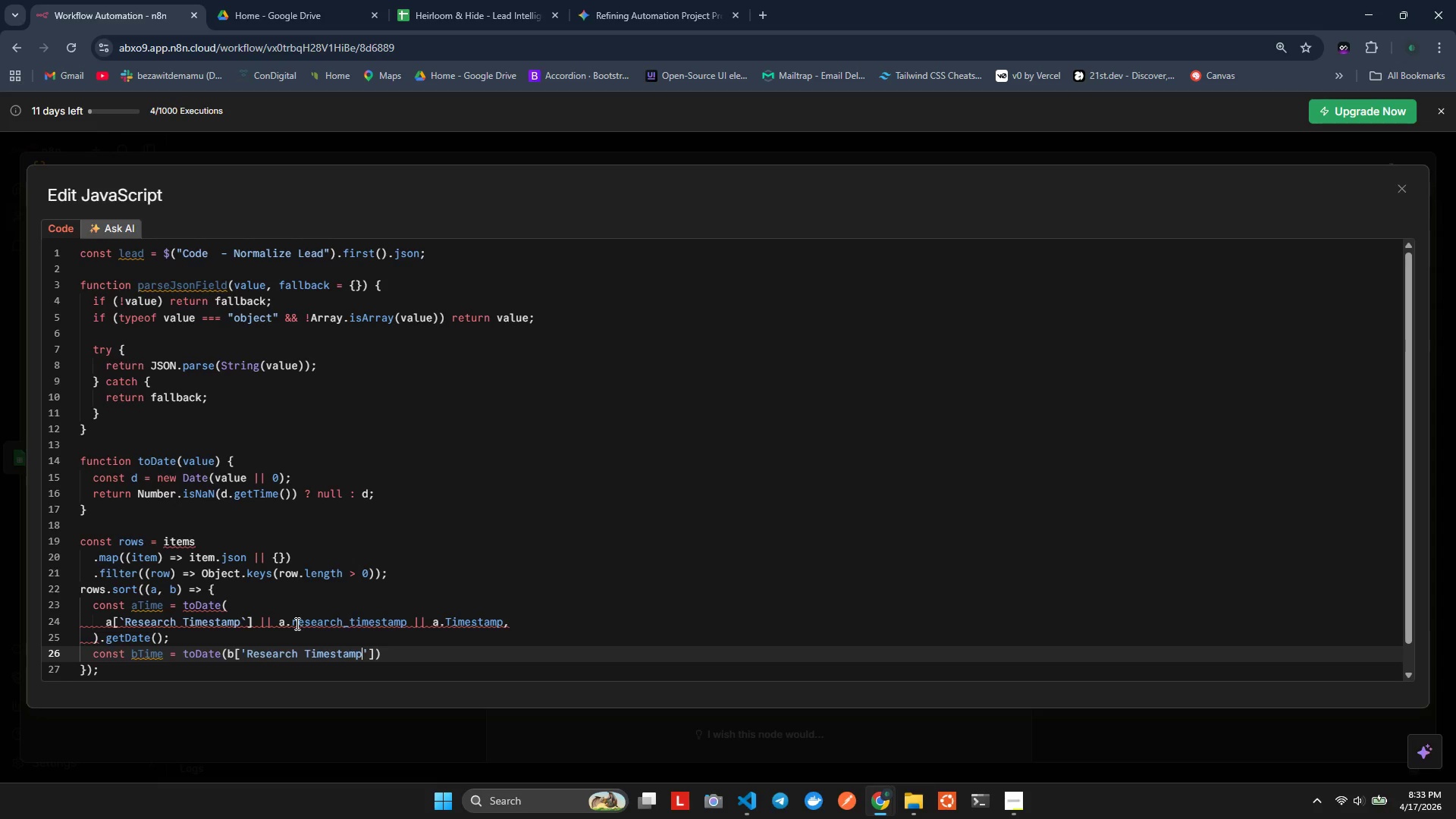 
 